 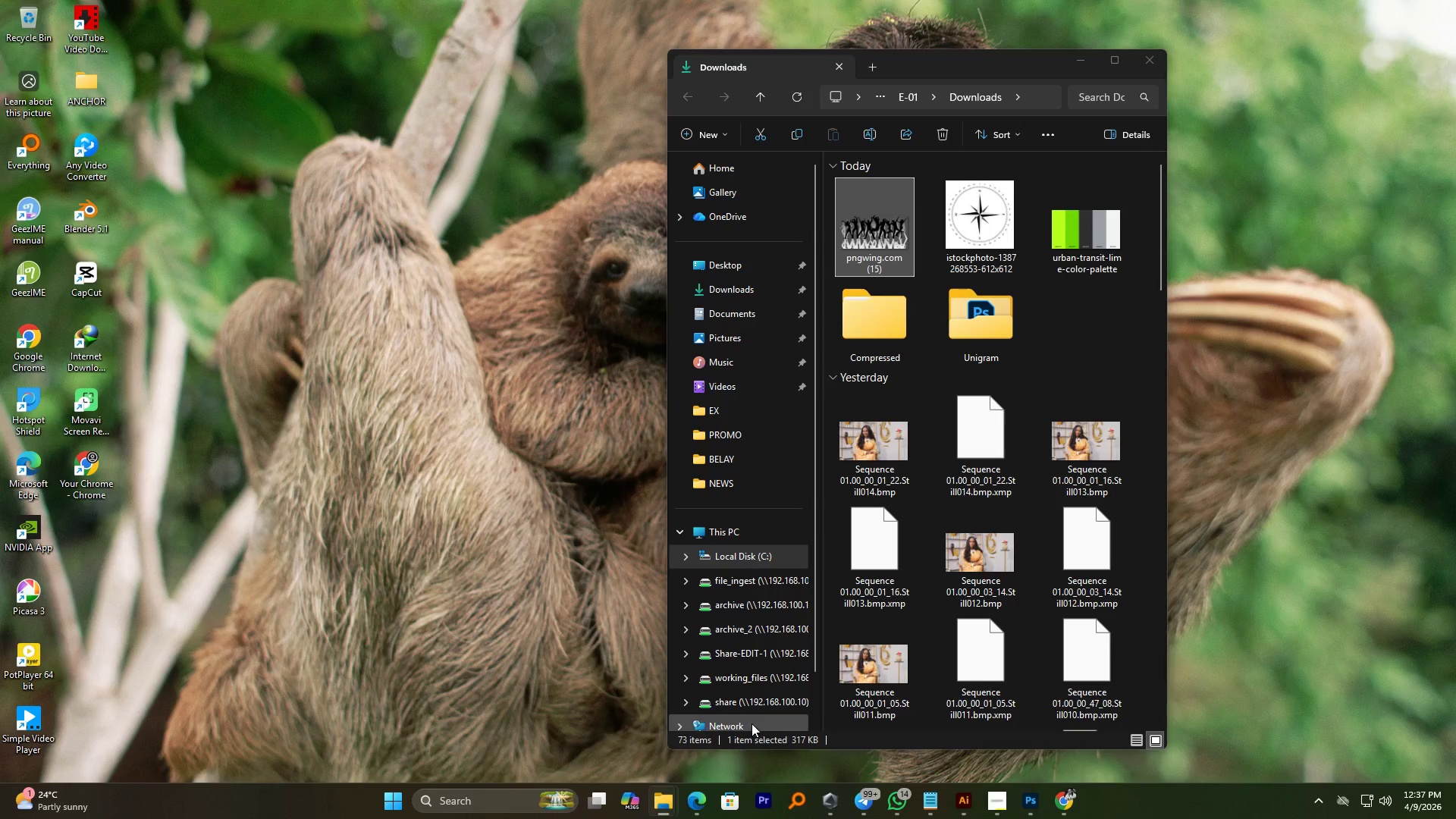 
left_click_drag(start_coordinate=[1092, 231], to_coordinate=[433, 349])
 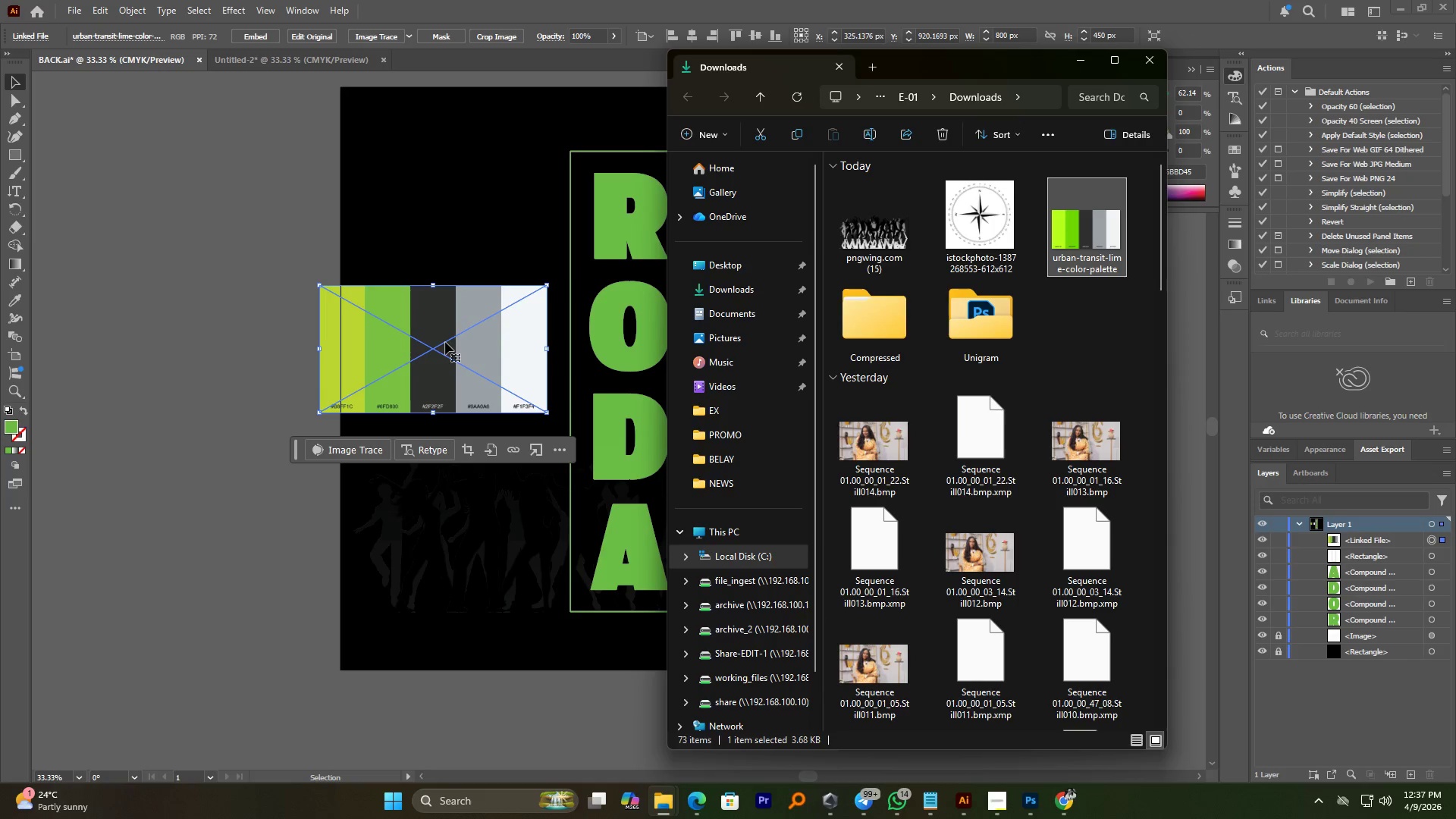 
left_click_drag(start_coordinate=[436, 344], to_coordinate=[205, 359])
 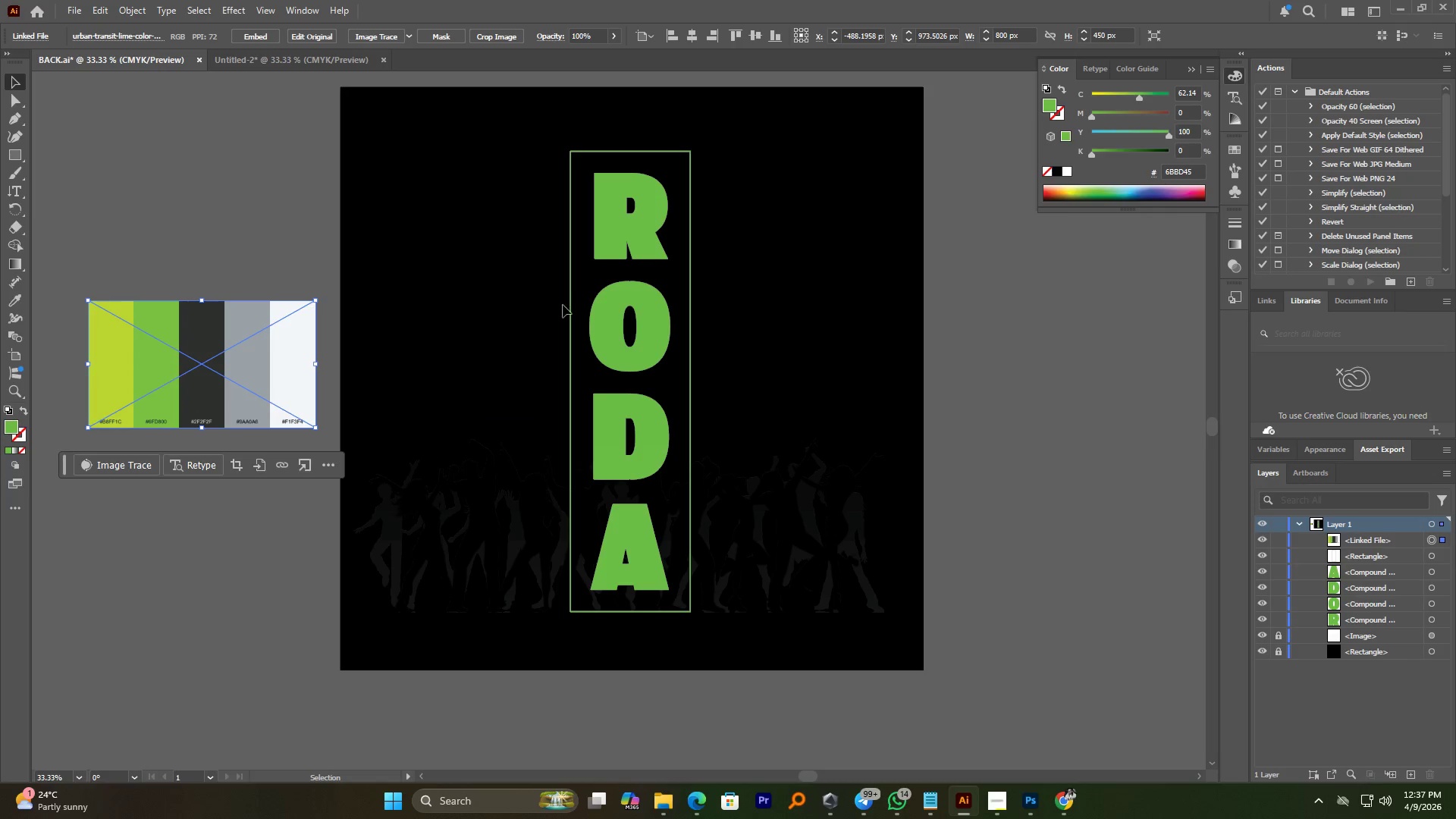 
left_click([310, 460])
 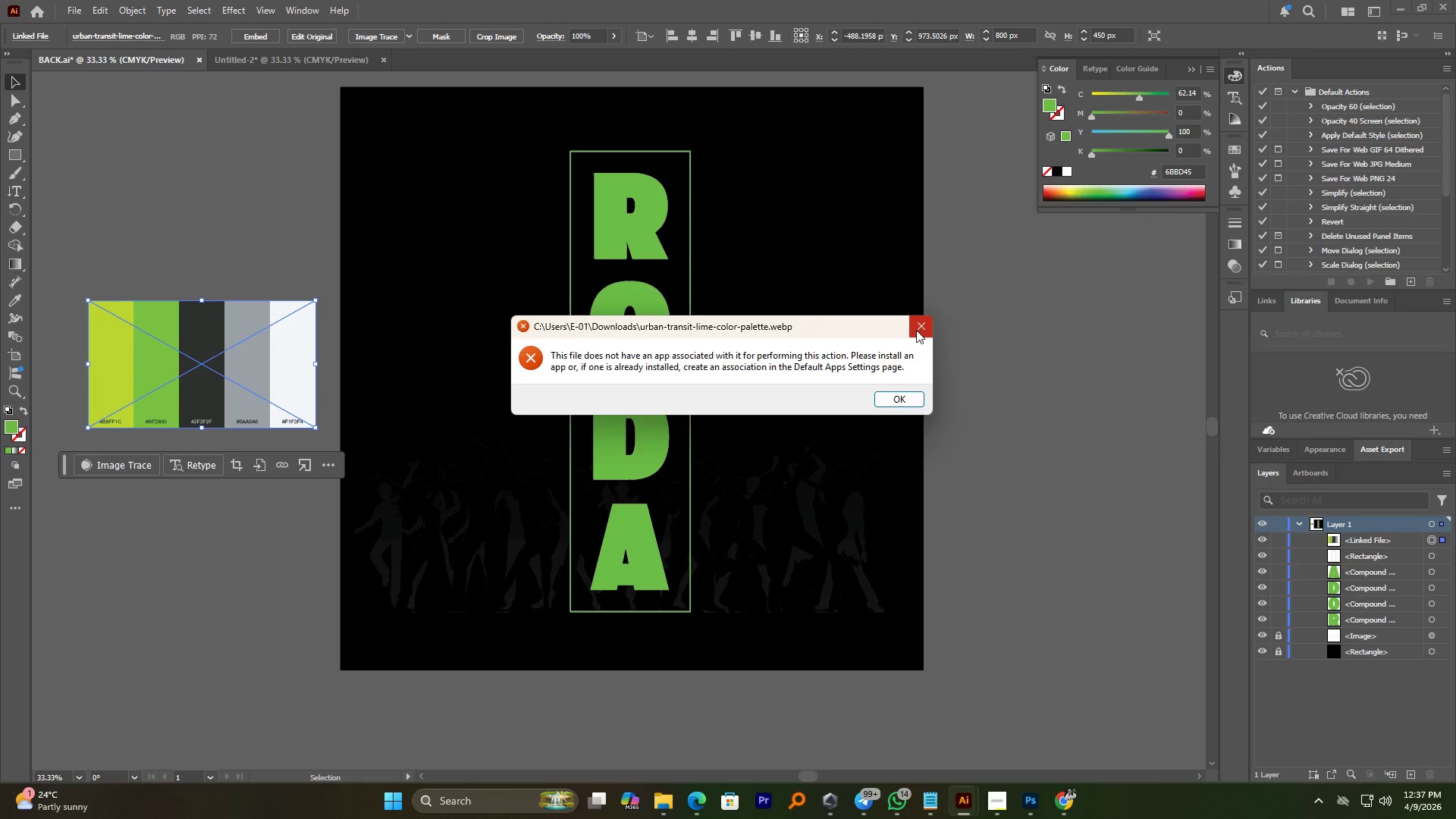 
left_click([917, 329])
 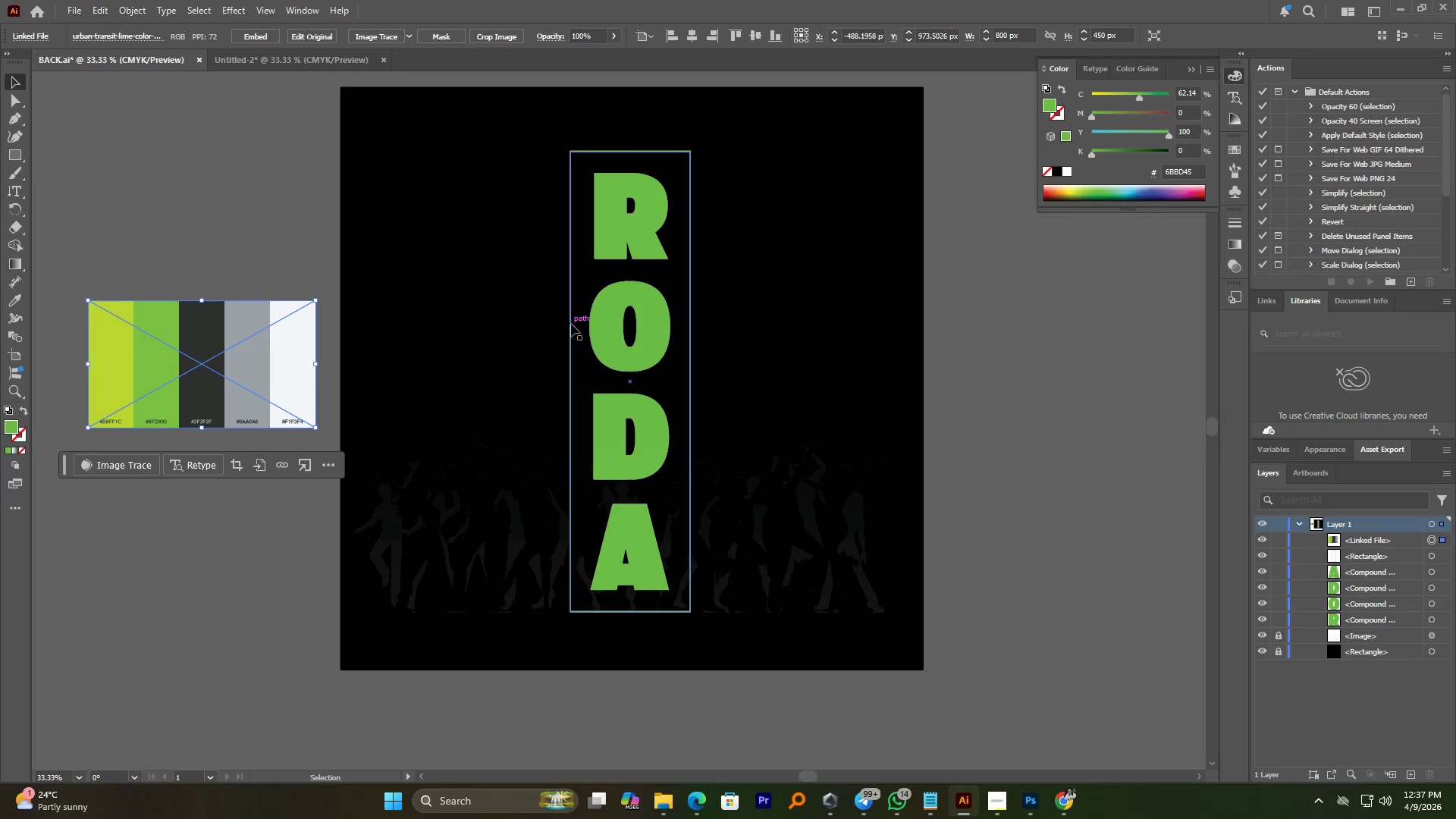 
left_click([573, 322])
 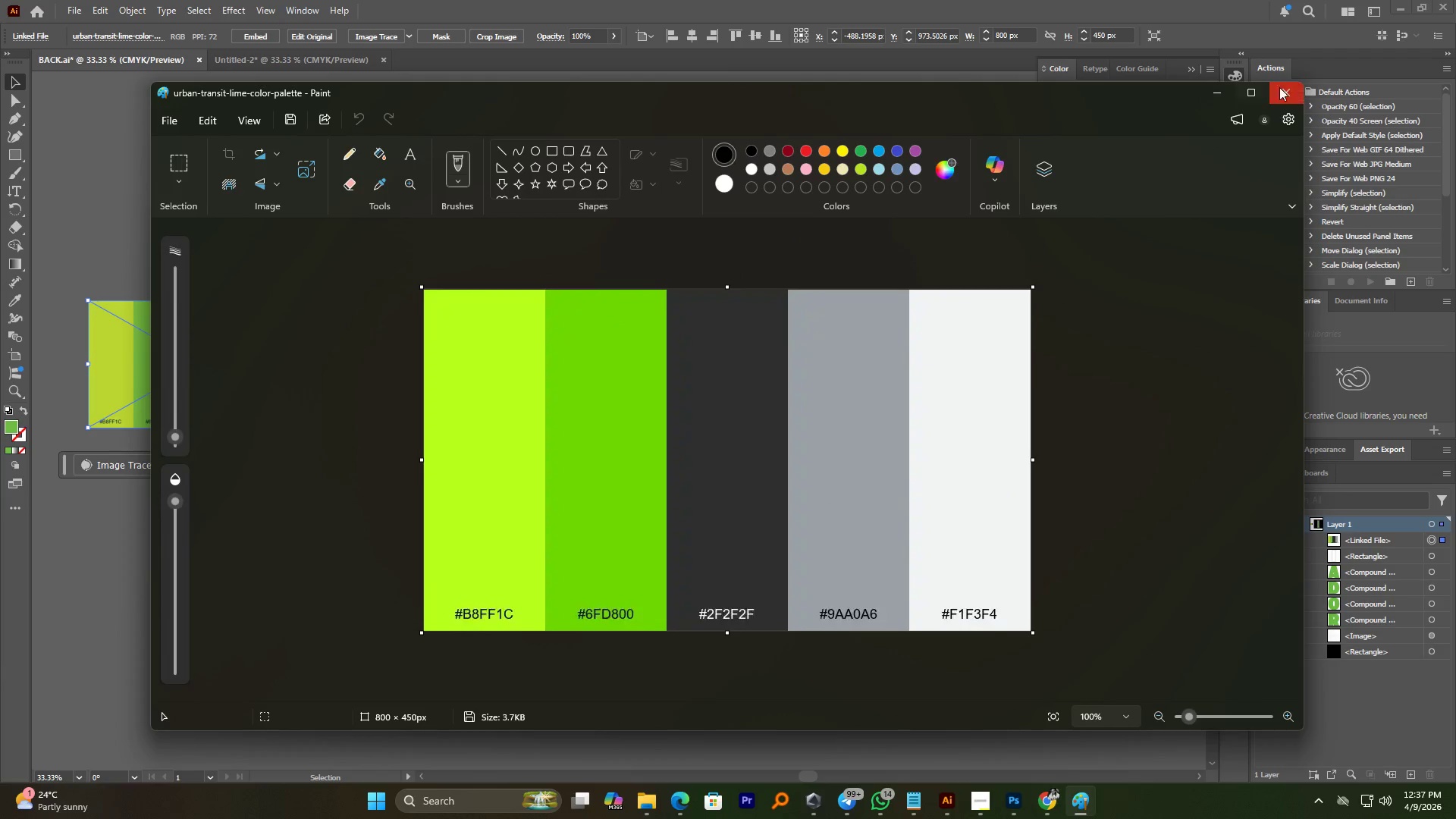 
left_click([1287, 90])
 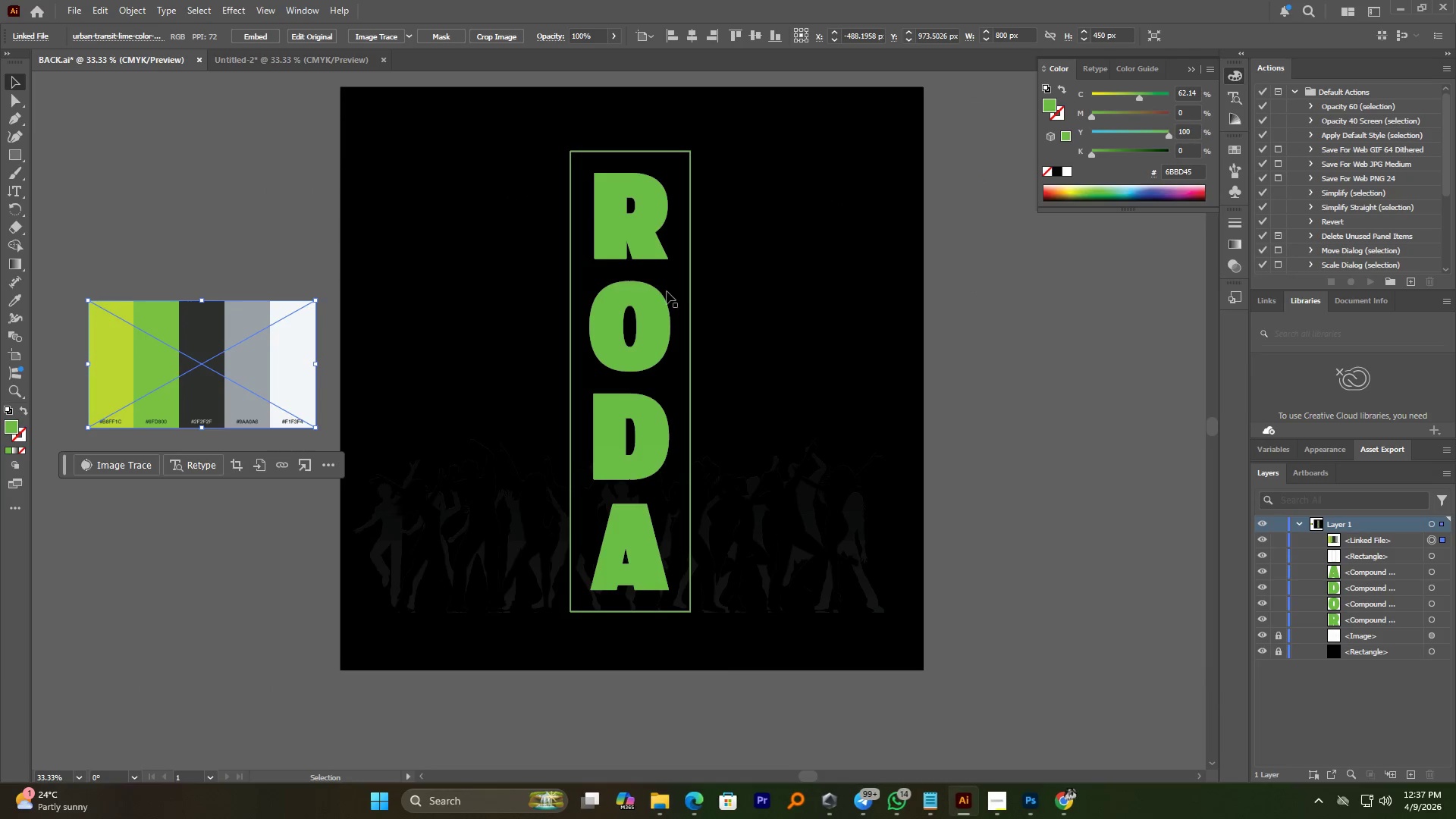 
left_click([647, 315])
 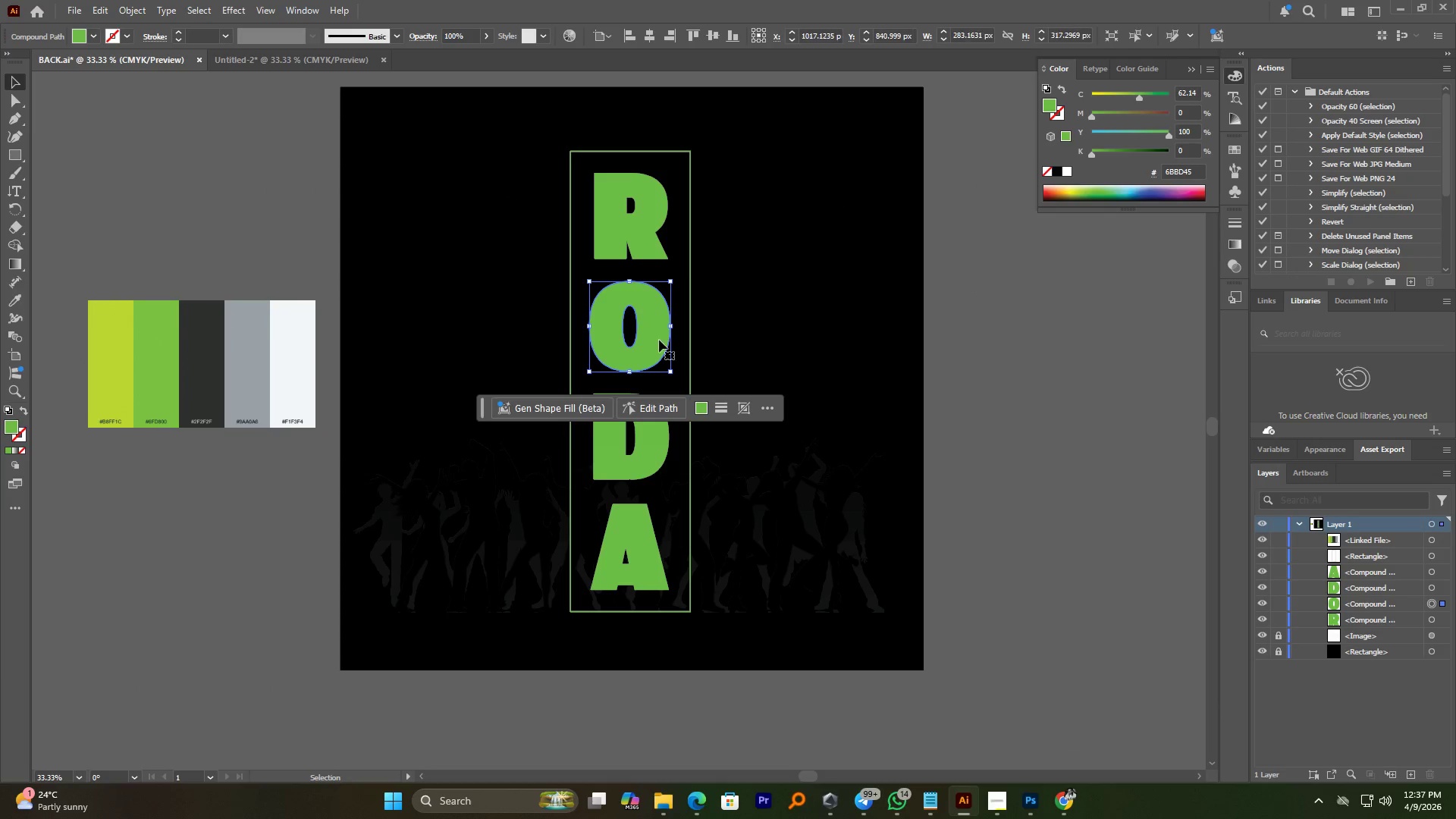 
hold_key(key=AltLeft, duration=1.05)
 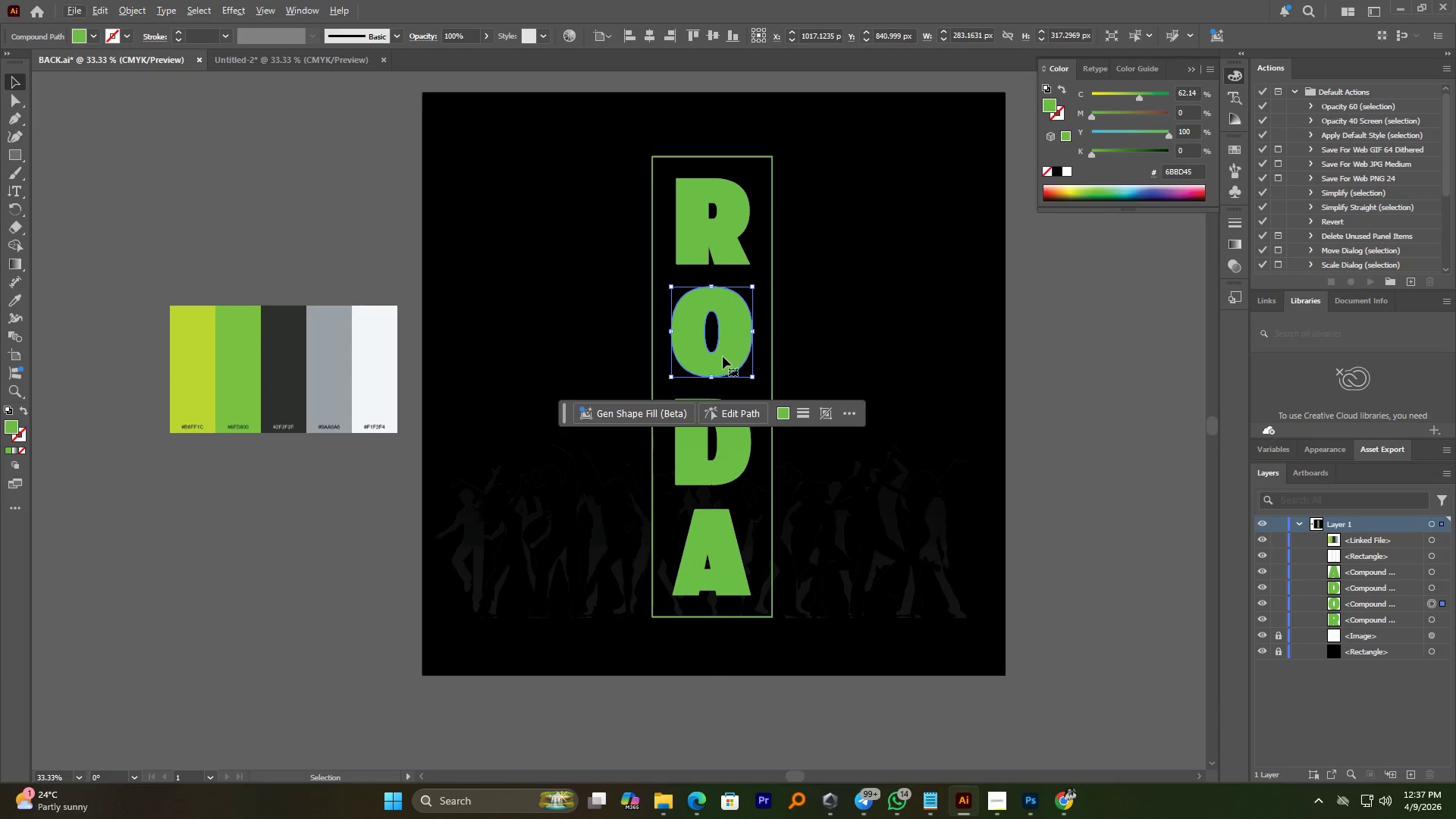 
hold_key(key=AltLeft, duration=1.02)
 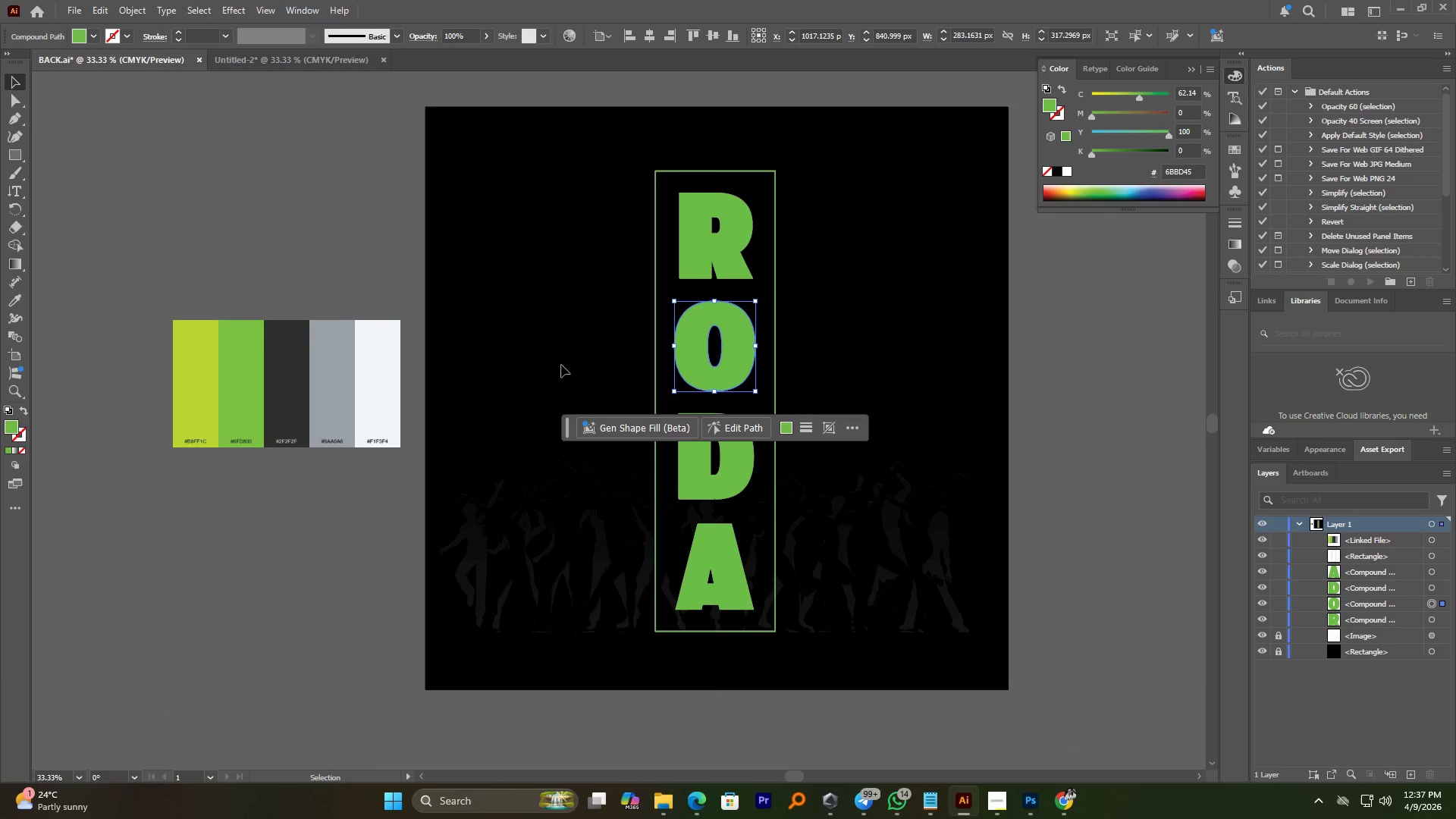 
hold_key(key=AltLeft, duration=2.89)
 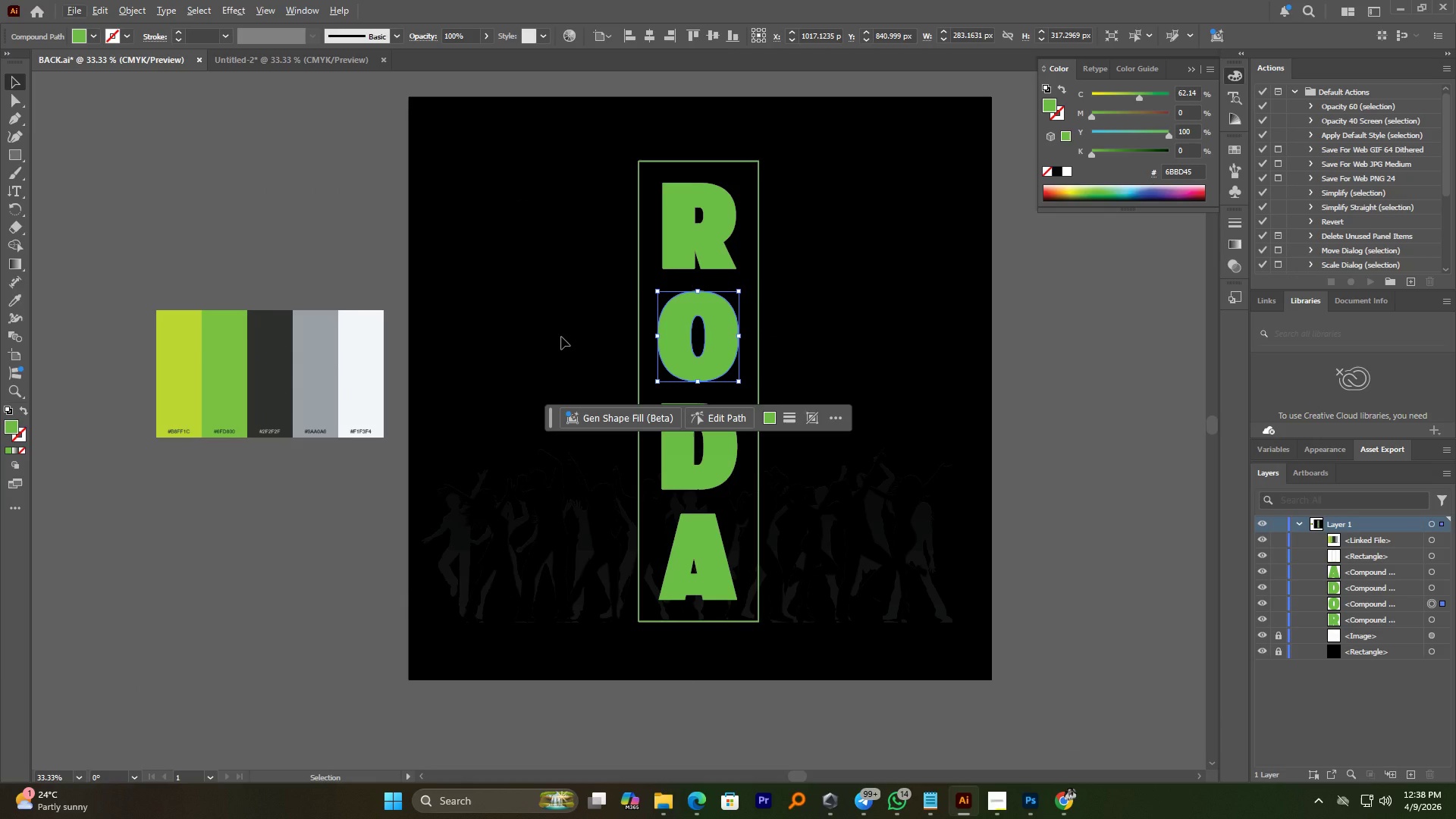 
hold_key(key=AltLeft, duration=0.88)
 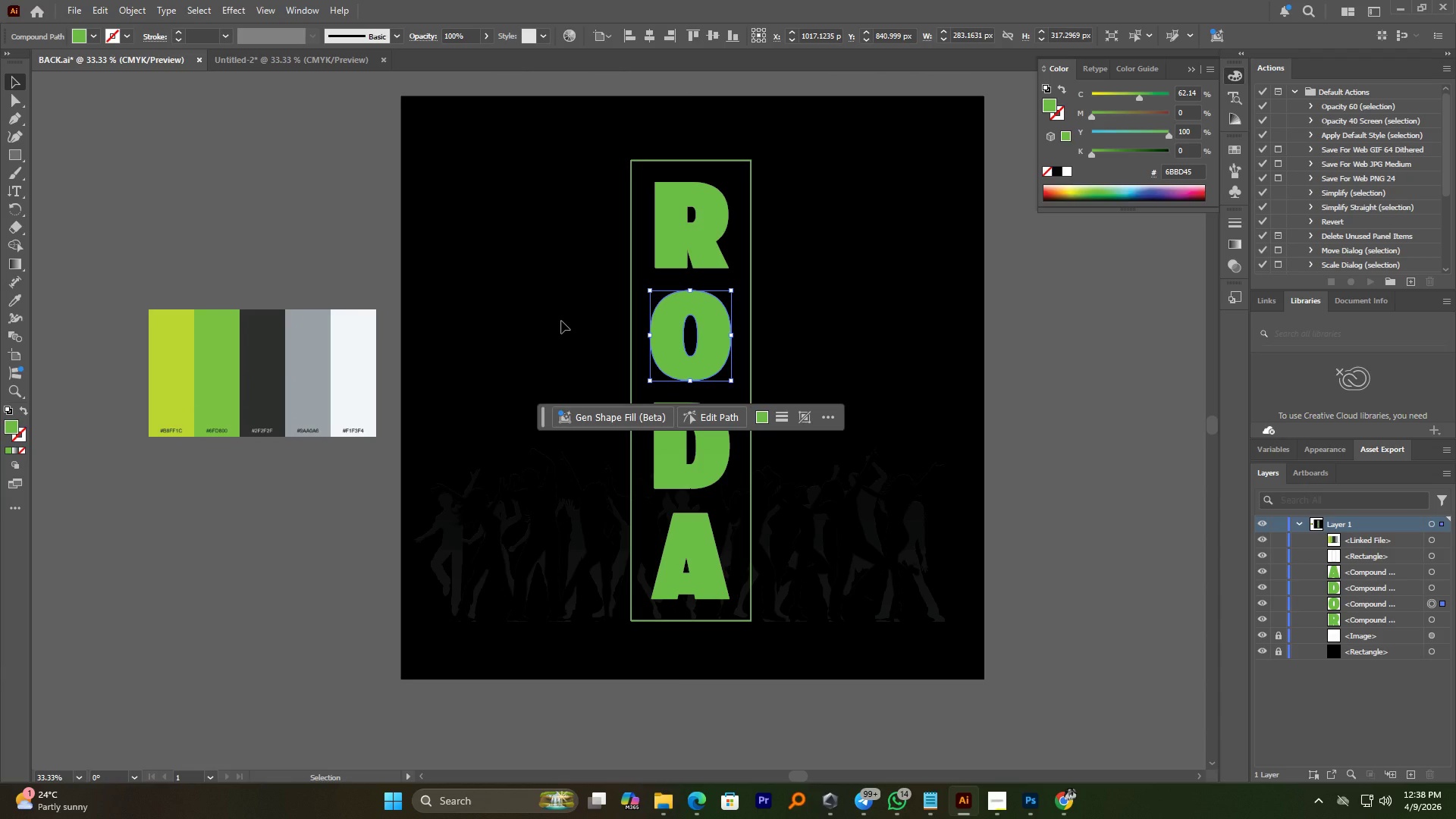 
wait(27.39)
 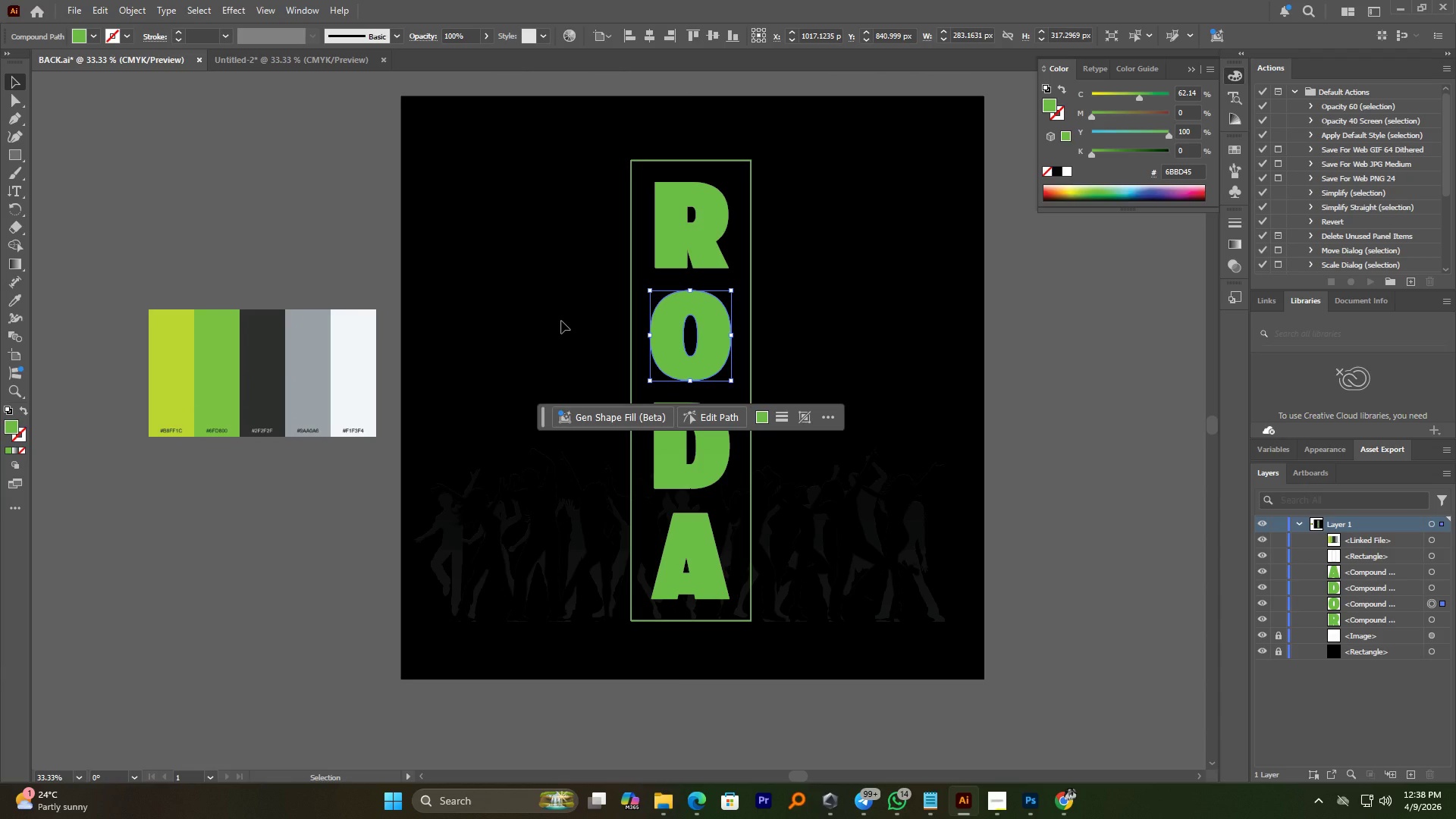 
left_click([719, 227])
 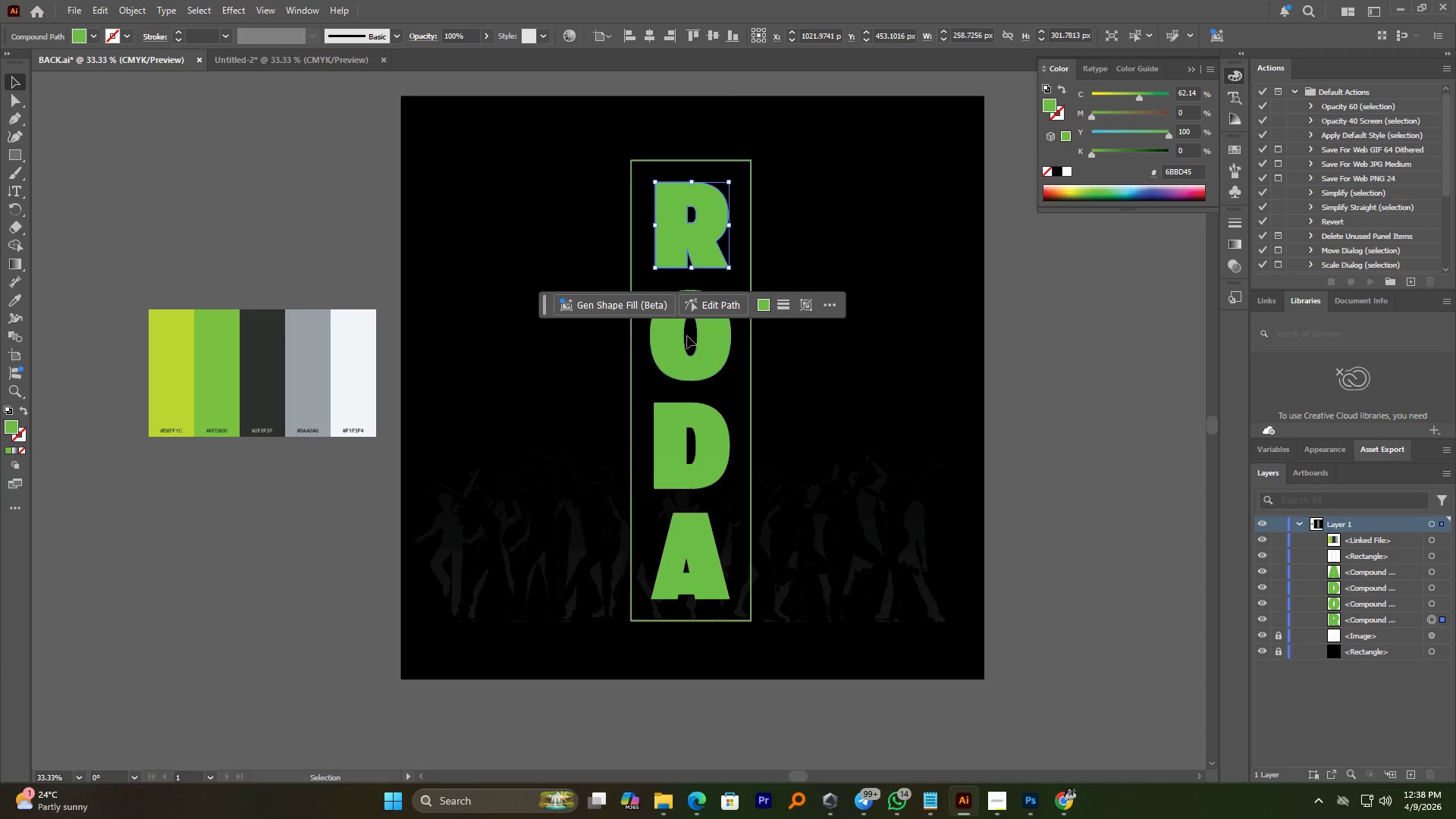 
hold_key(key=ShiftLeft, duration=1.2)
left_click([693, 457])
 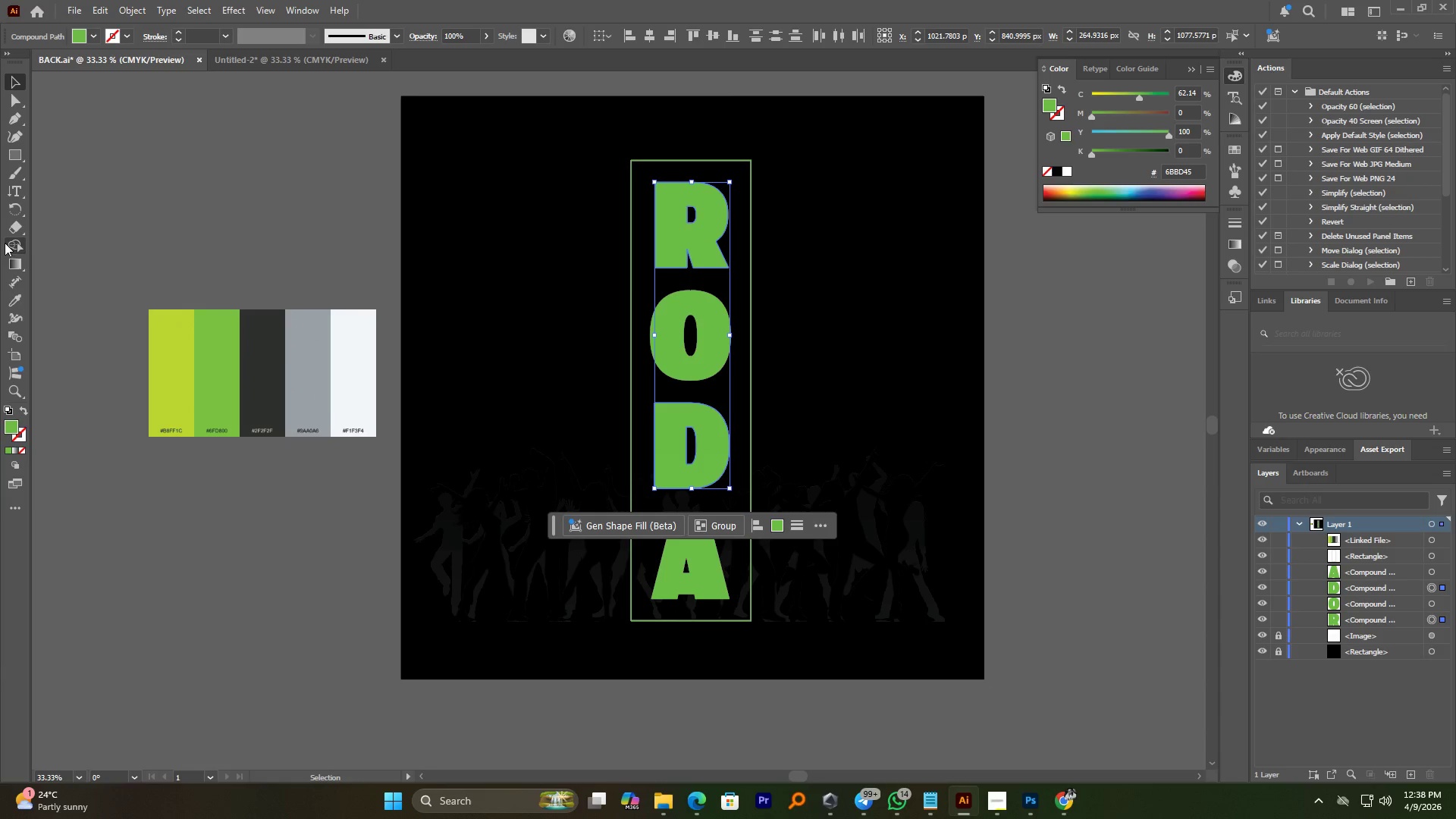 
left_click([17, 297])
 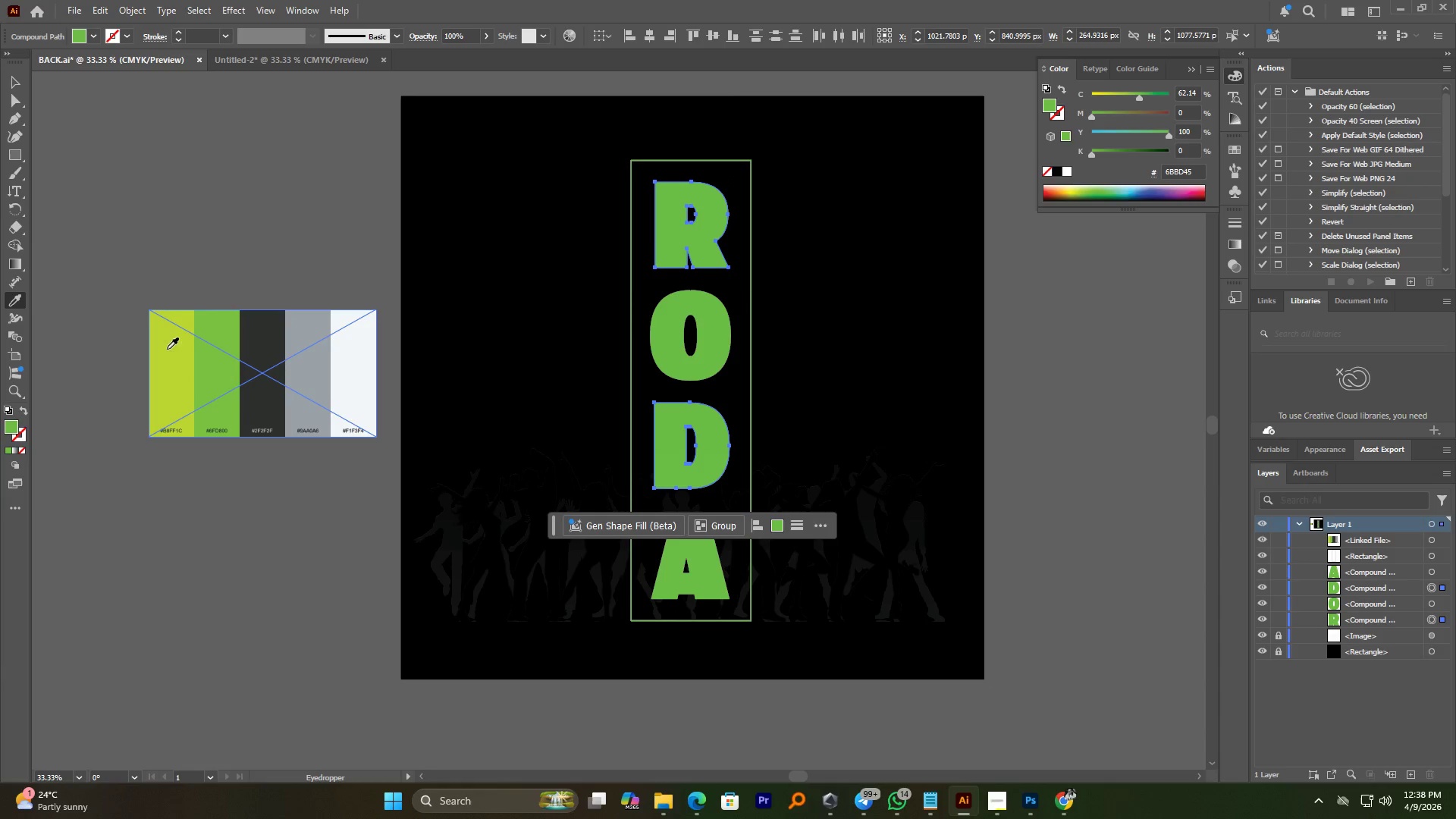 
left_click([180, 347])
 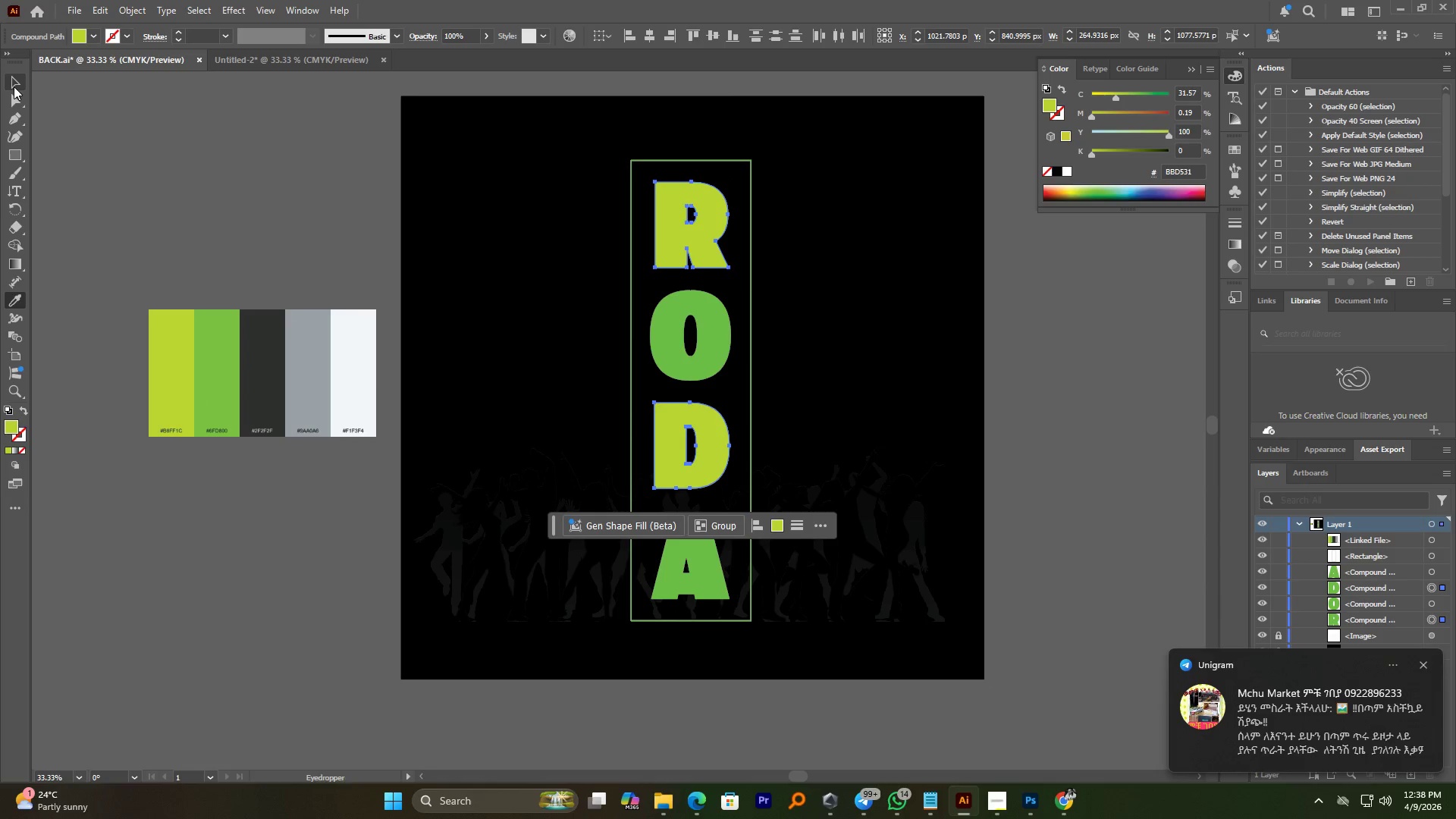 
double_click([136, 118])
 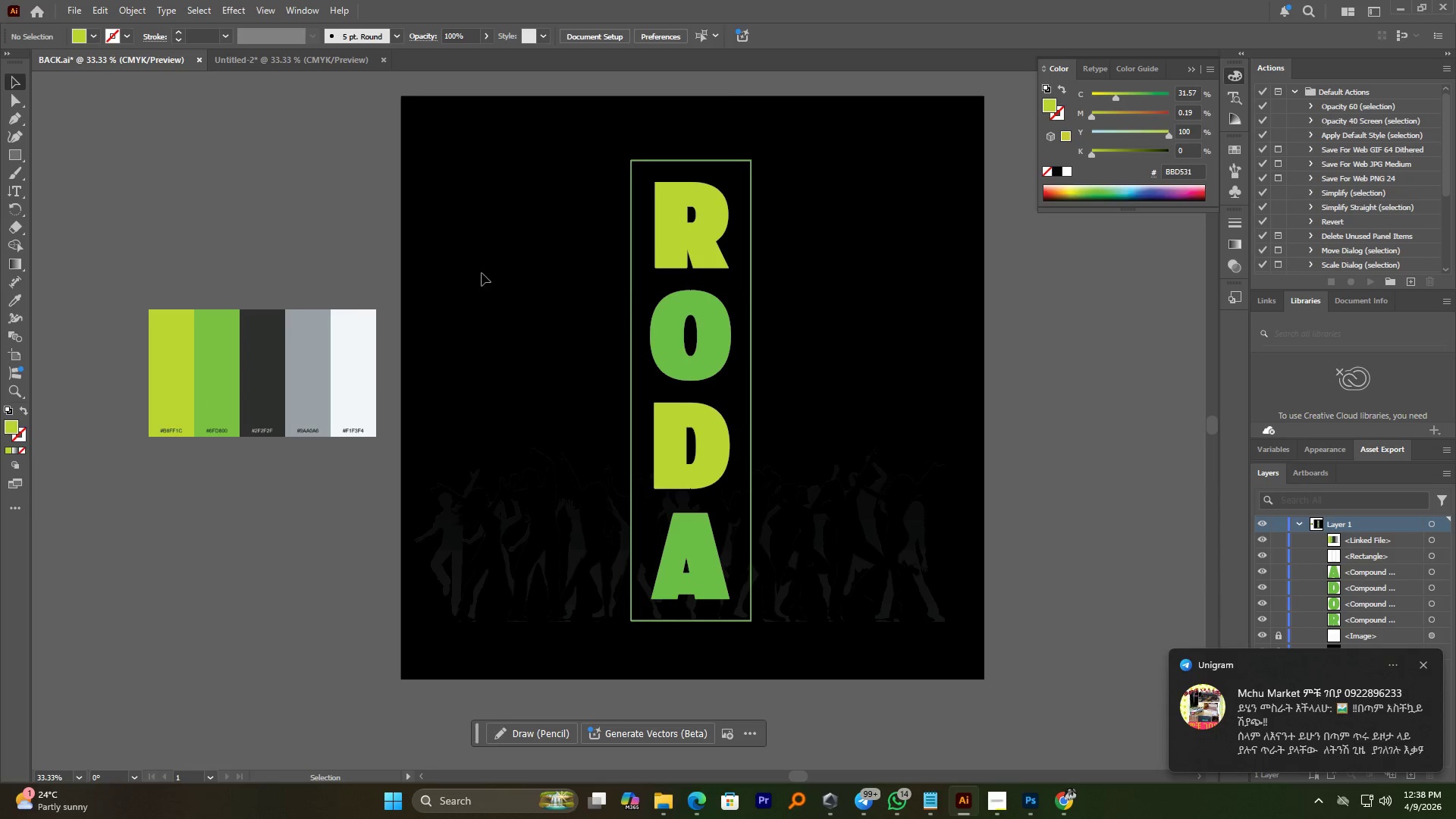 
hold_key(key=AltLeft, duration=5.97)
 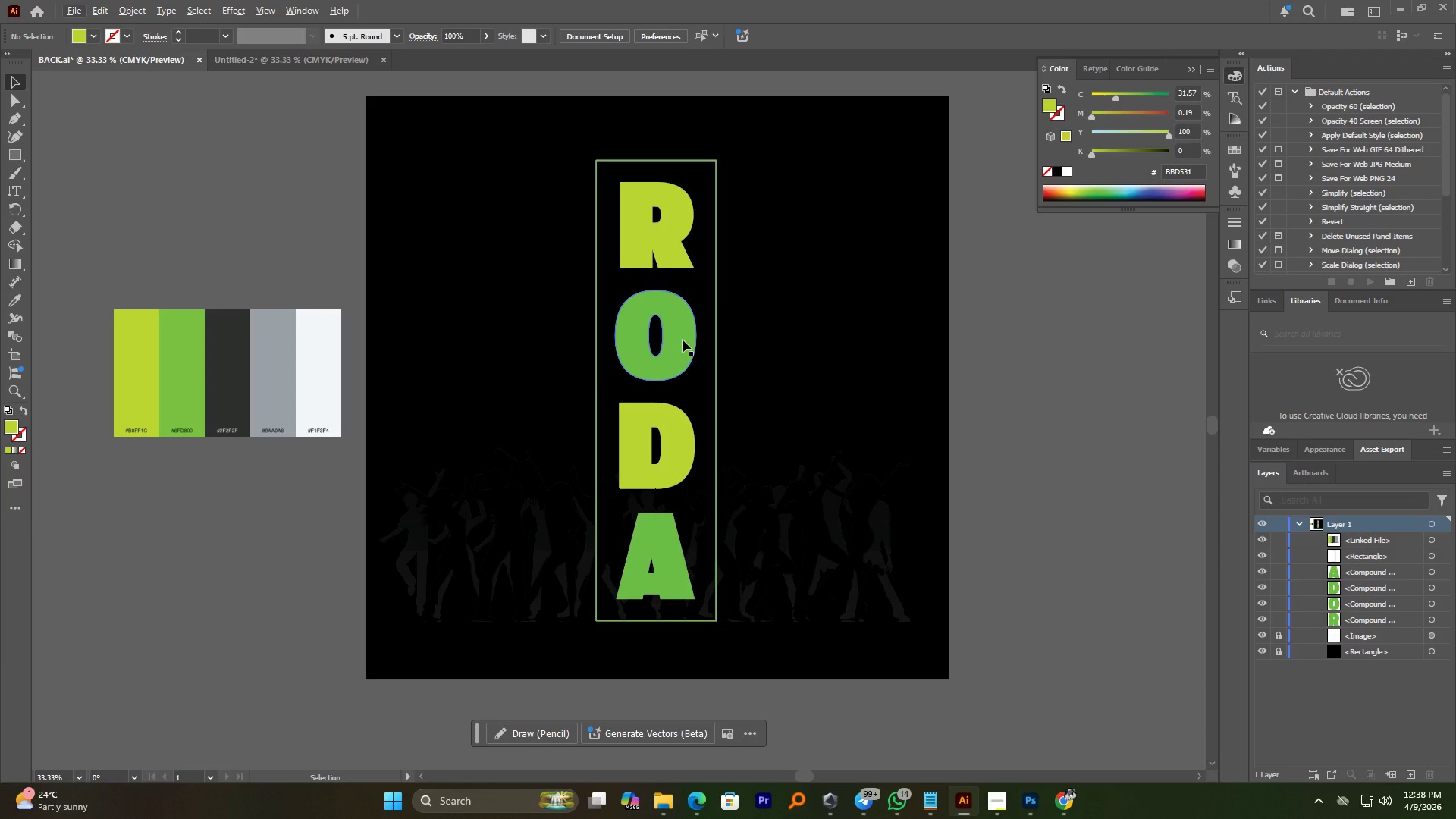 
left_click([682, 340])
 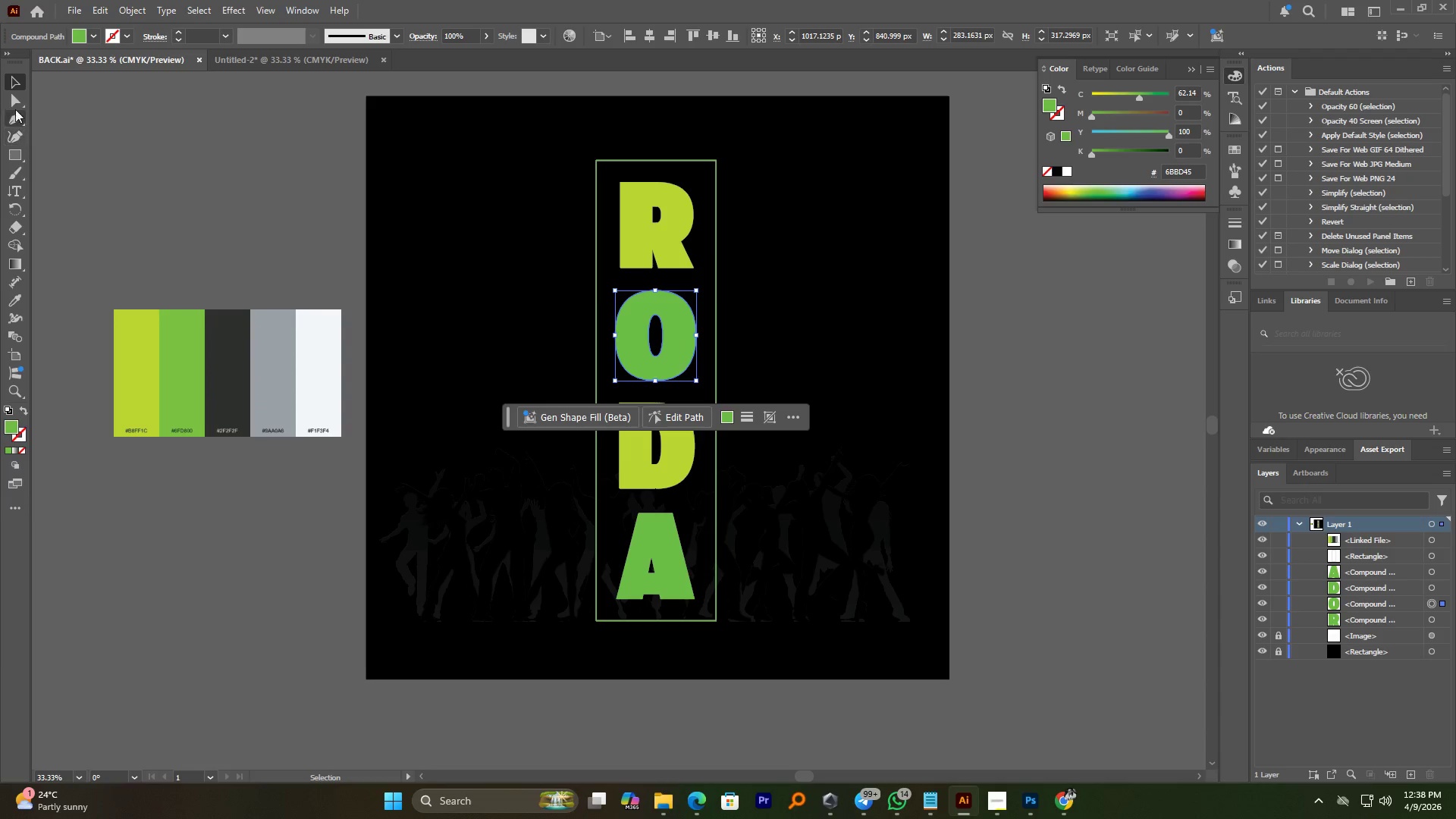 
left_click([16, 105])
 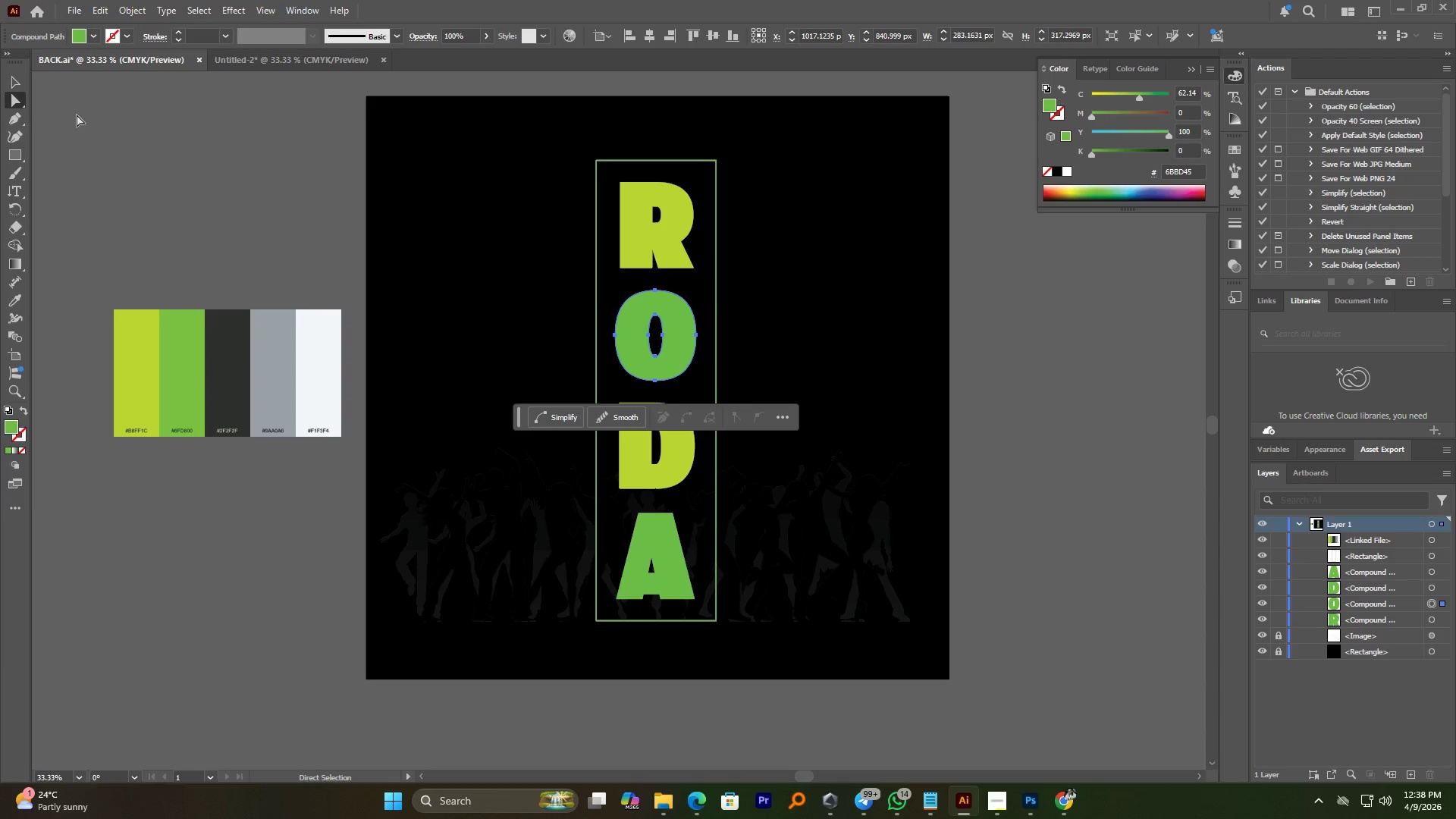 
hold_key(key=AltLeft, duration=3.92)
scroll: coordinate [712, 333], scroll_direction: up, amount: 1.0
 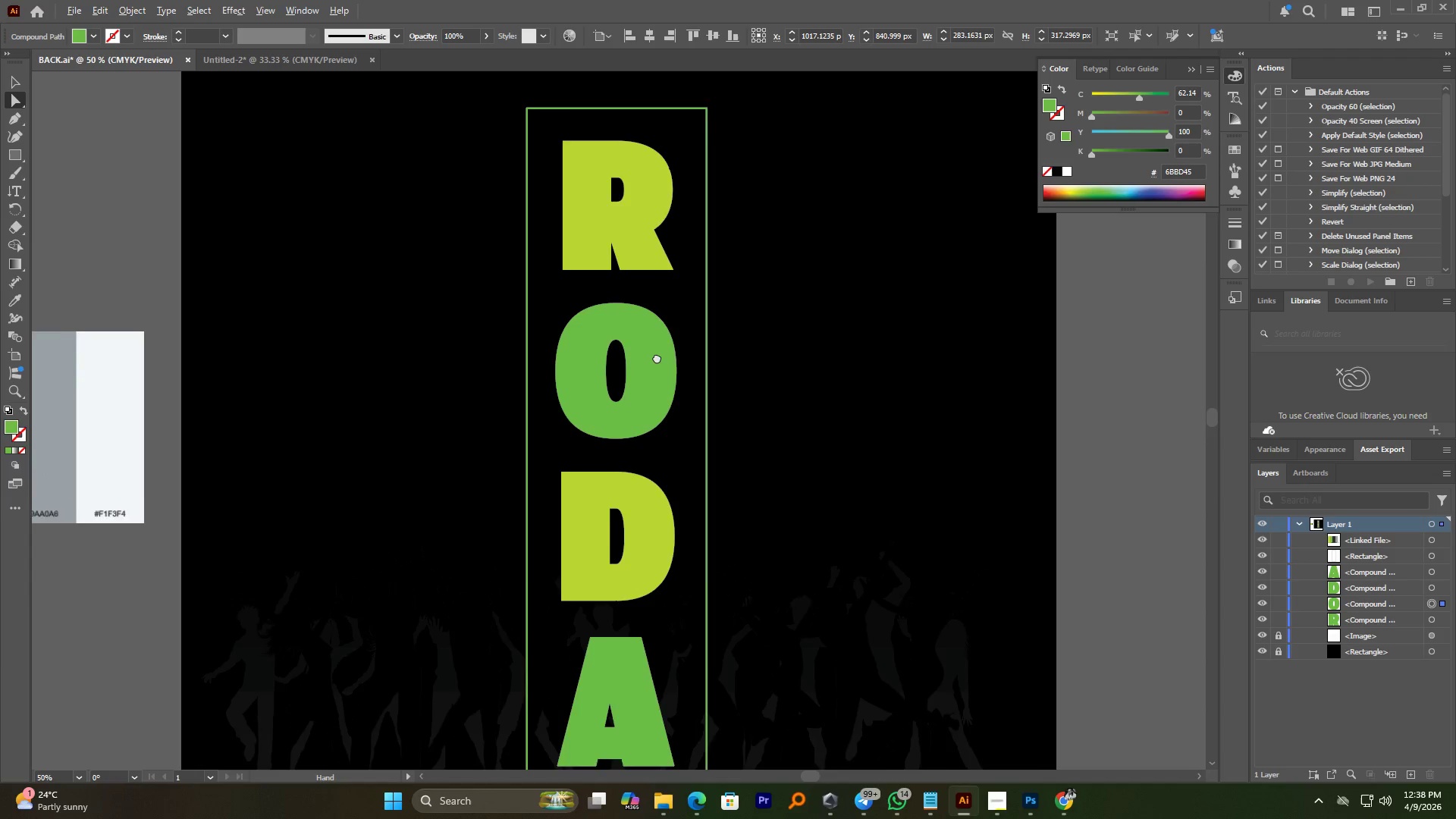 
hold_key(key=ShiftLeft, duration=1.14)
left_click([636, 253])
 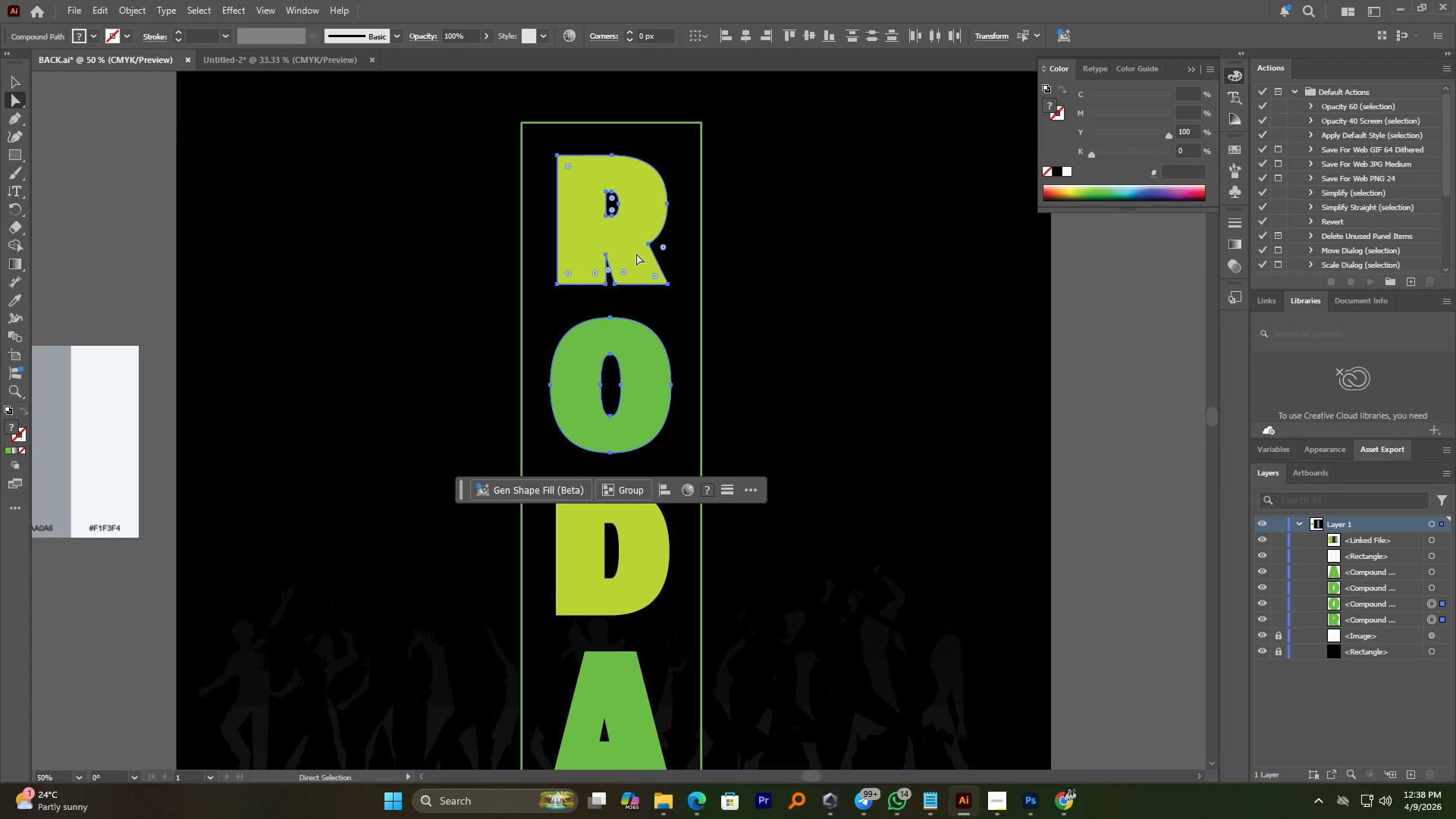 
hold_key(key=AltLeft, duration=3.91)
scroll: coordinate [632, 256], scroll_direction: up, amount: 1.0
 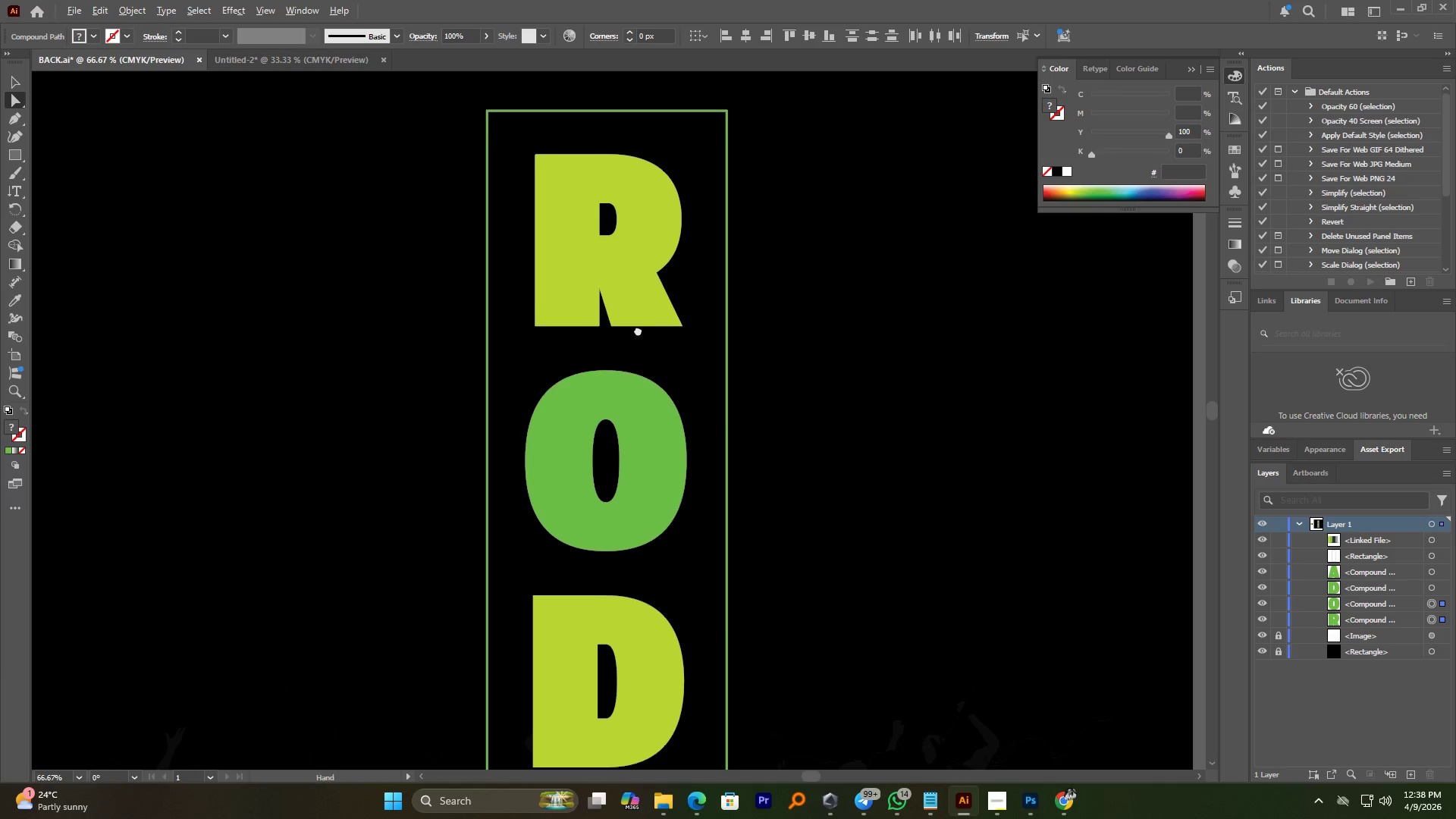 
scroll: coordinate [638, 313], scroll_direction: down, amount: 2.0
 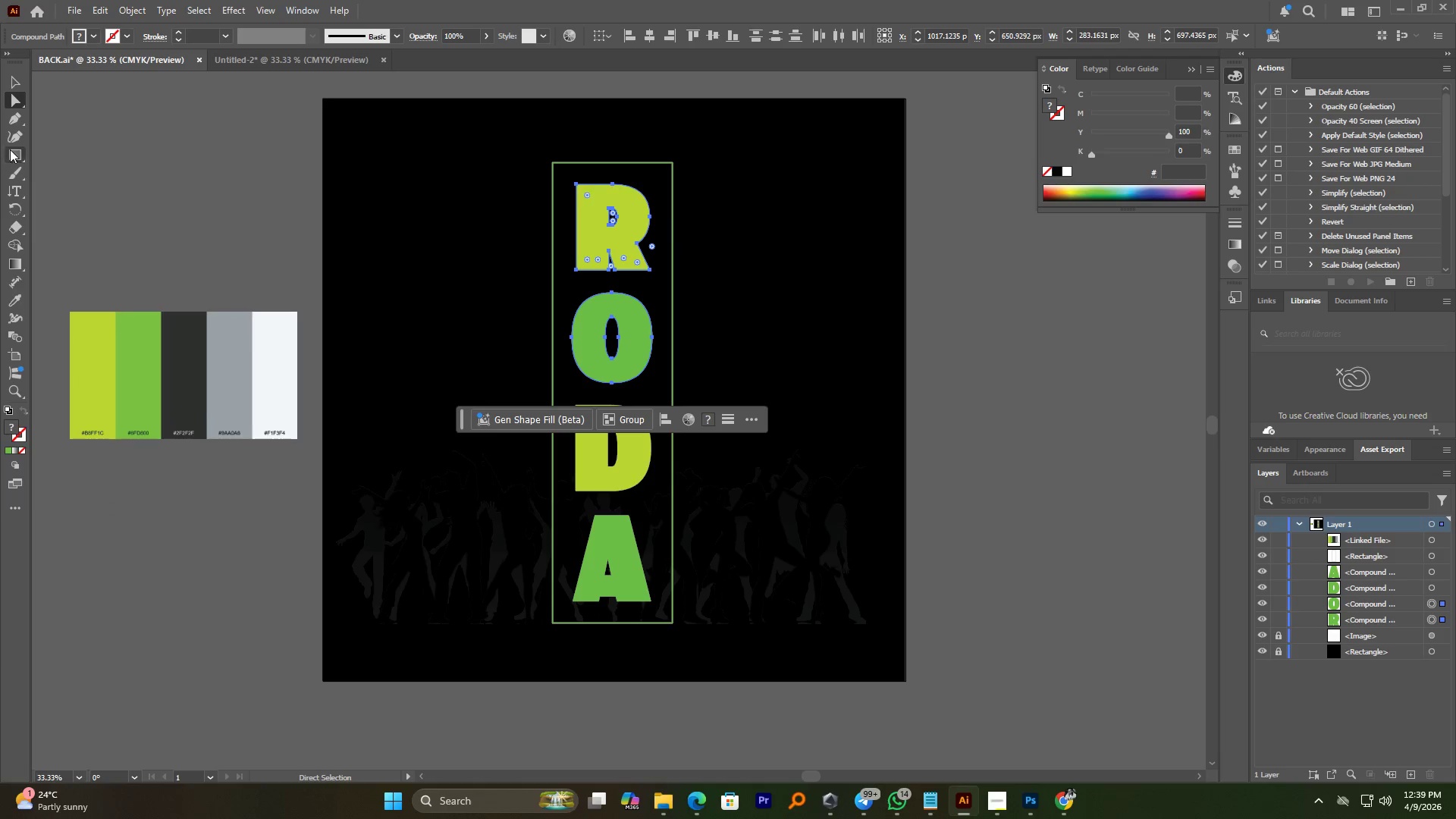 
double_click([83, 116])
 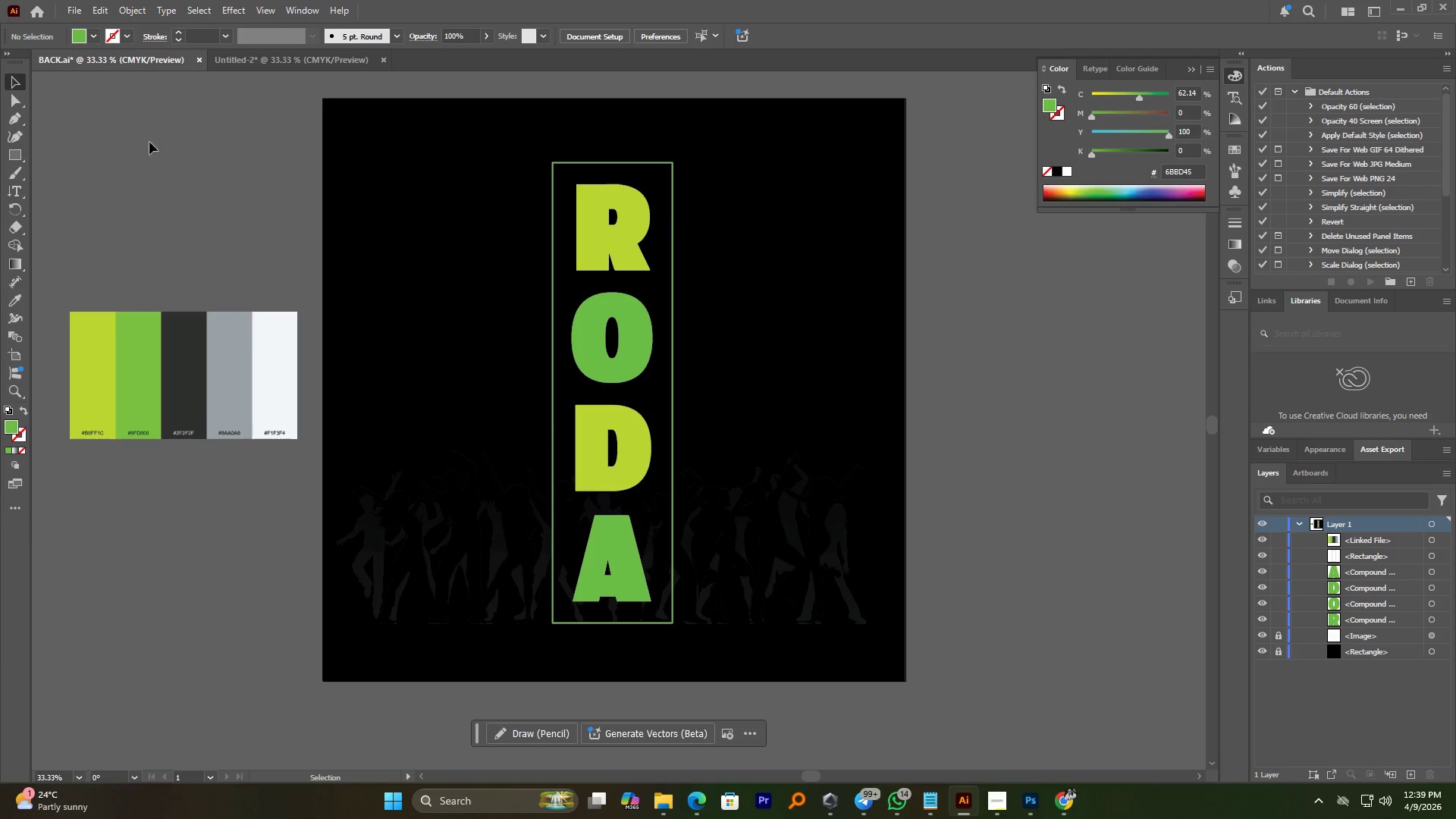 
hold_key(key=AltLeft, duration=1.08)
 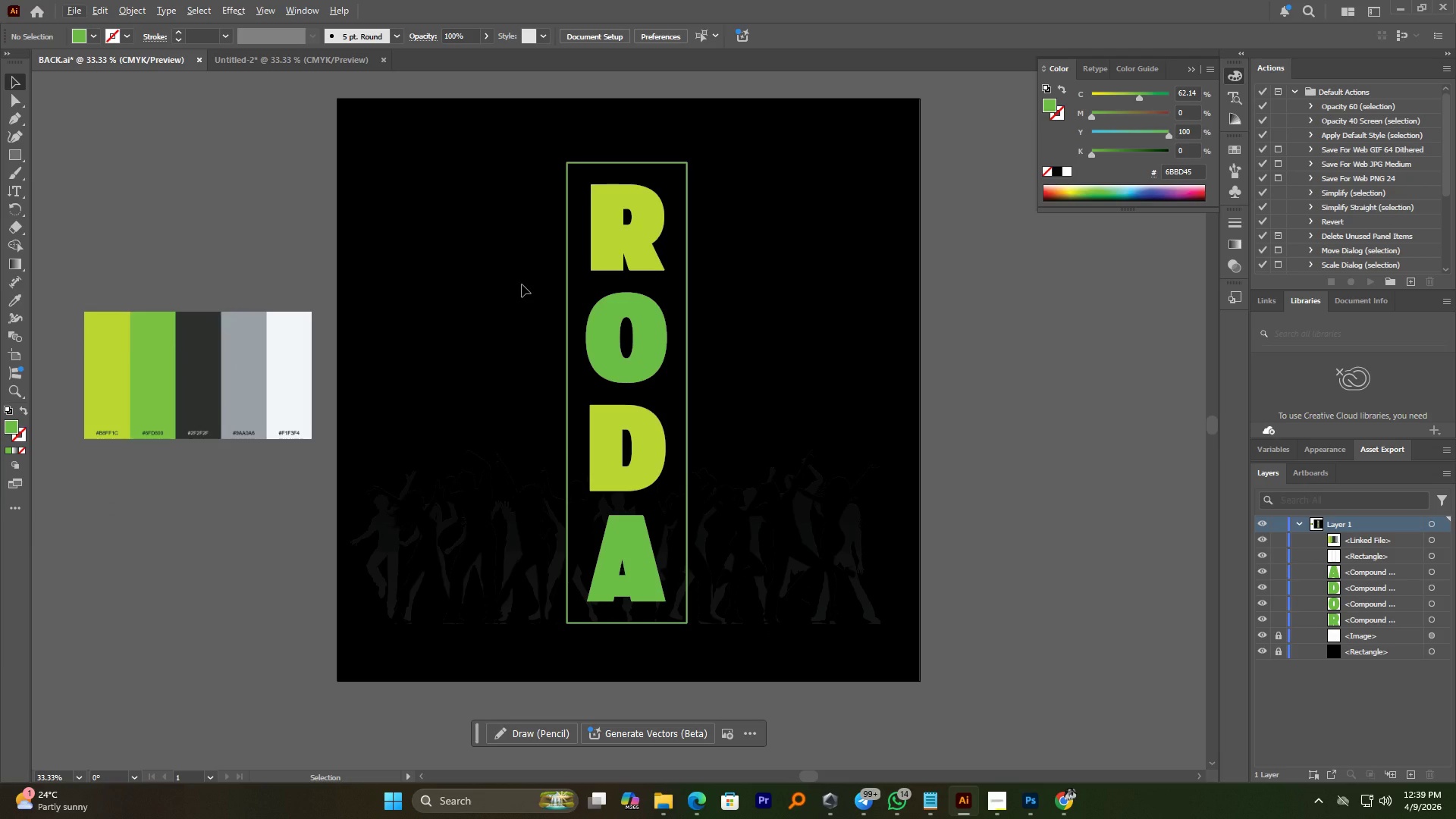 
wait(7.16)
 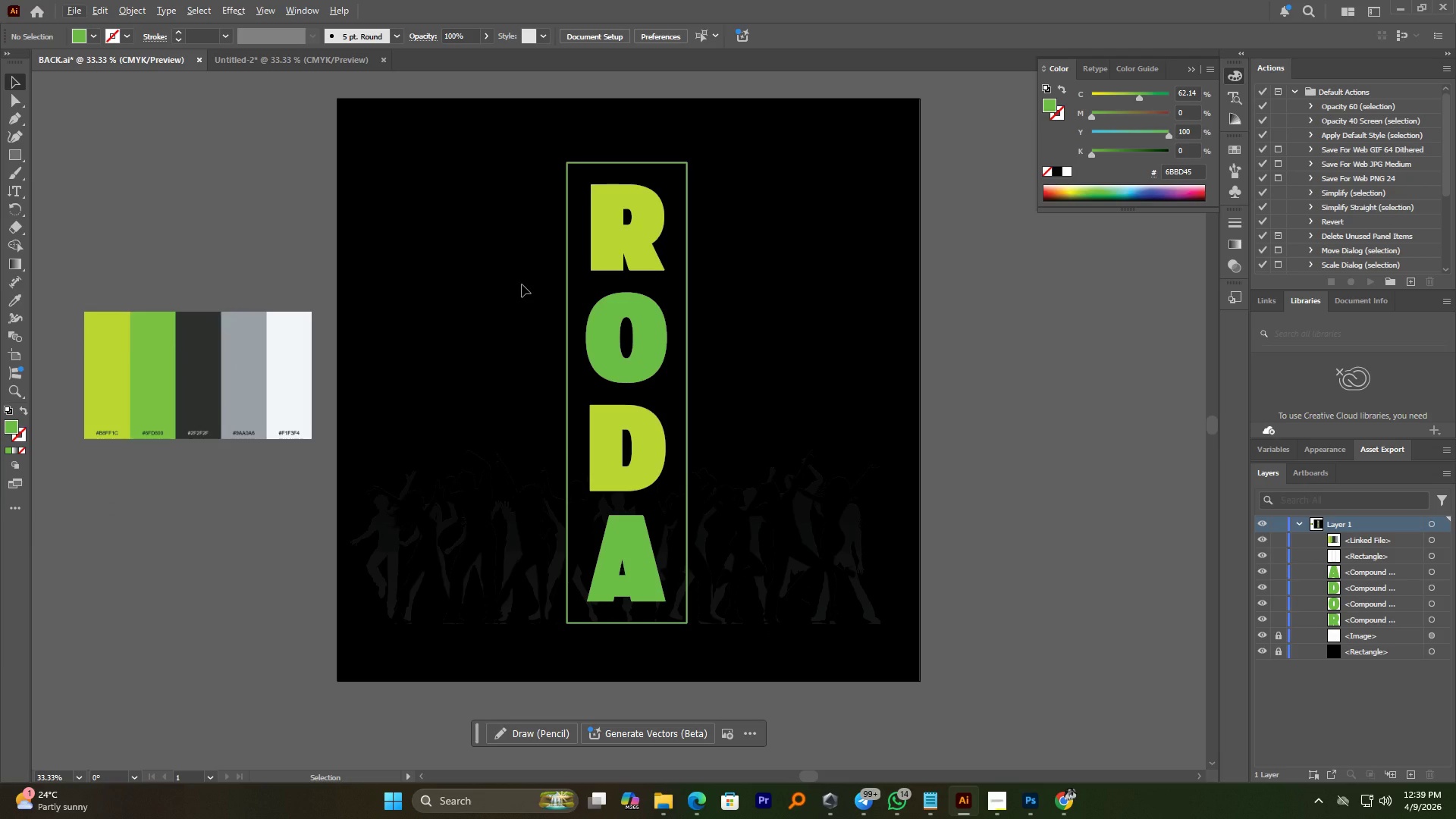 
left_click([636, 254])
 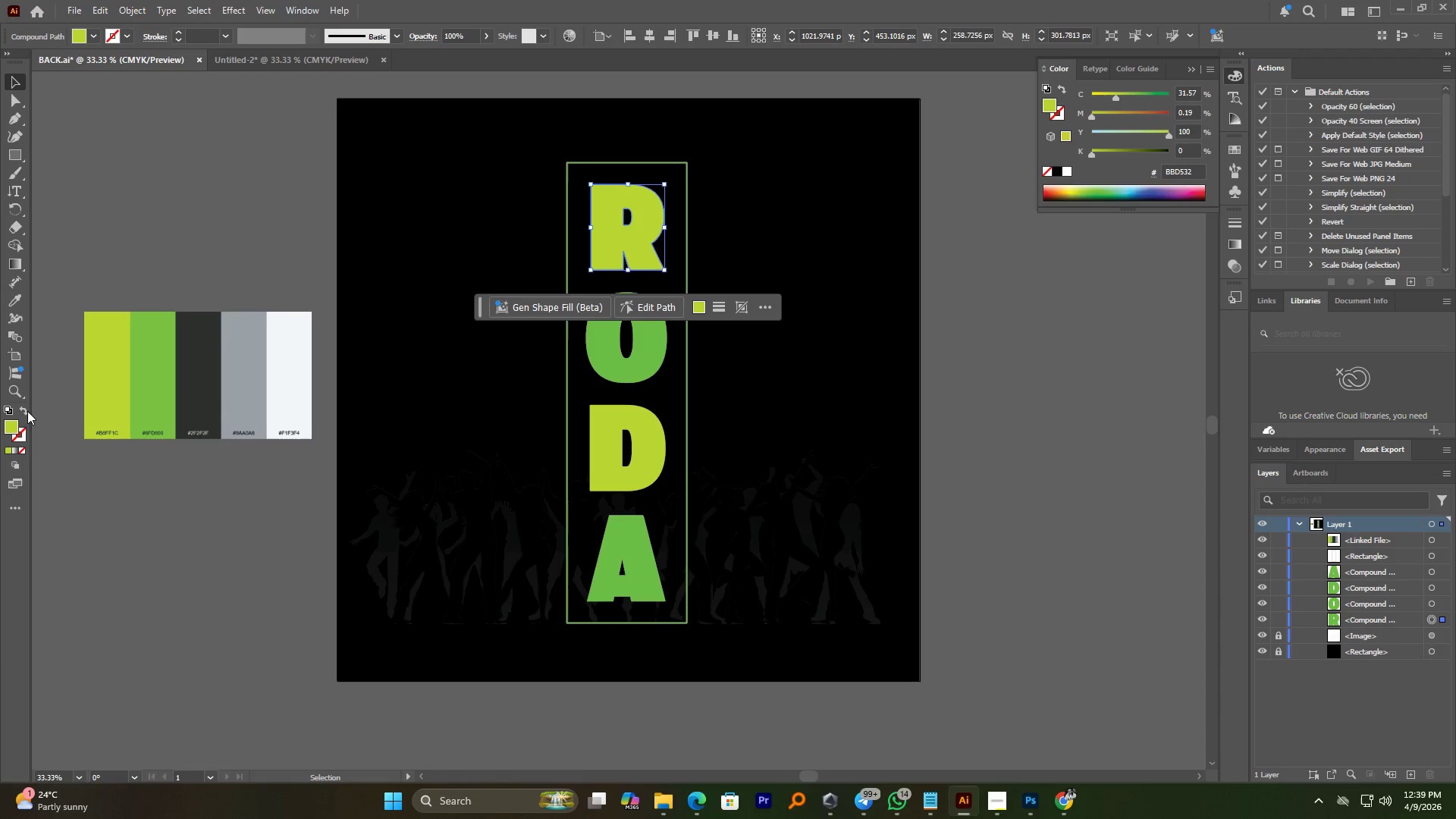 
double_click([11, 425])
 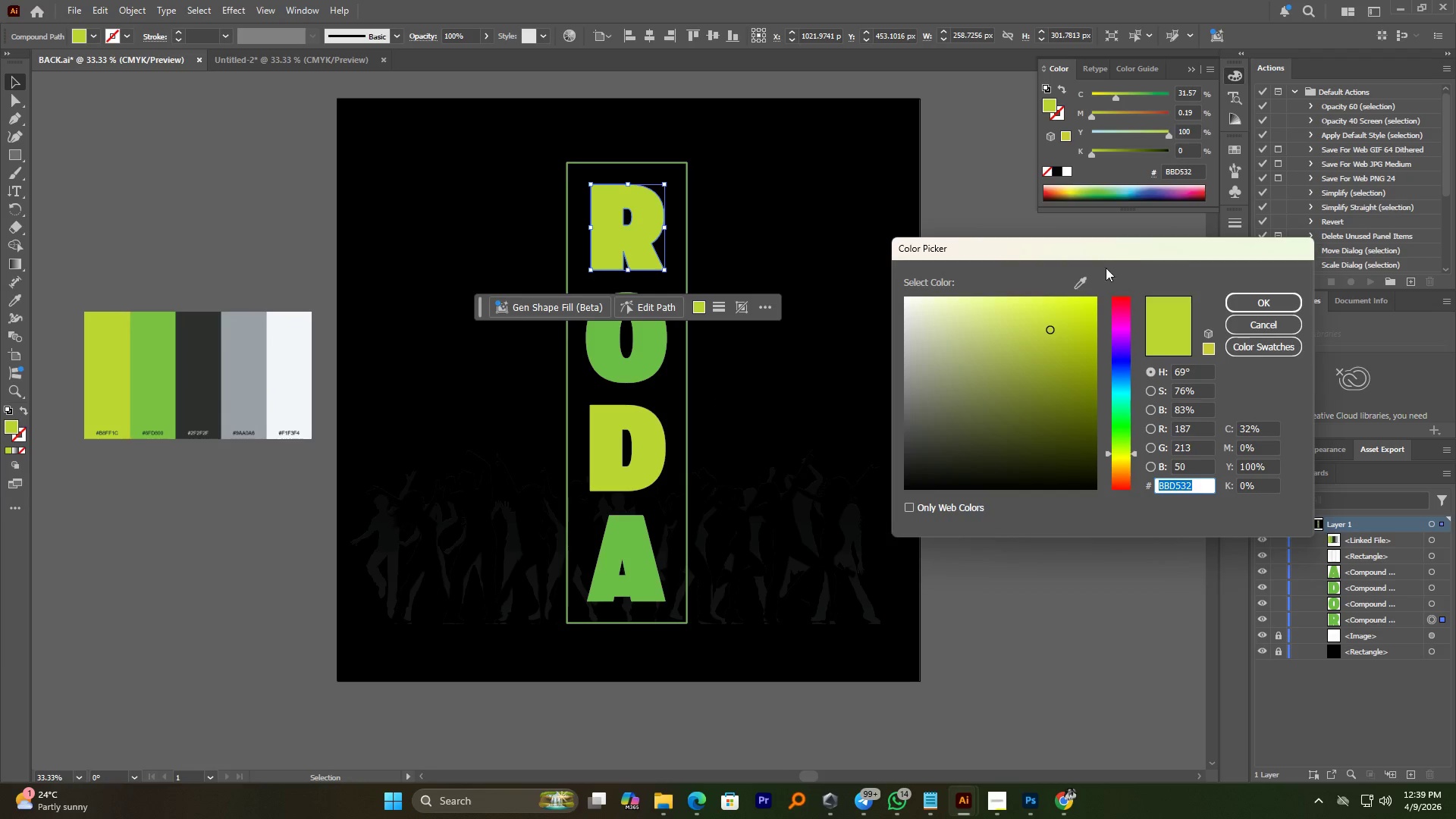 
left_click_drag(start_coordinate=[1051, 323], to_coordinate=[1040, 297])
 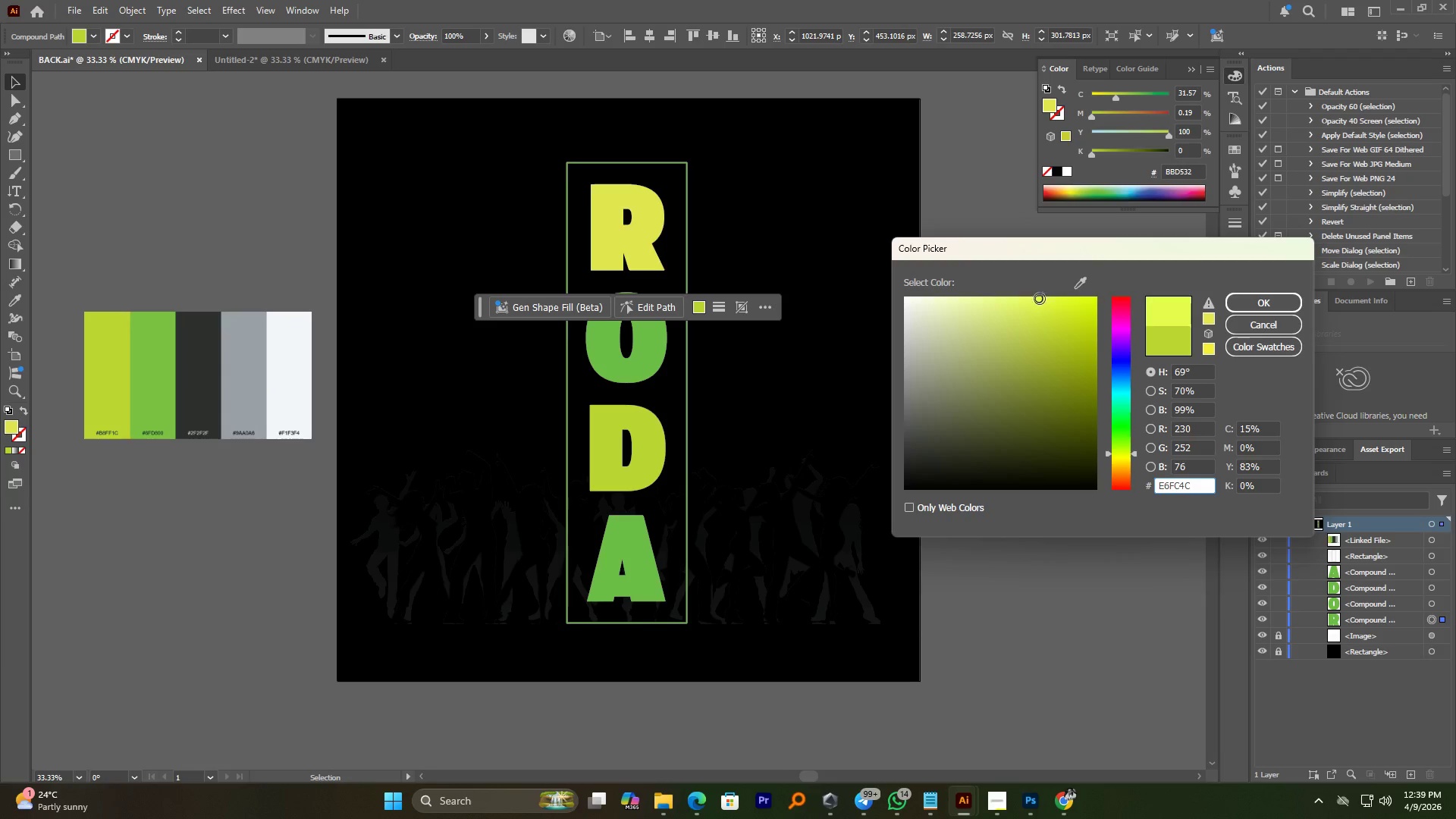 
left_click_drag(start_coordinate=[1040, 297], to_coordinate=[1050, 333])
 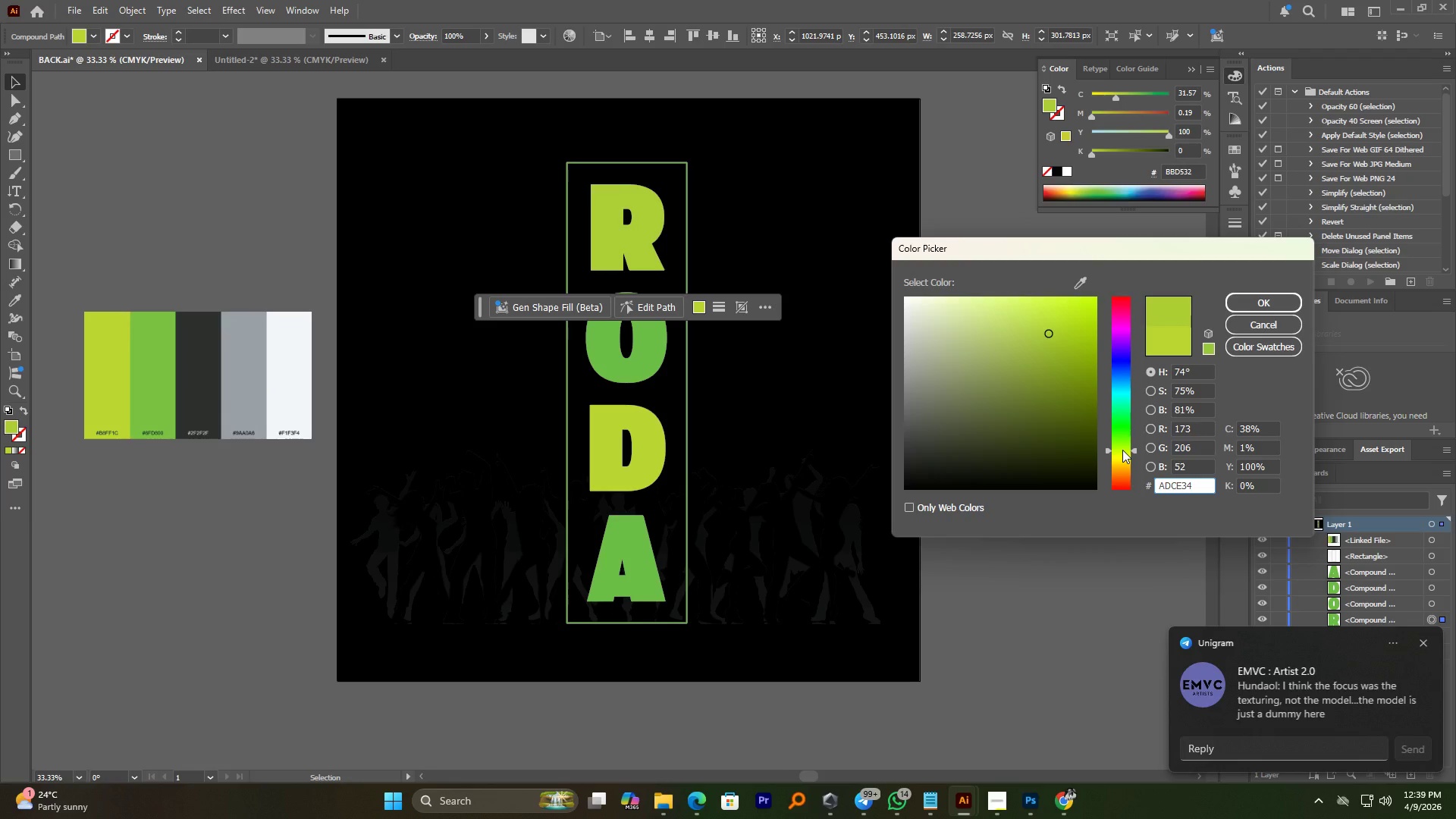 
wait(5.7)
 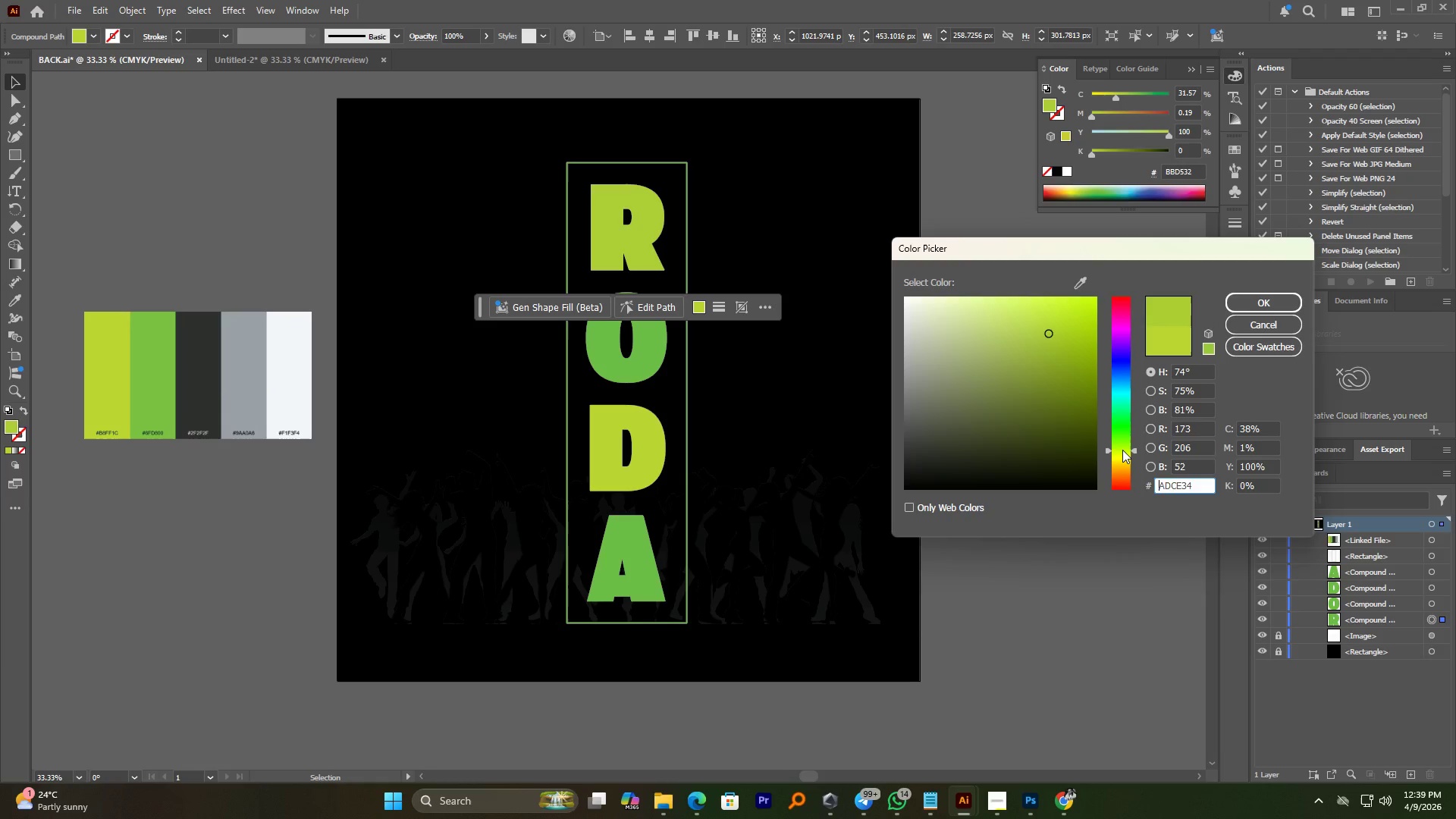 
left_click([1122, 450])
 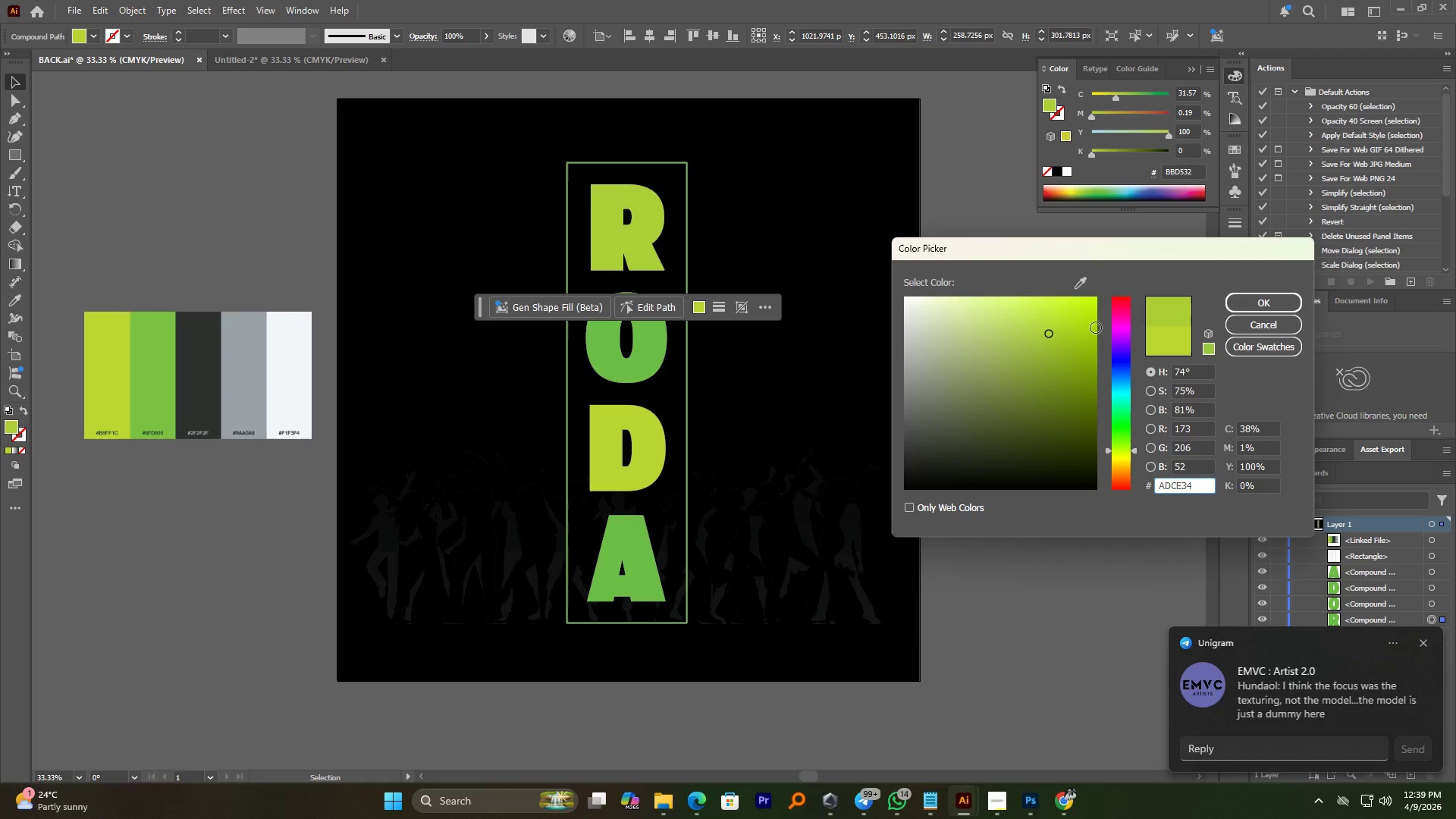 
left_click_drag(start_coordinate=[1078, 320], to_coordinate=[1089, 304])
 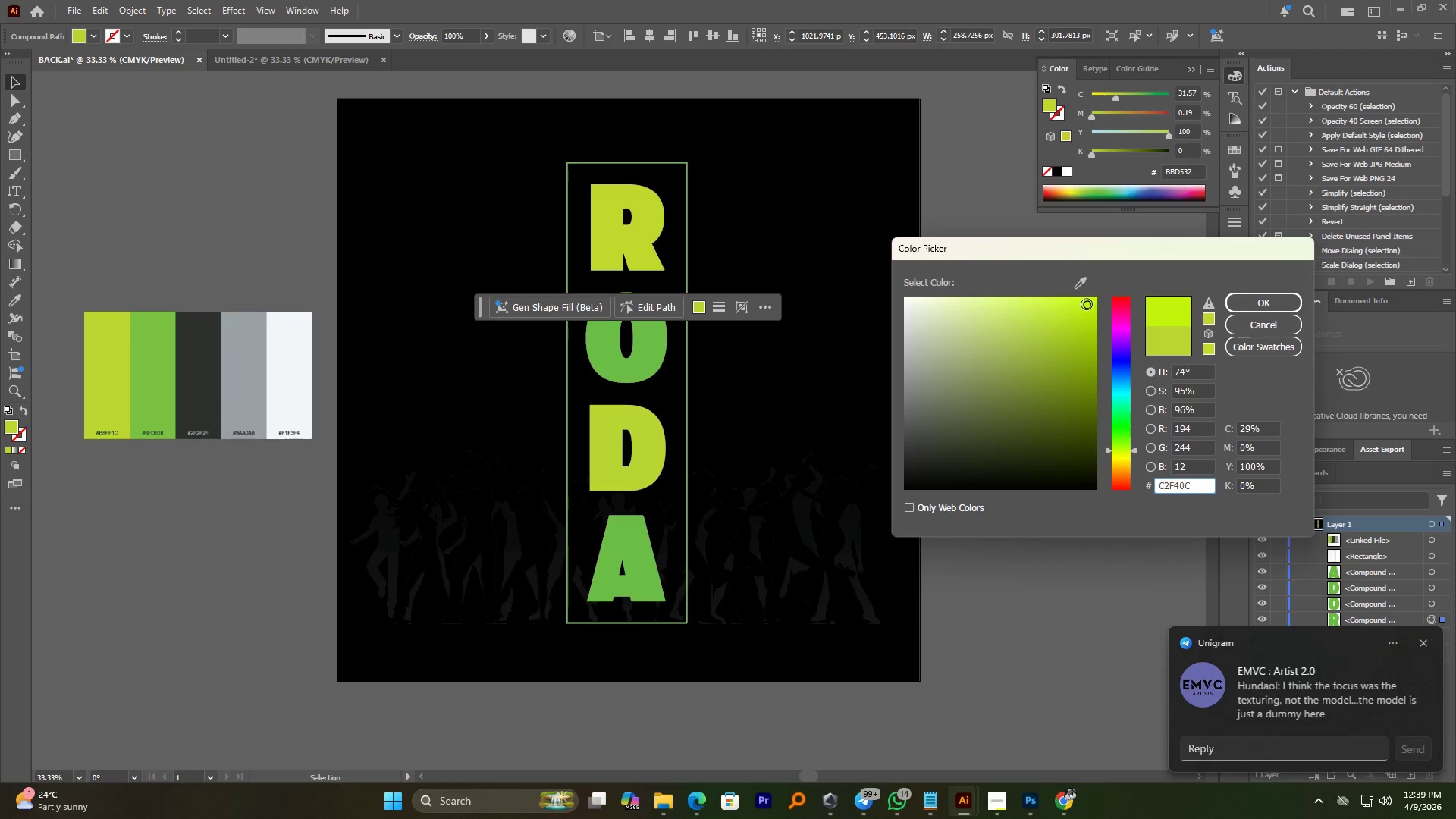 
left_click_drag(start_coordinate=[1085, 304], to_coordinate=[1081, 311])
 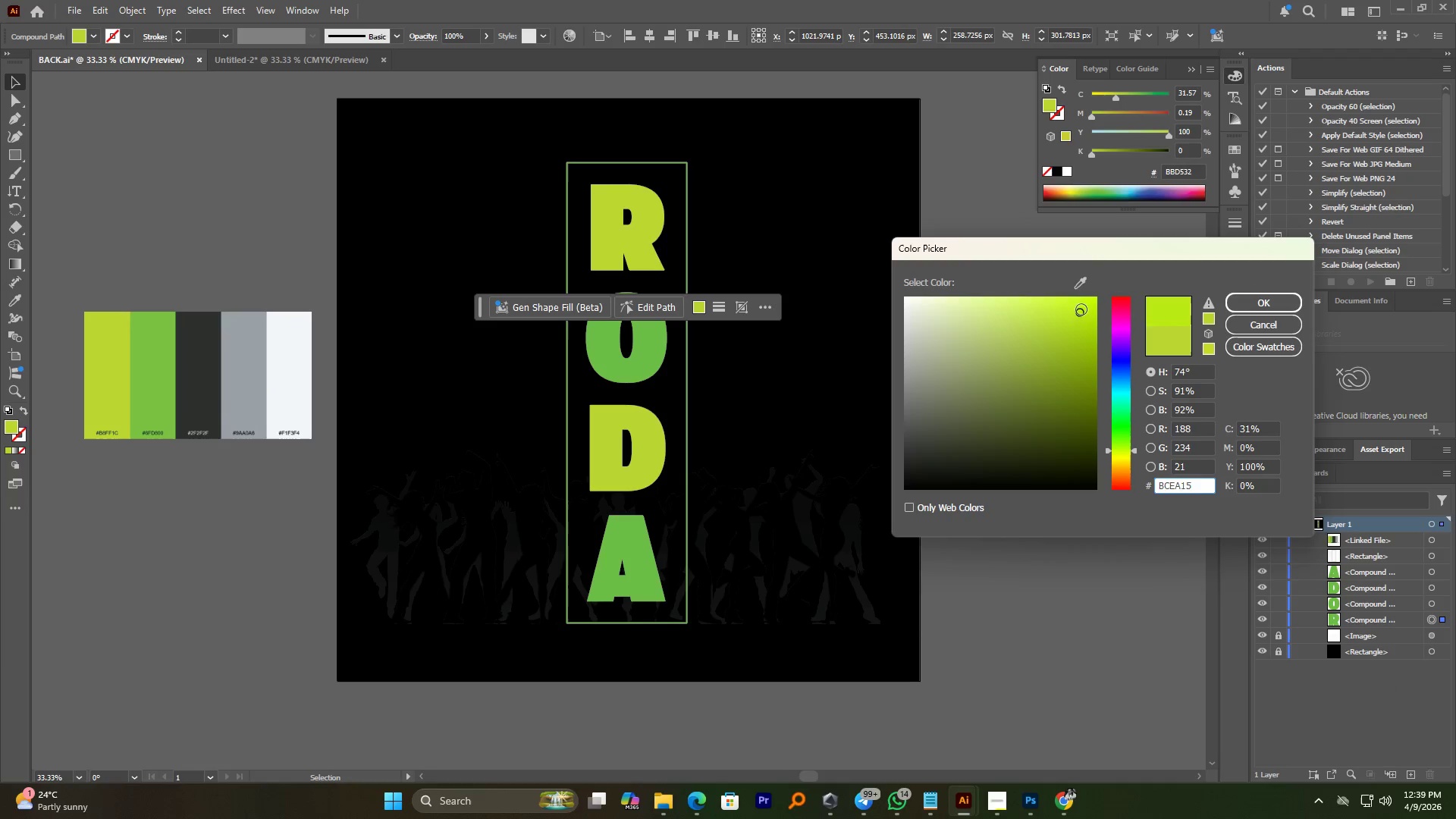 
left_click_drag(start_coordinate=[1109, 452], to_coordinate=[1110, 441])
 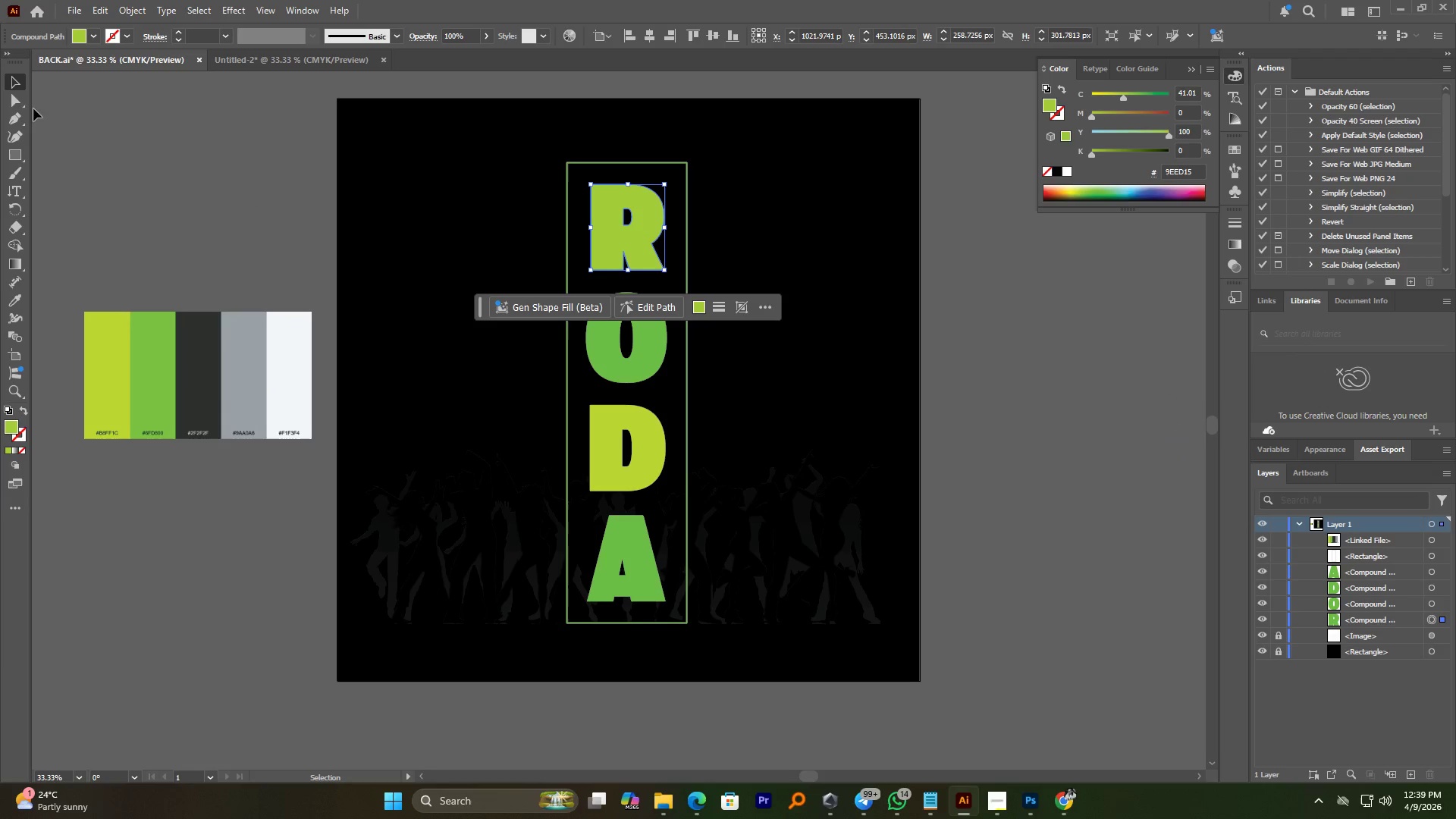 
double_click([185, 129])
 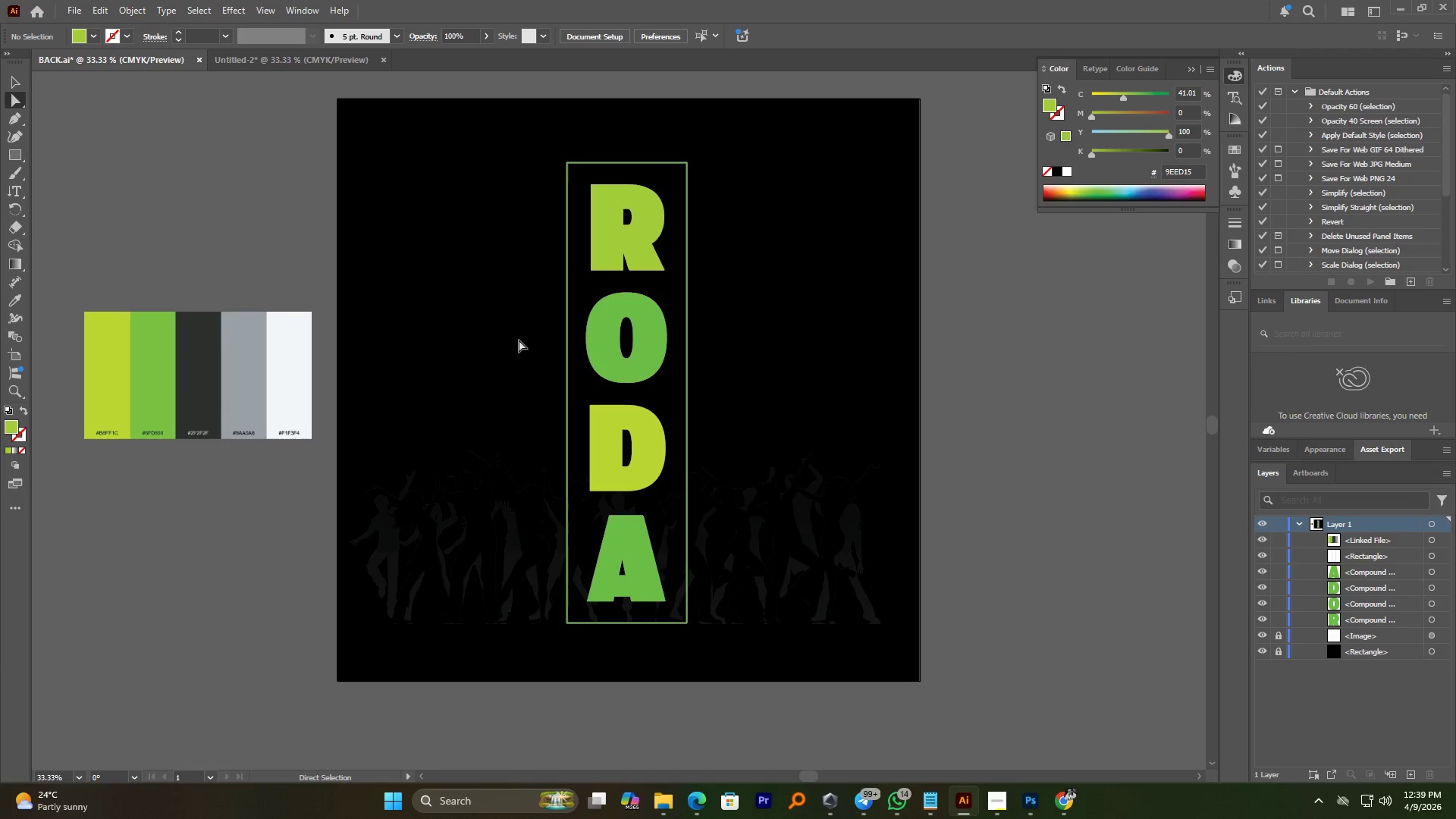 
left_click([639, 457])
 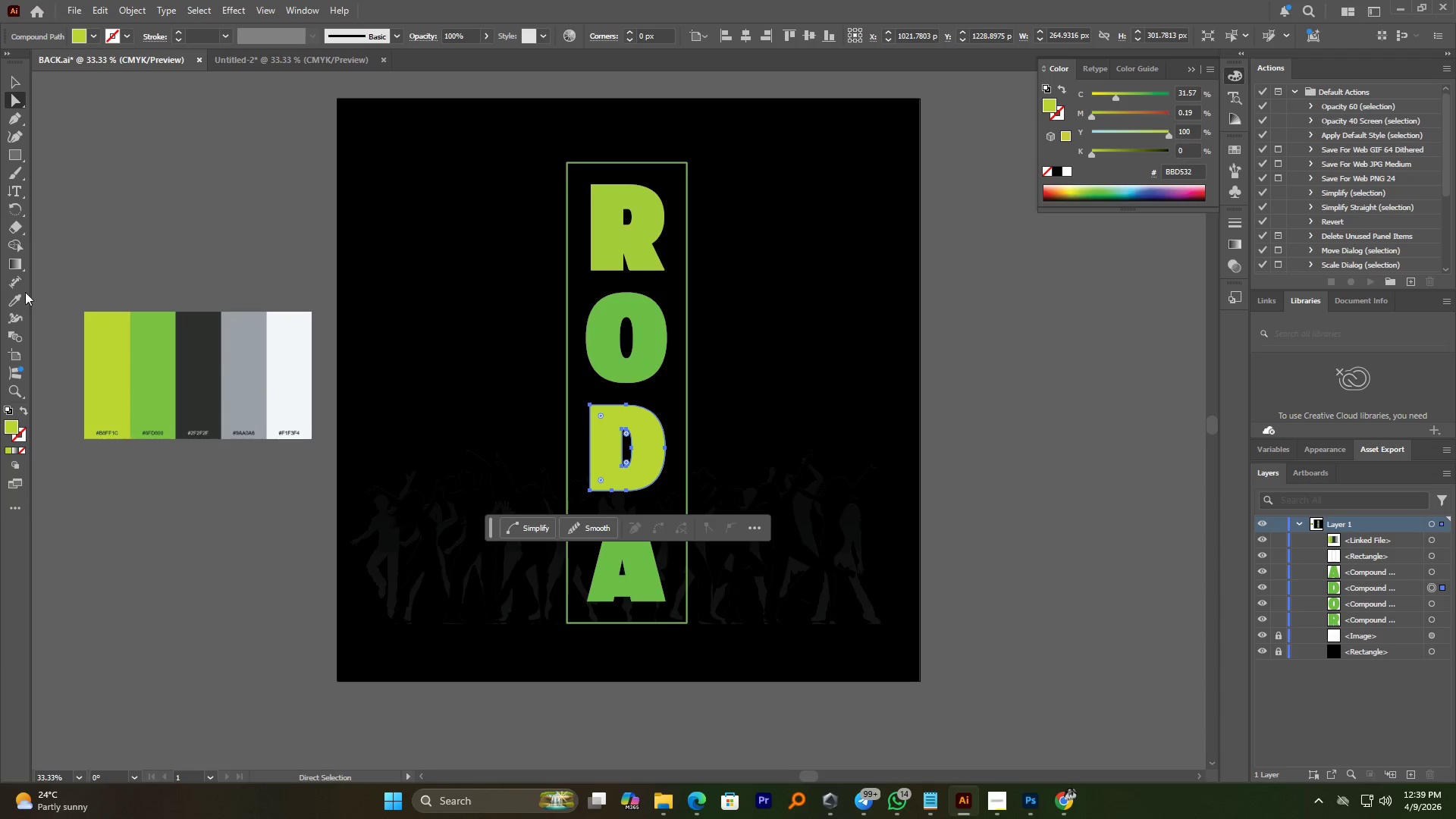 
left_click([17, 297])
 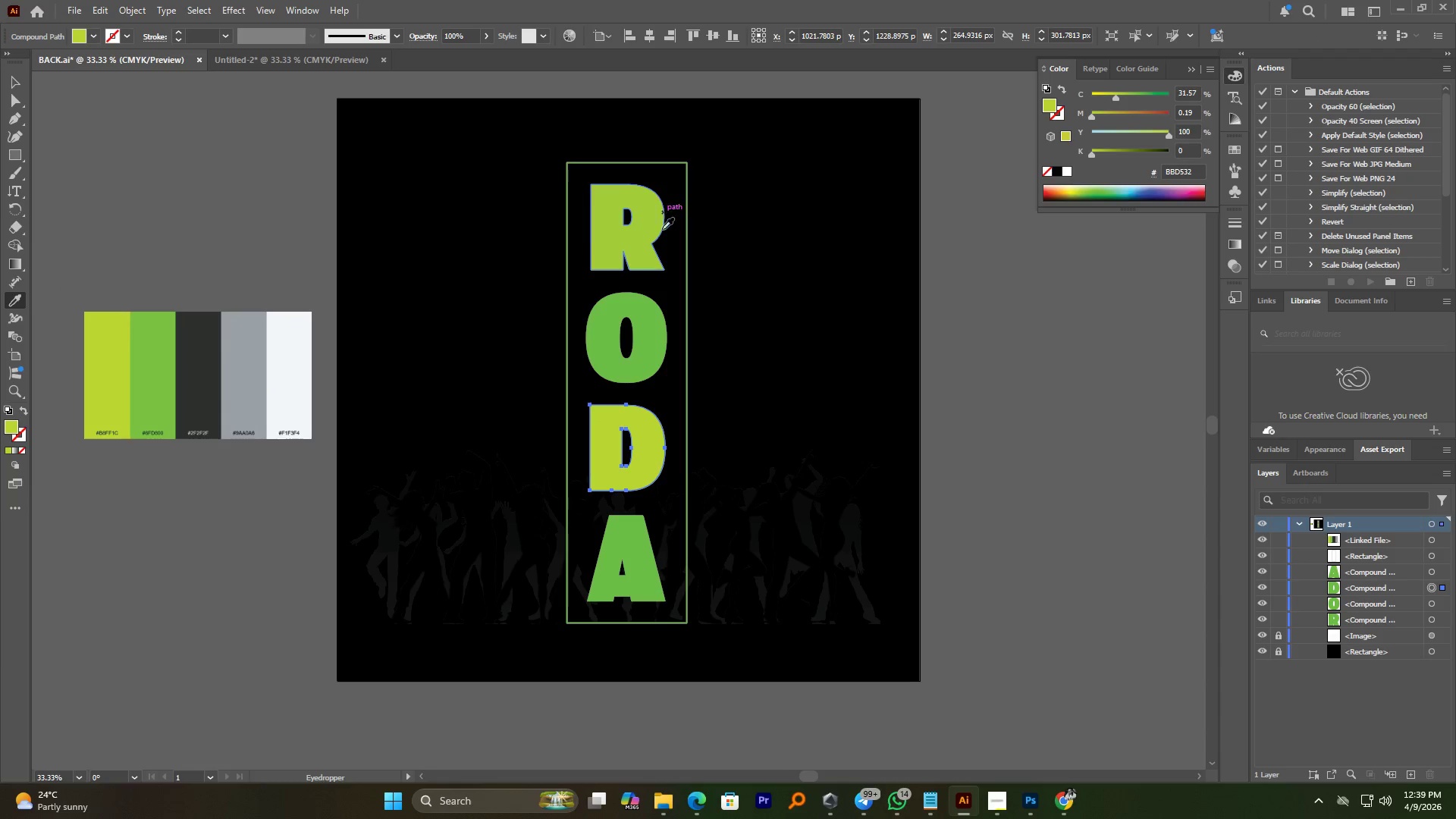 
left_click([638, 230])
 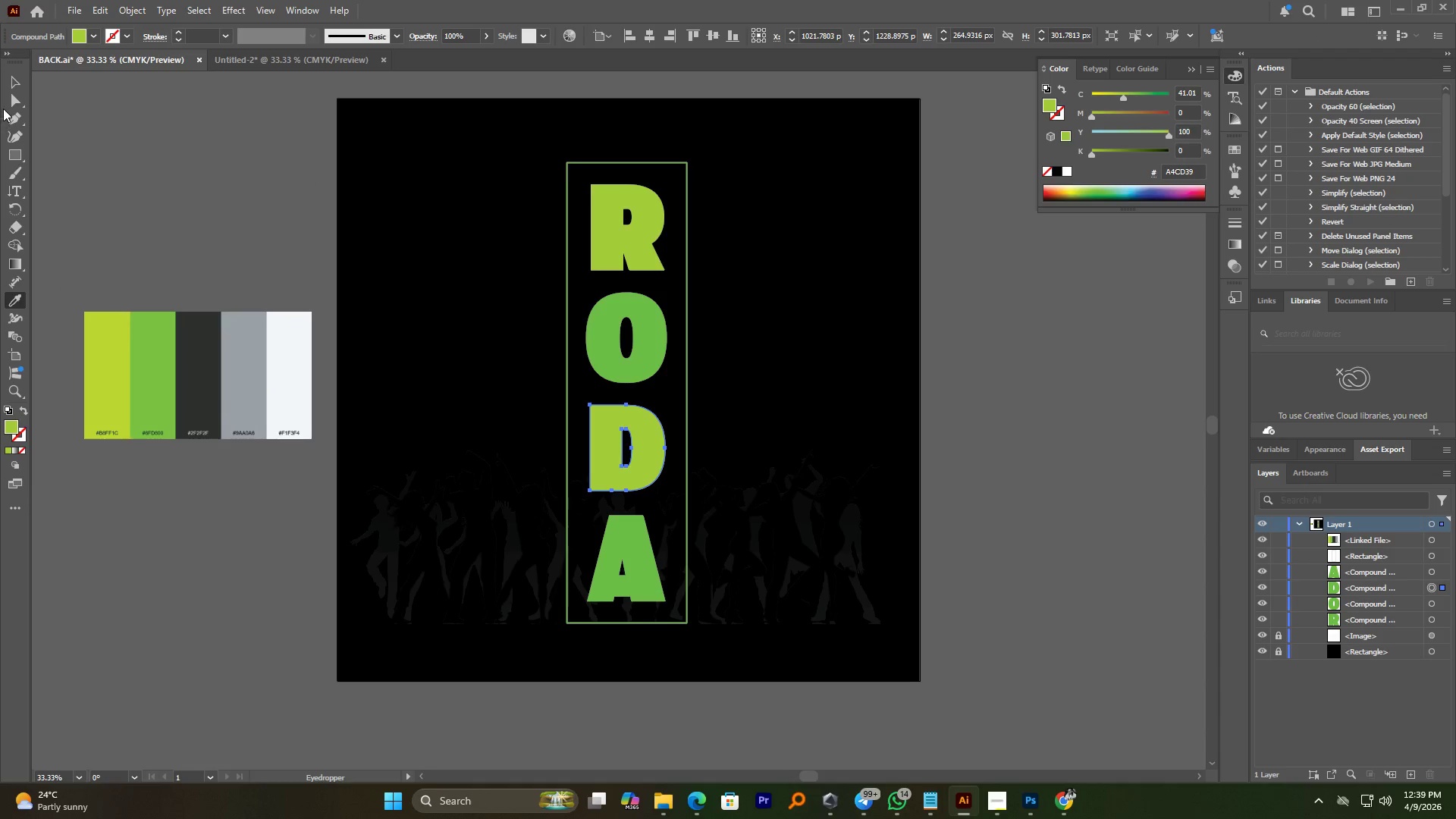 
left_click([18, 89])
 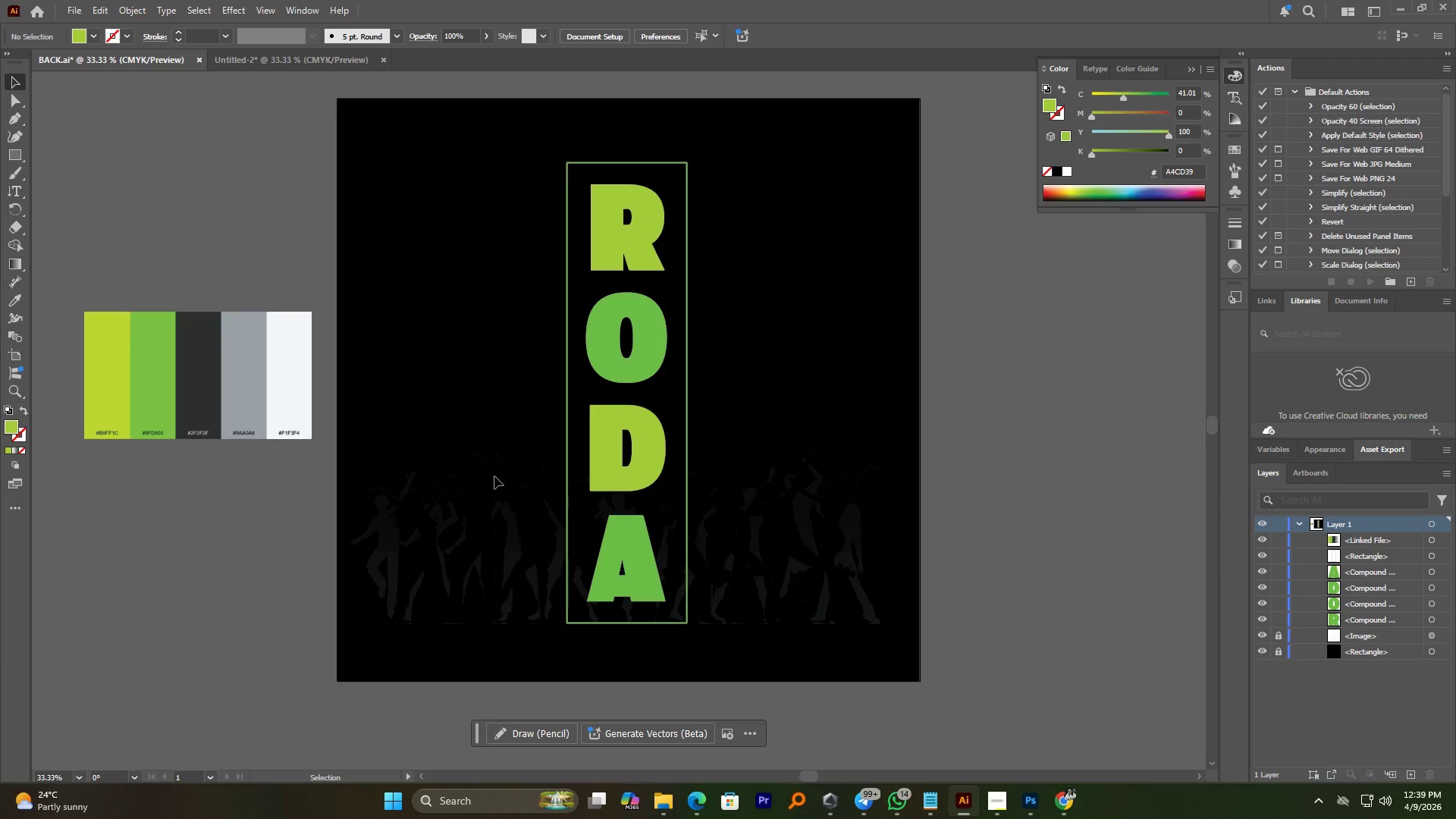 
hold_key(key=AltLeft, duration=2.73)
 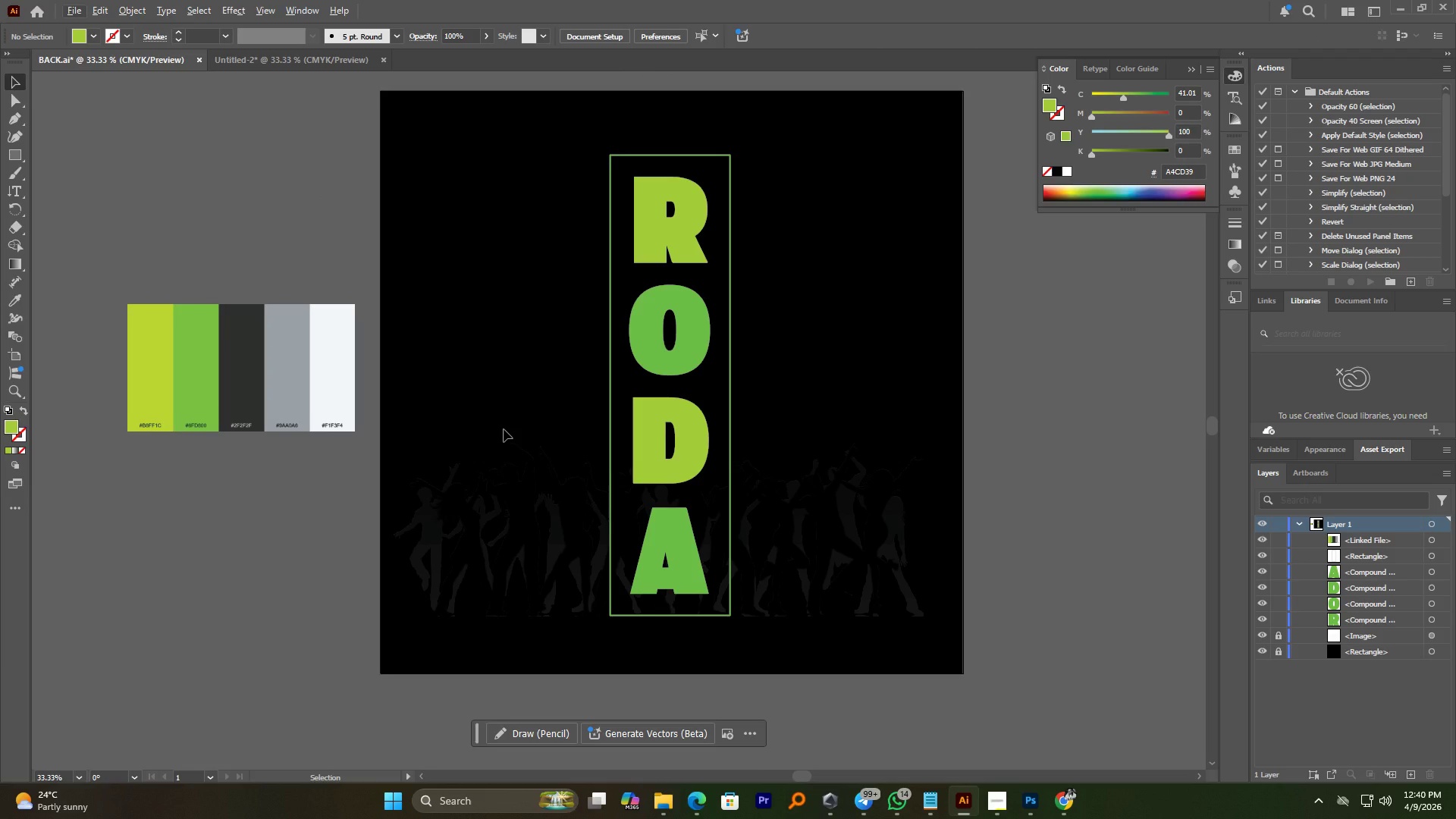 
wait(9.41)
 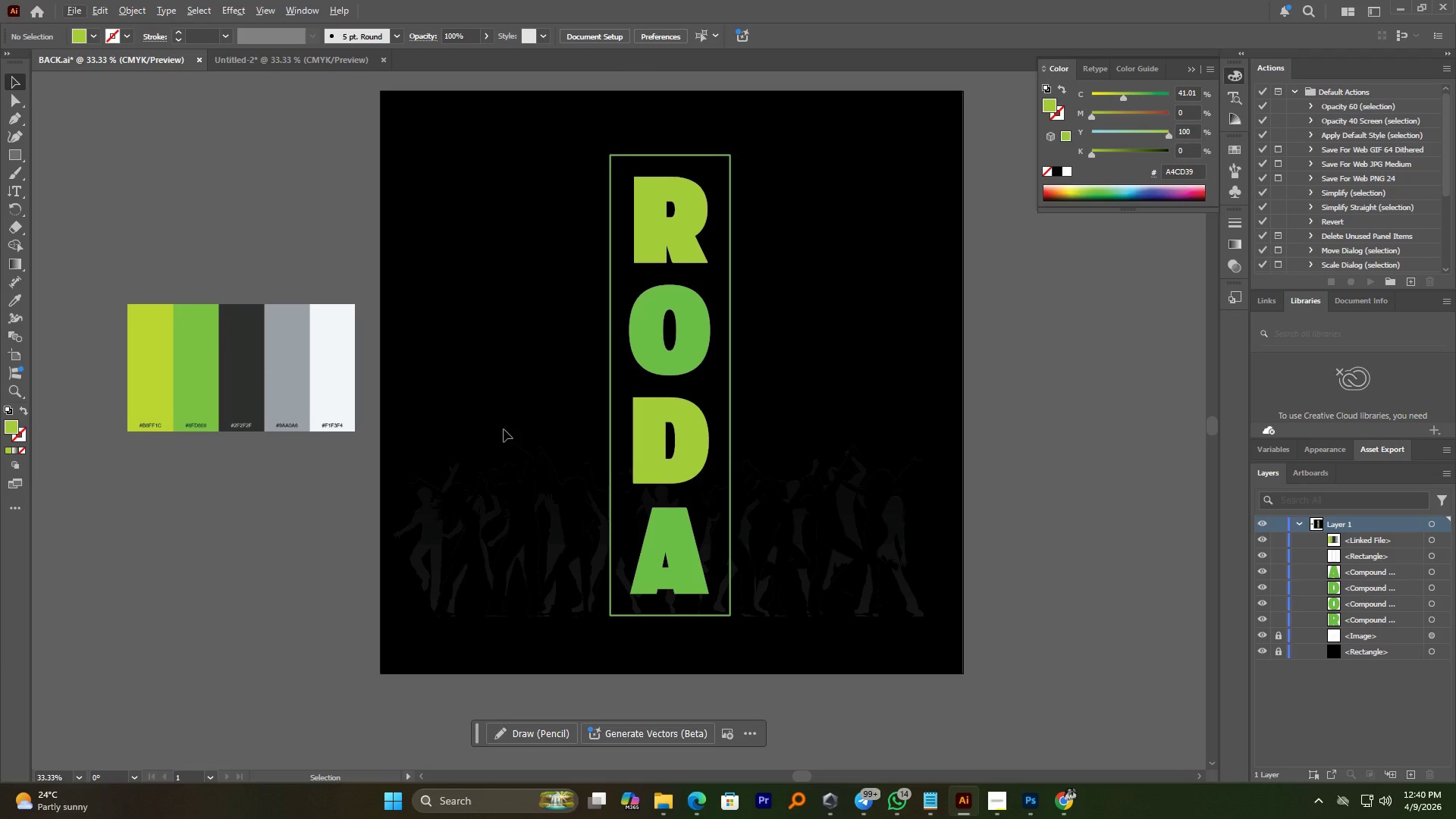 
hold_key(key=AltLeft, duration=0.98)
 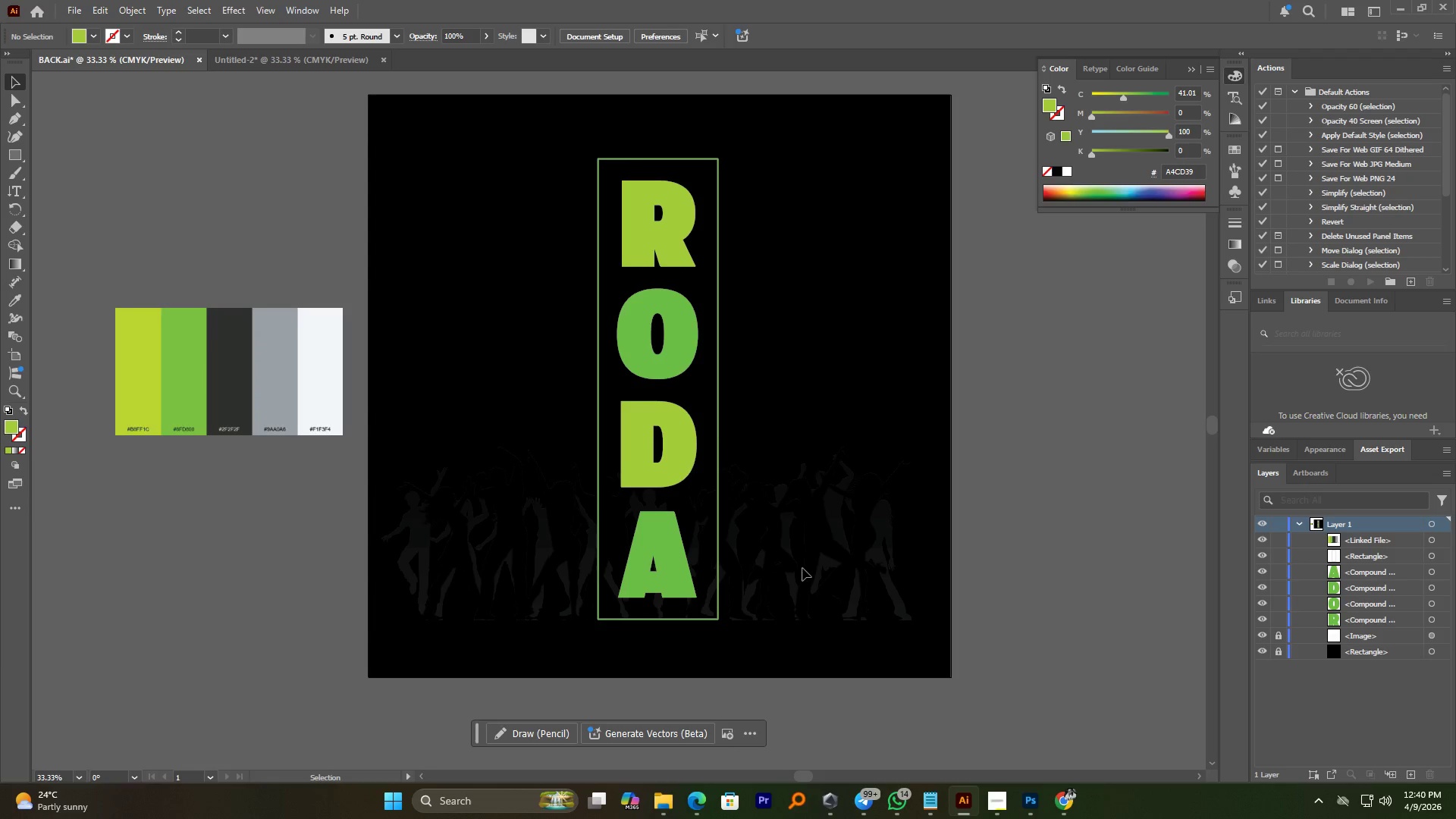 
left_click([802, 568])
 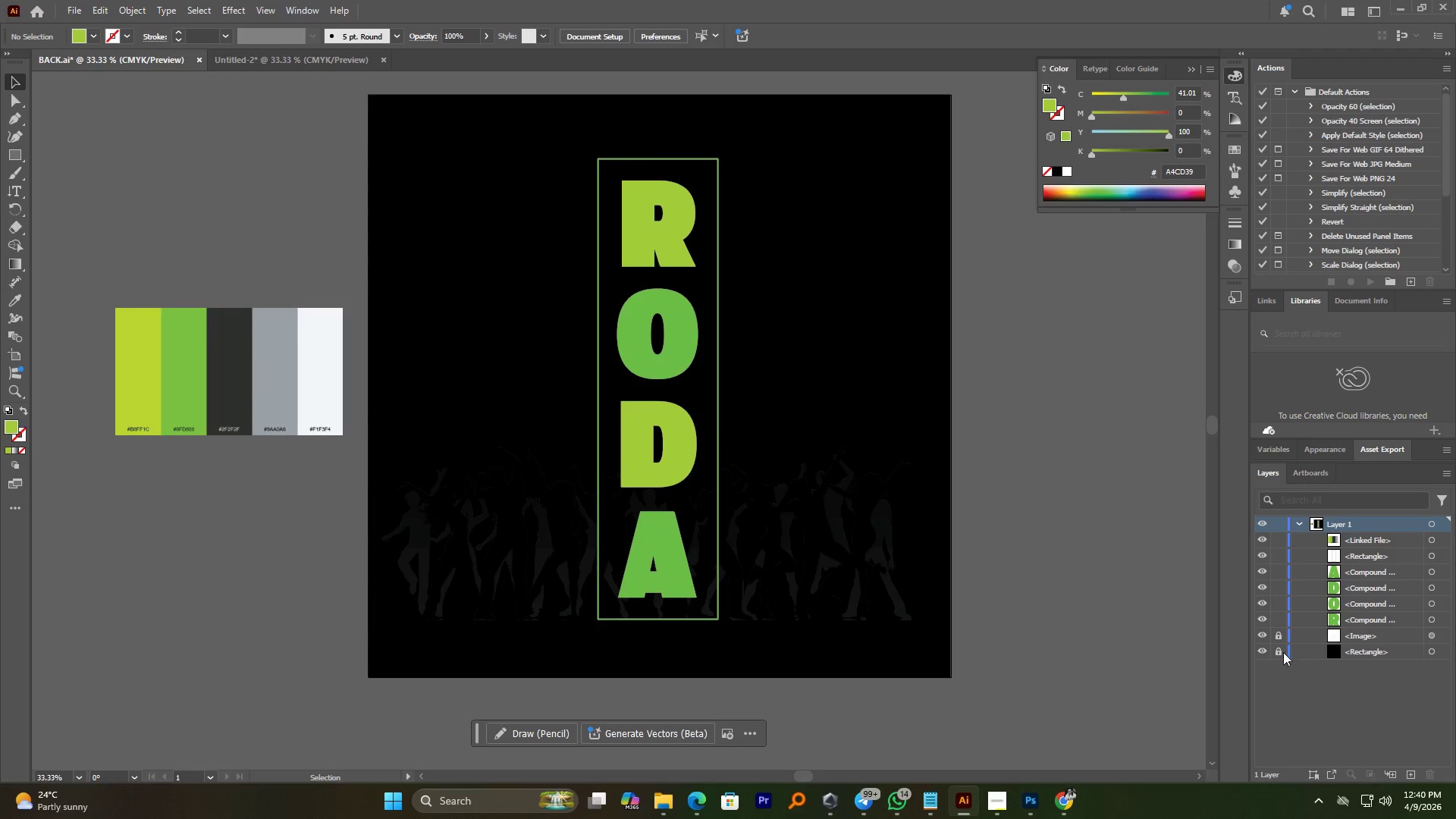 
left_click([1259, 636])
 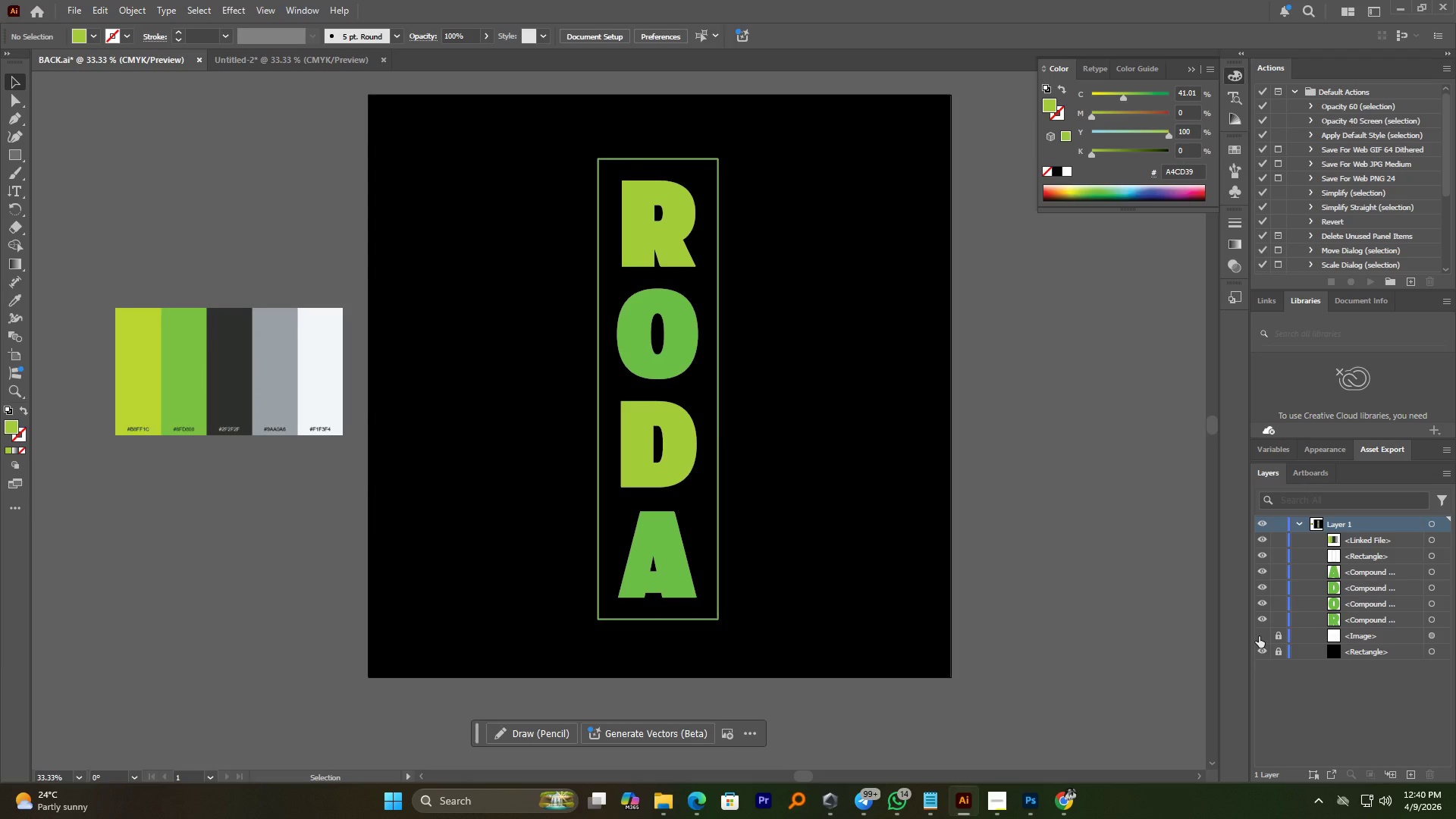 
hold_key(key=AltLeft, duration=1.11)
 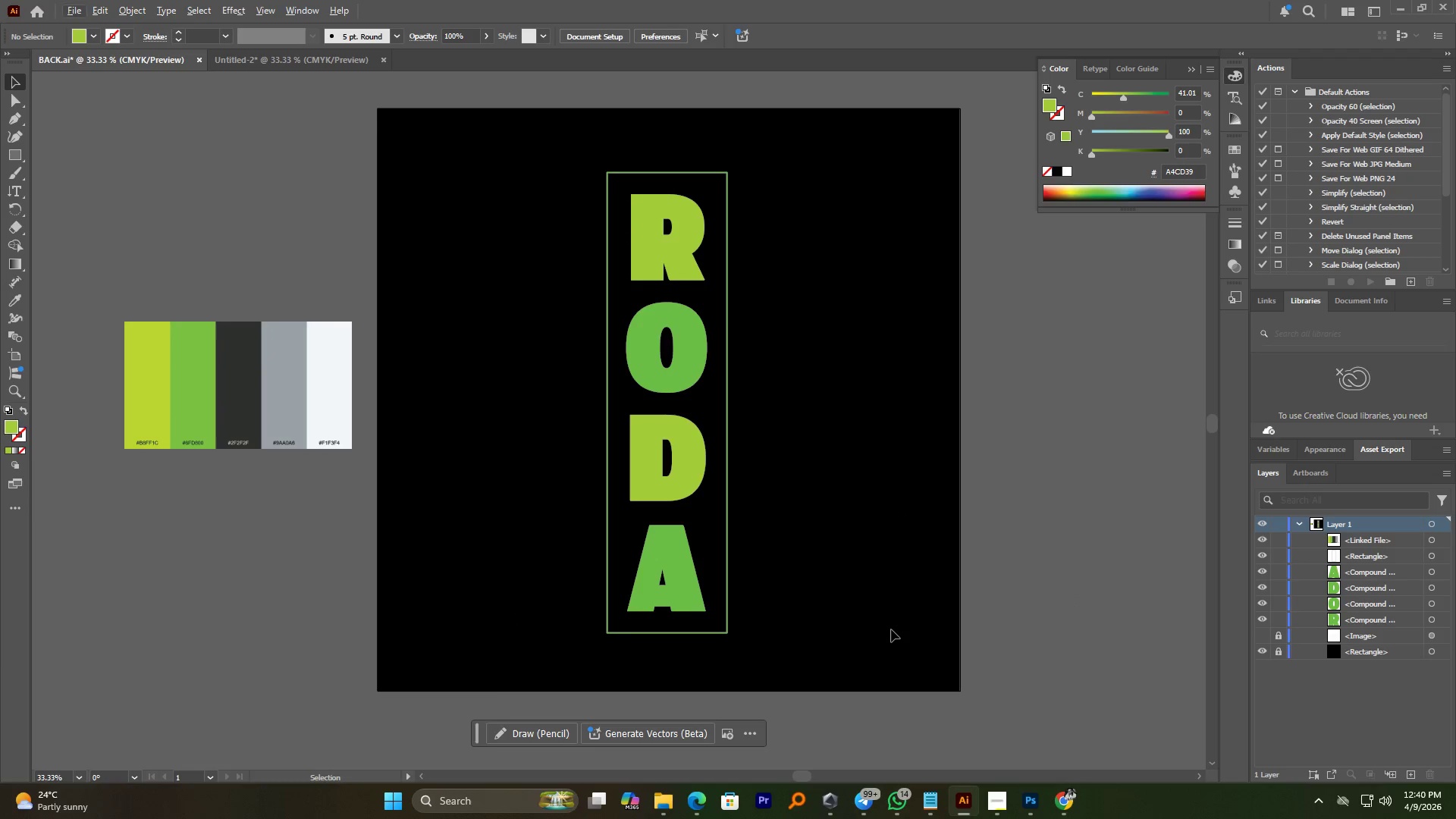 
key(Control+S)
 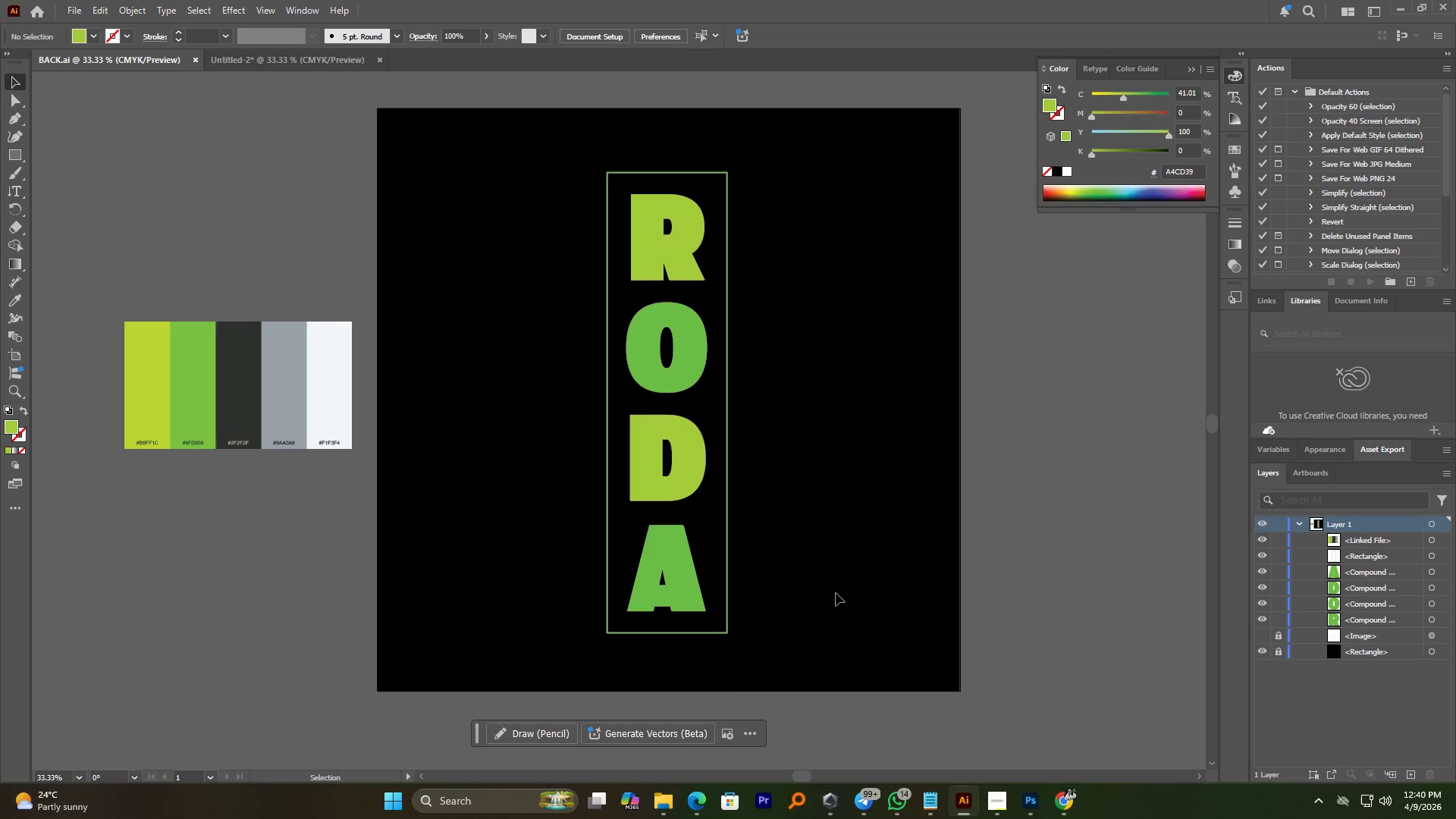 
hold_key(key=AltLeft, duration=3.48)
scroll: coordinate [717, 403], scroll_direction: up, amount: 1.0
 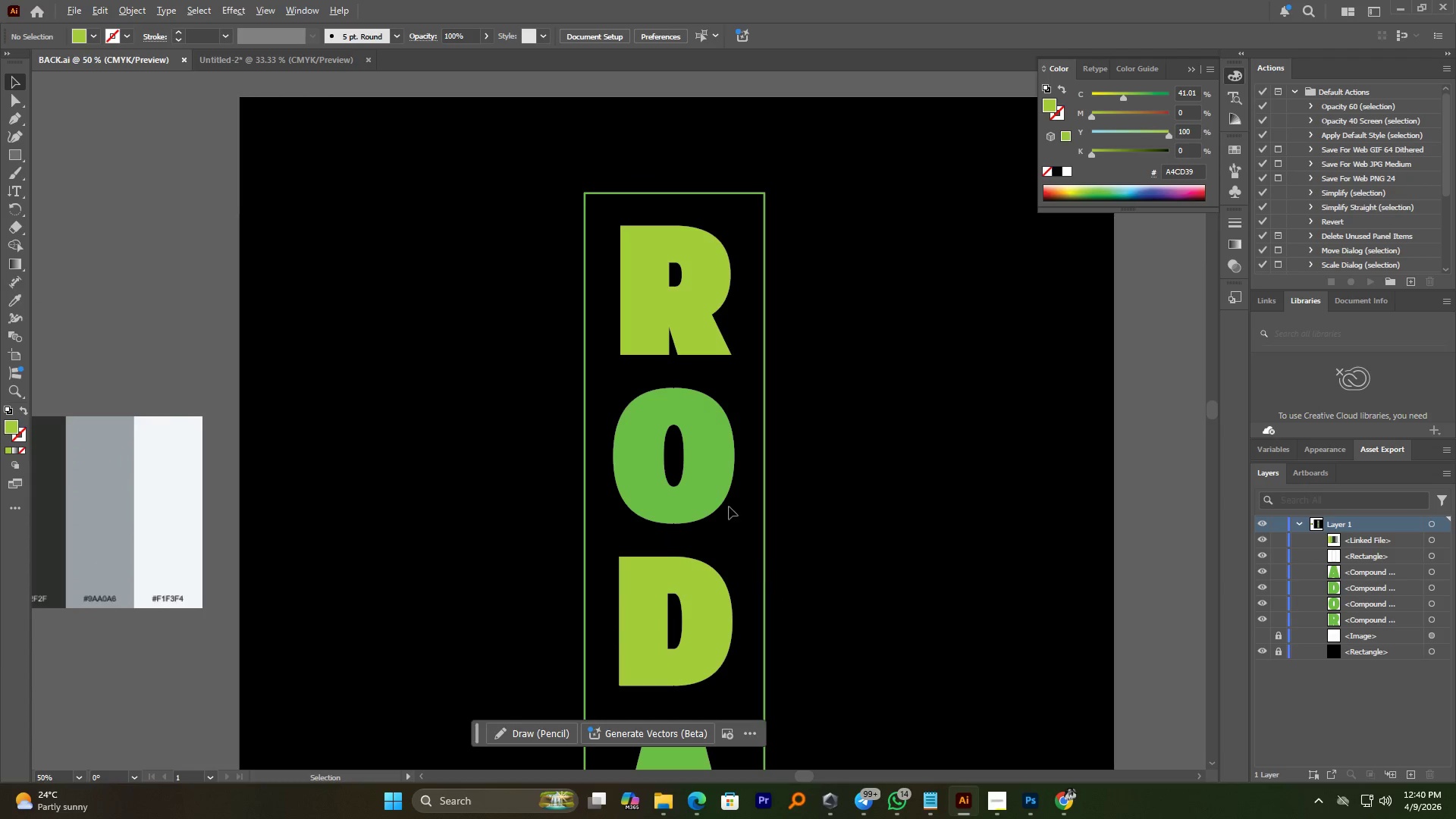 
left_click([714, 492])
 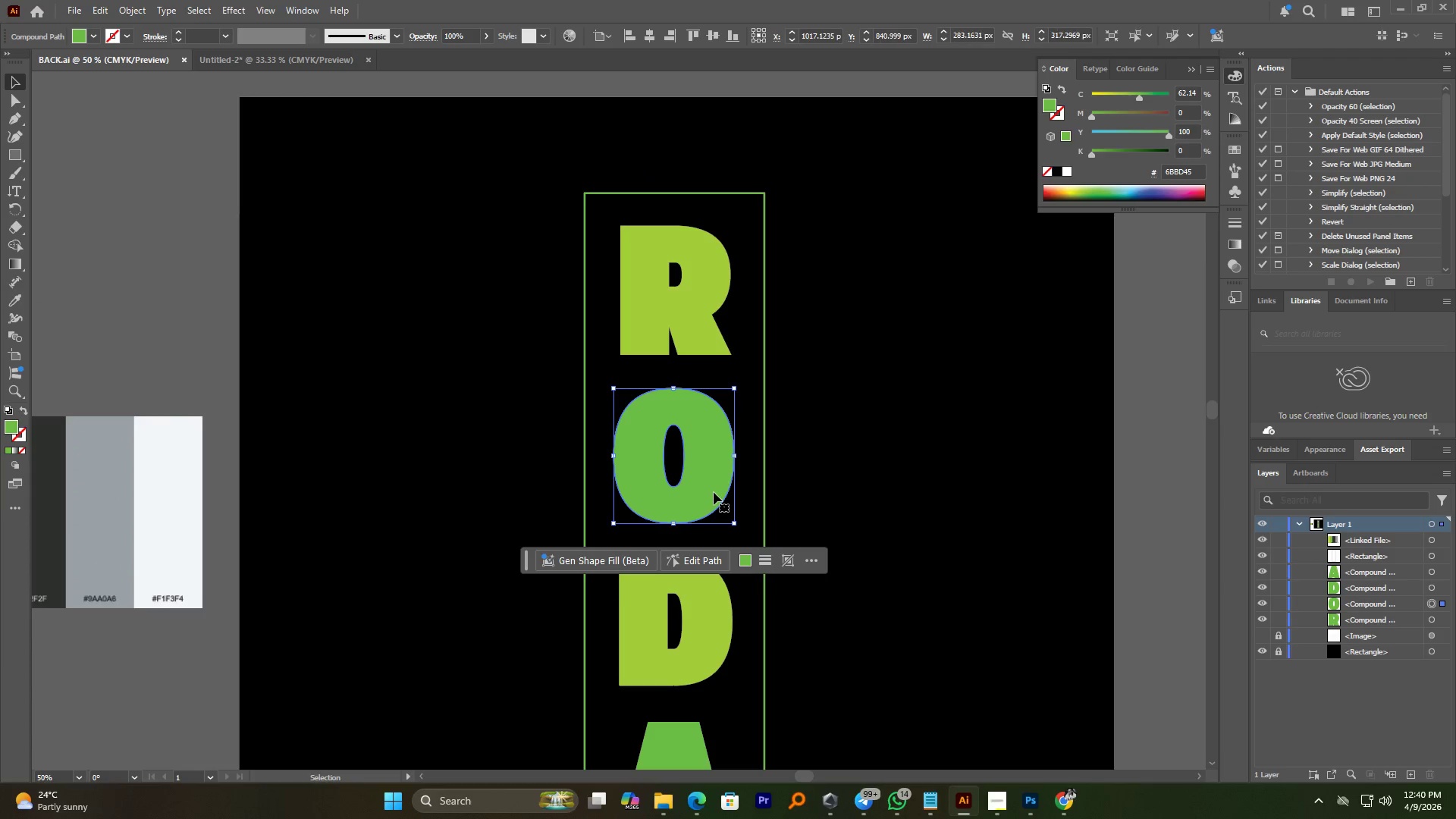 
hold_key(key=AltLeft, duration=3.48)
scroll: coordinate [705, 498], scroll_direction: up, amount: 3.0
 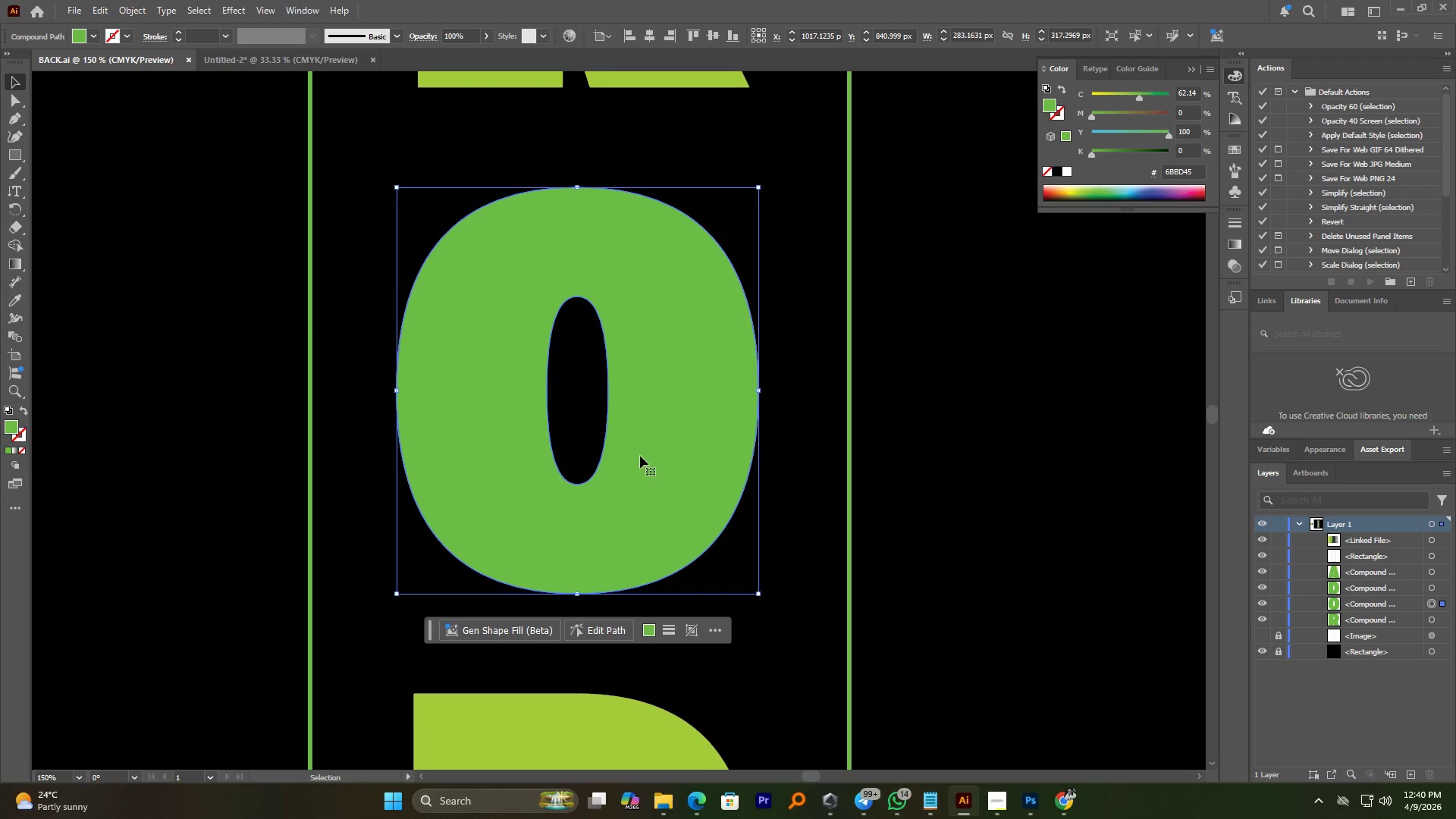 
left_click([19, 120])
 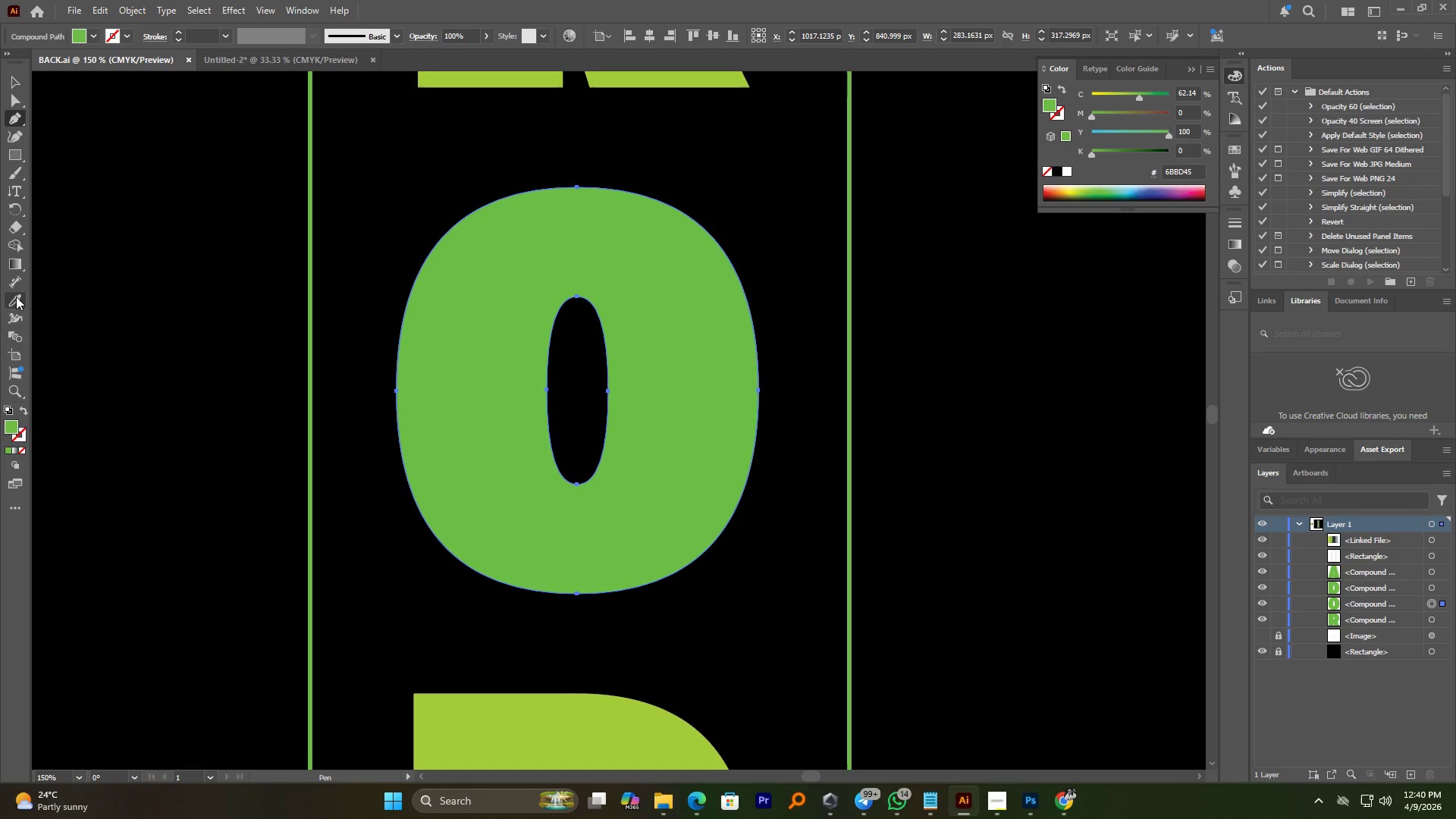 
wait(6.95)
 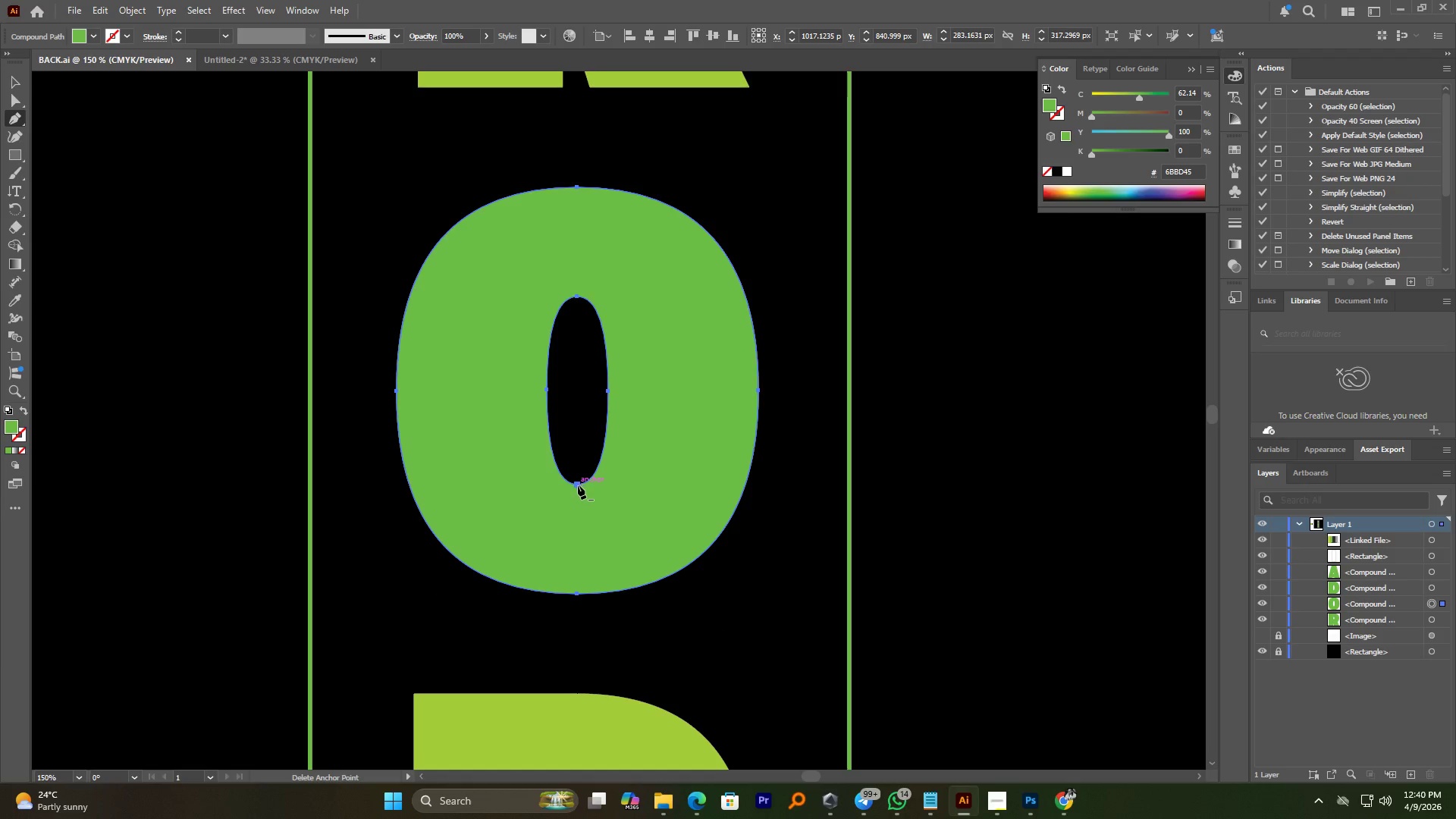 
left_click([12, 504])
 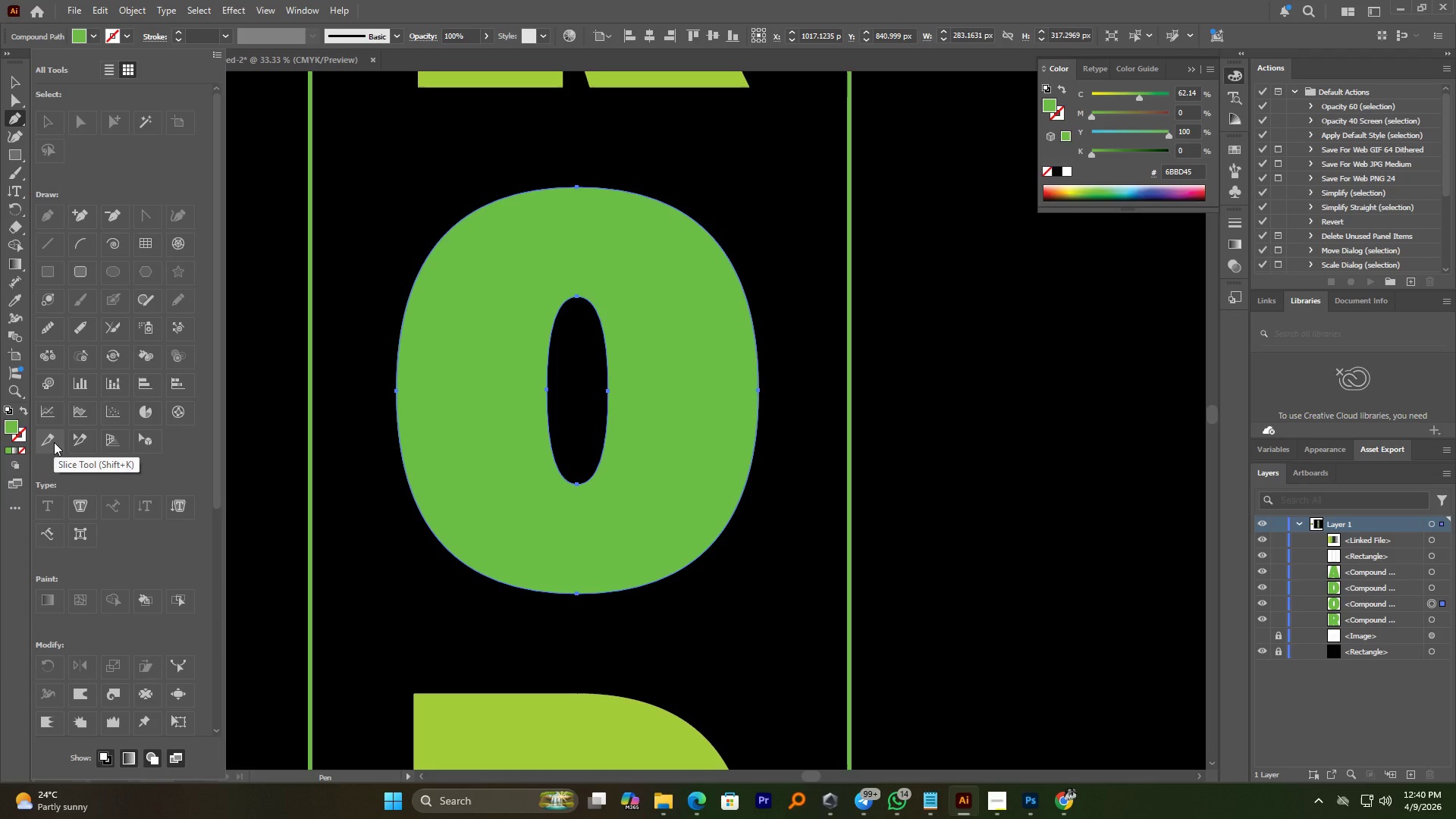 
wait(19.84)
 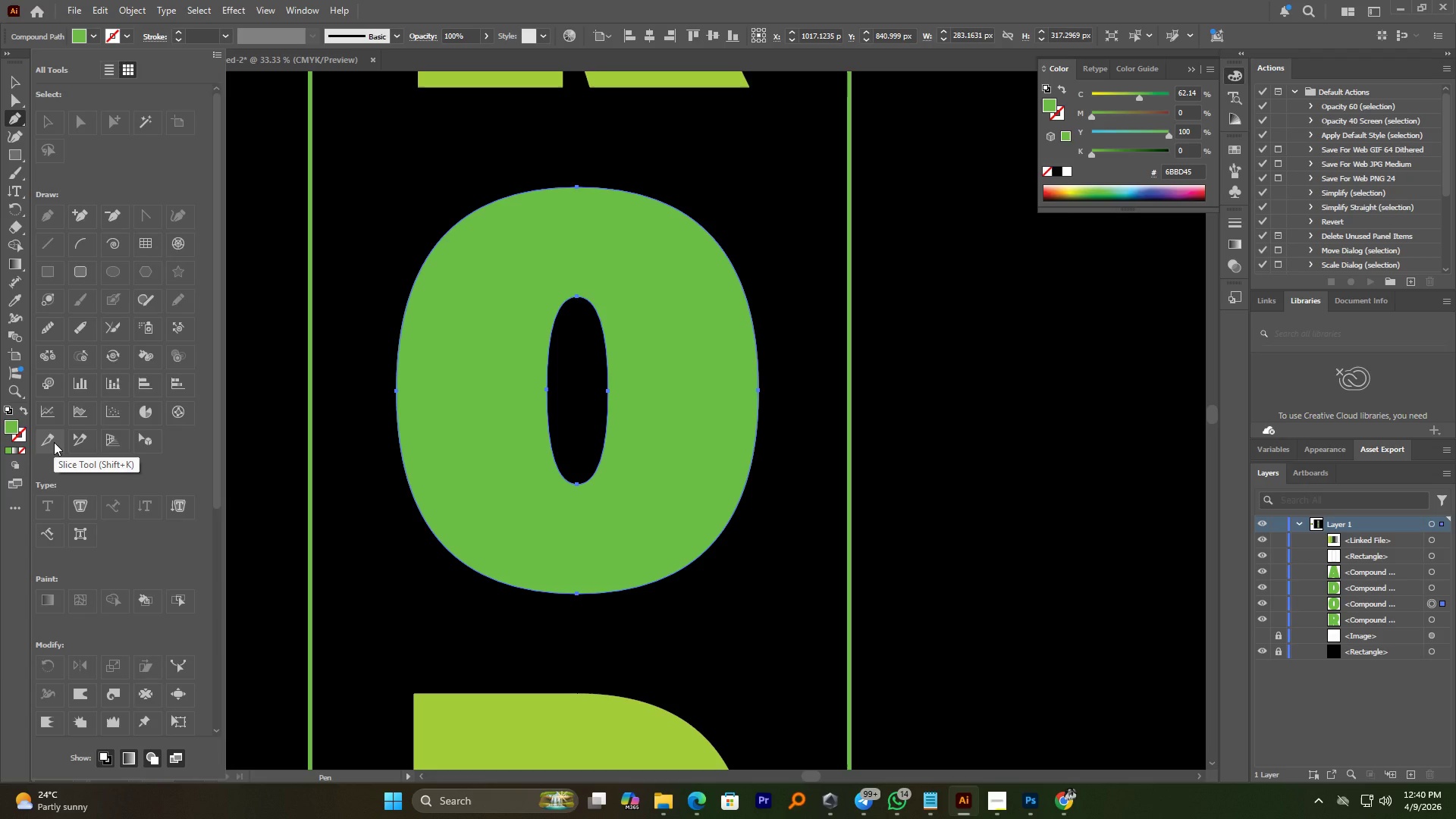 
left_click([17, 491])
 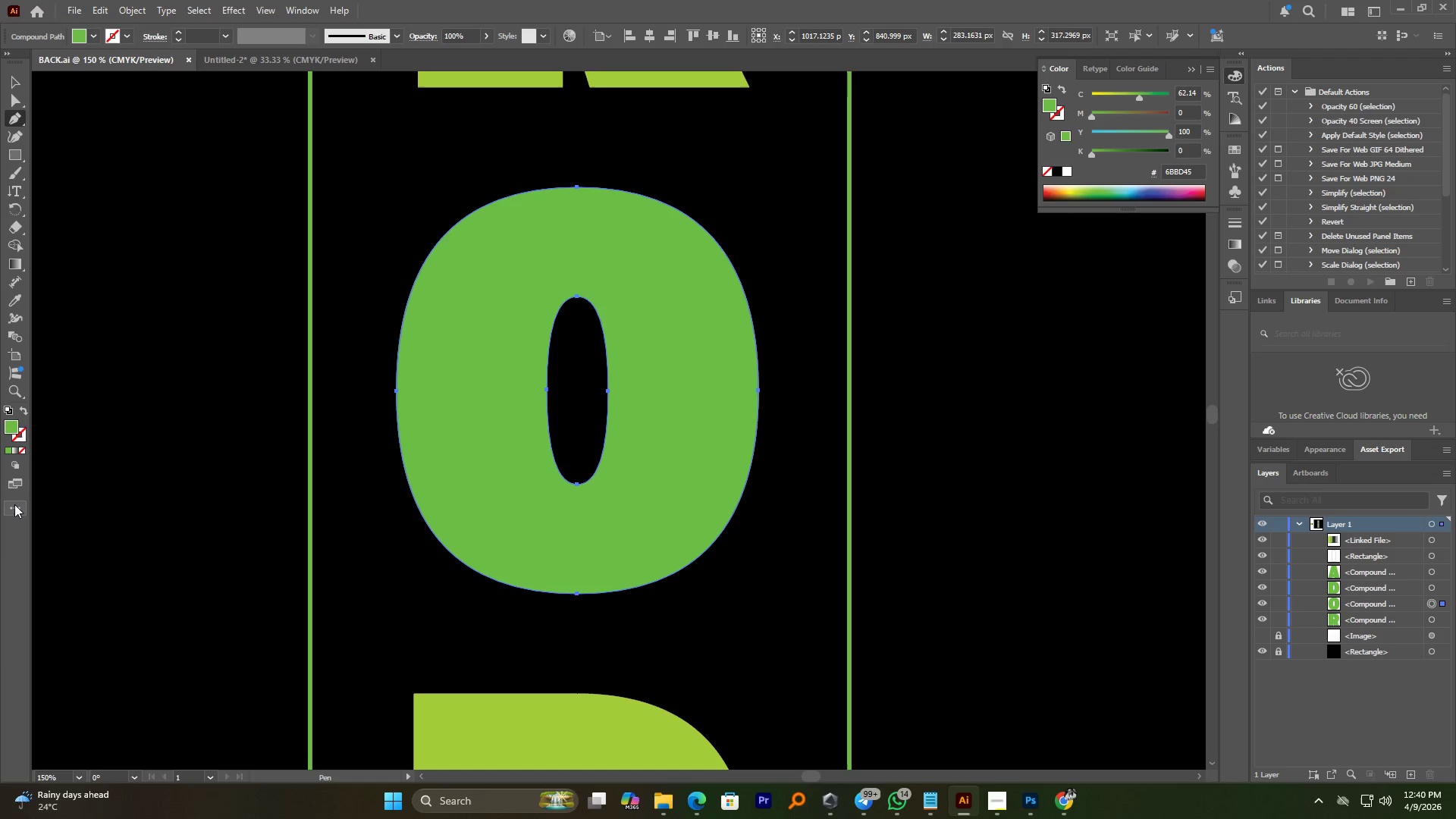 
double_click([14, 505])
 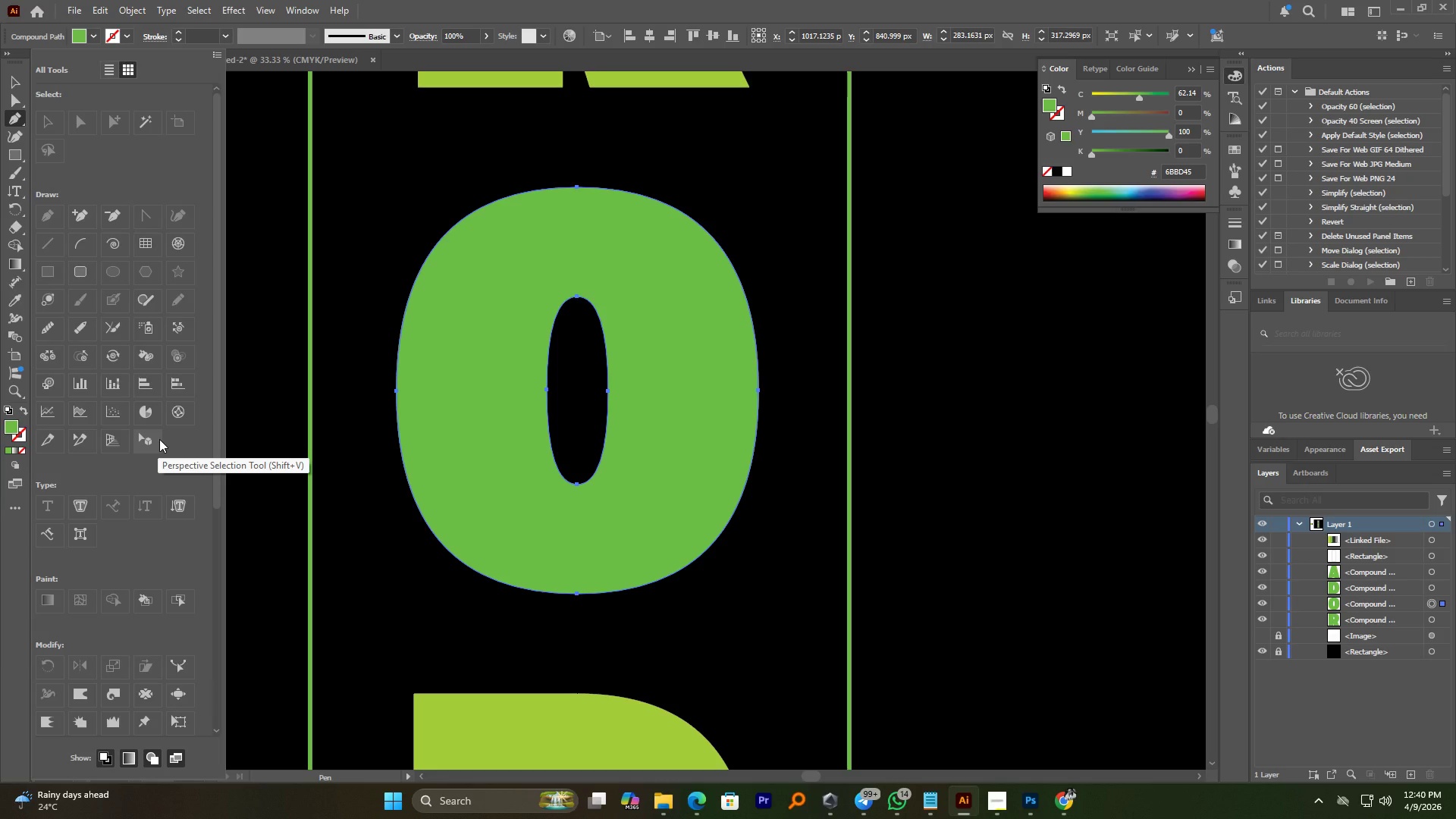 
wait(10.22)
 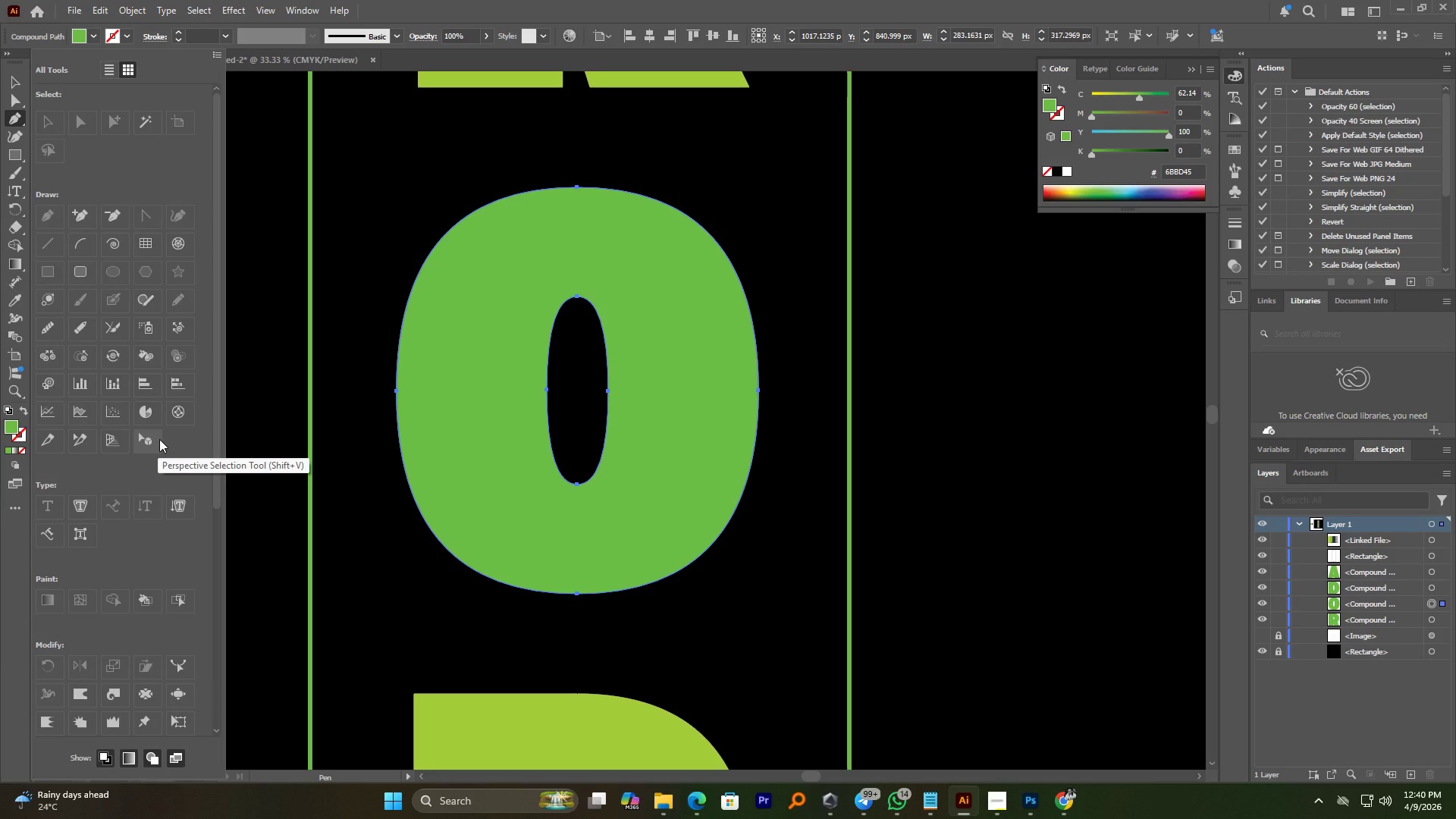 
left_click([15, 540])
 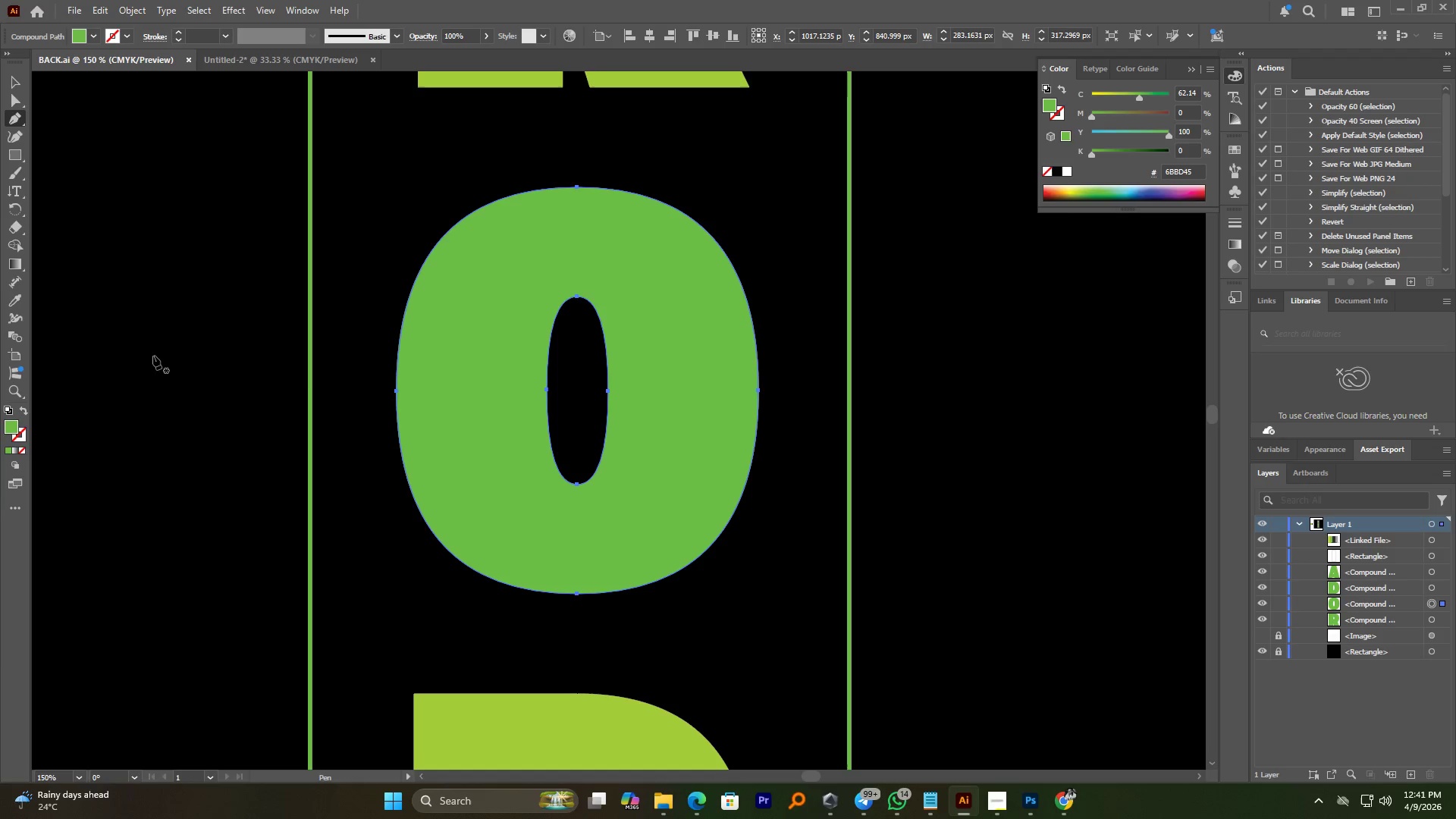 
hold_key(key=AltLeft, duration=11.17)
scroll: coordinate [340, 366], scroll_direction: down, amount: 4.0
 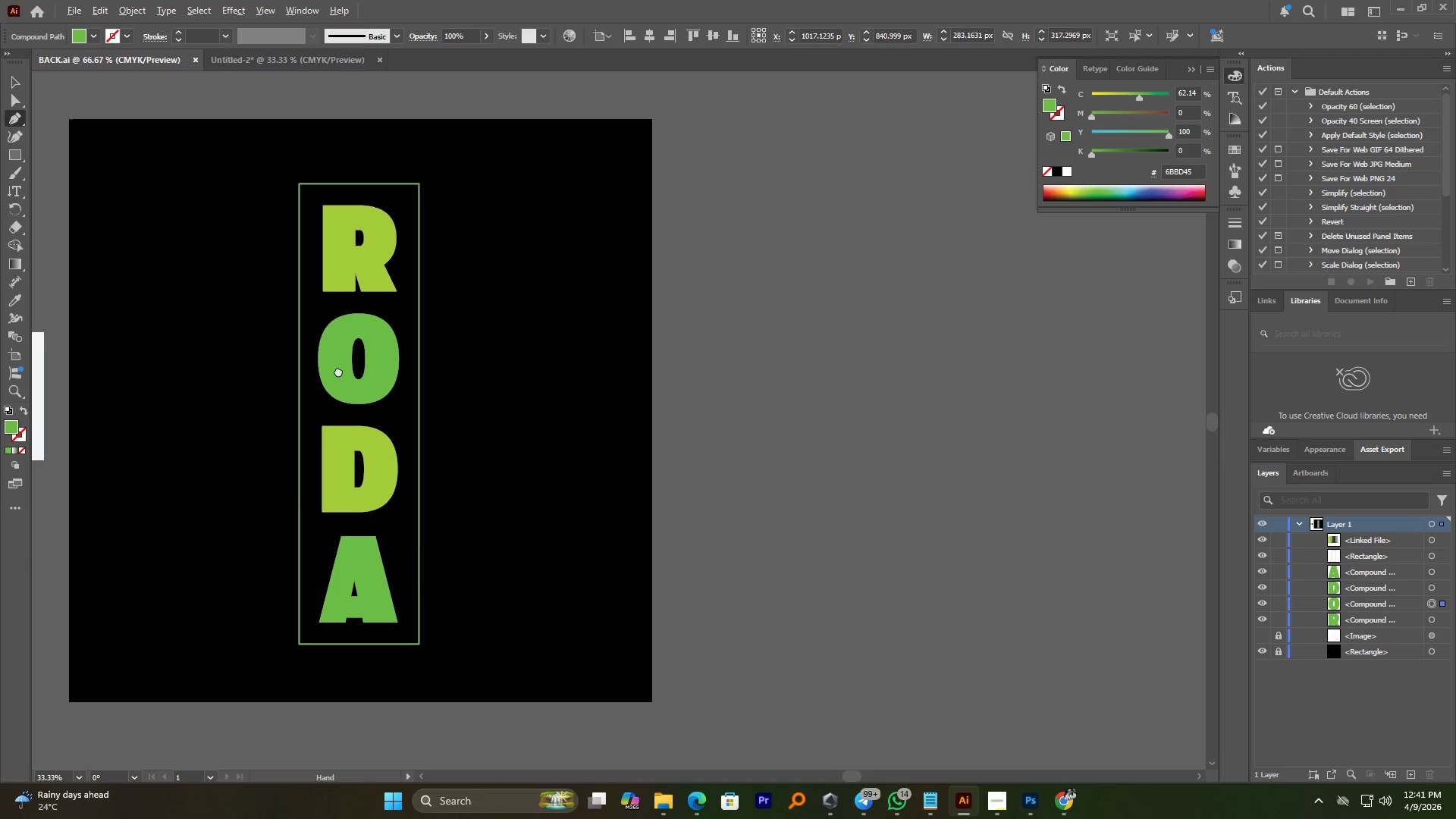 
scroll: coordinate [322, 387], scroll_direction: up, amount: 3.0
 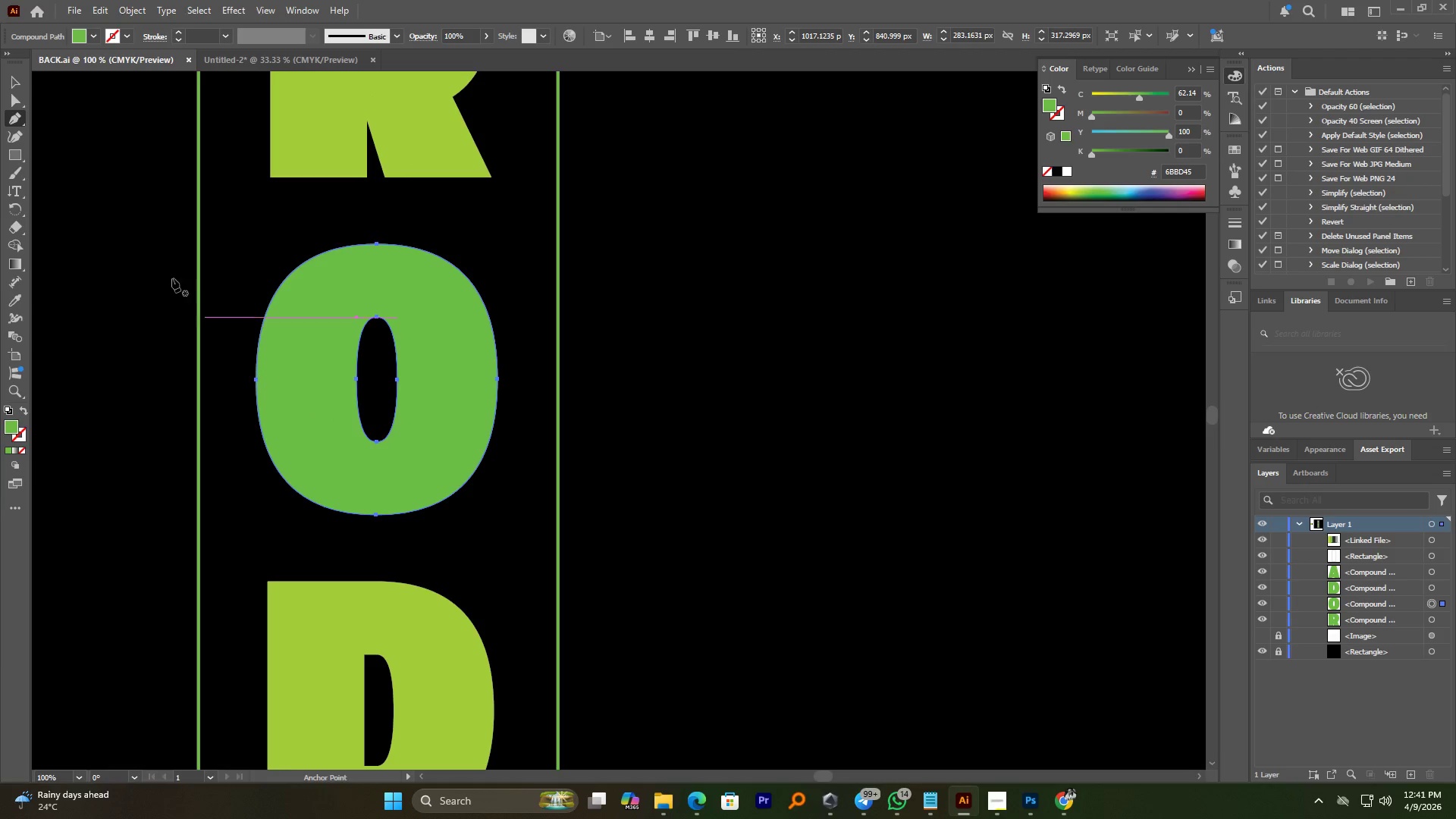 
left_click([19, 148])
 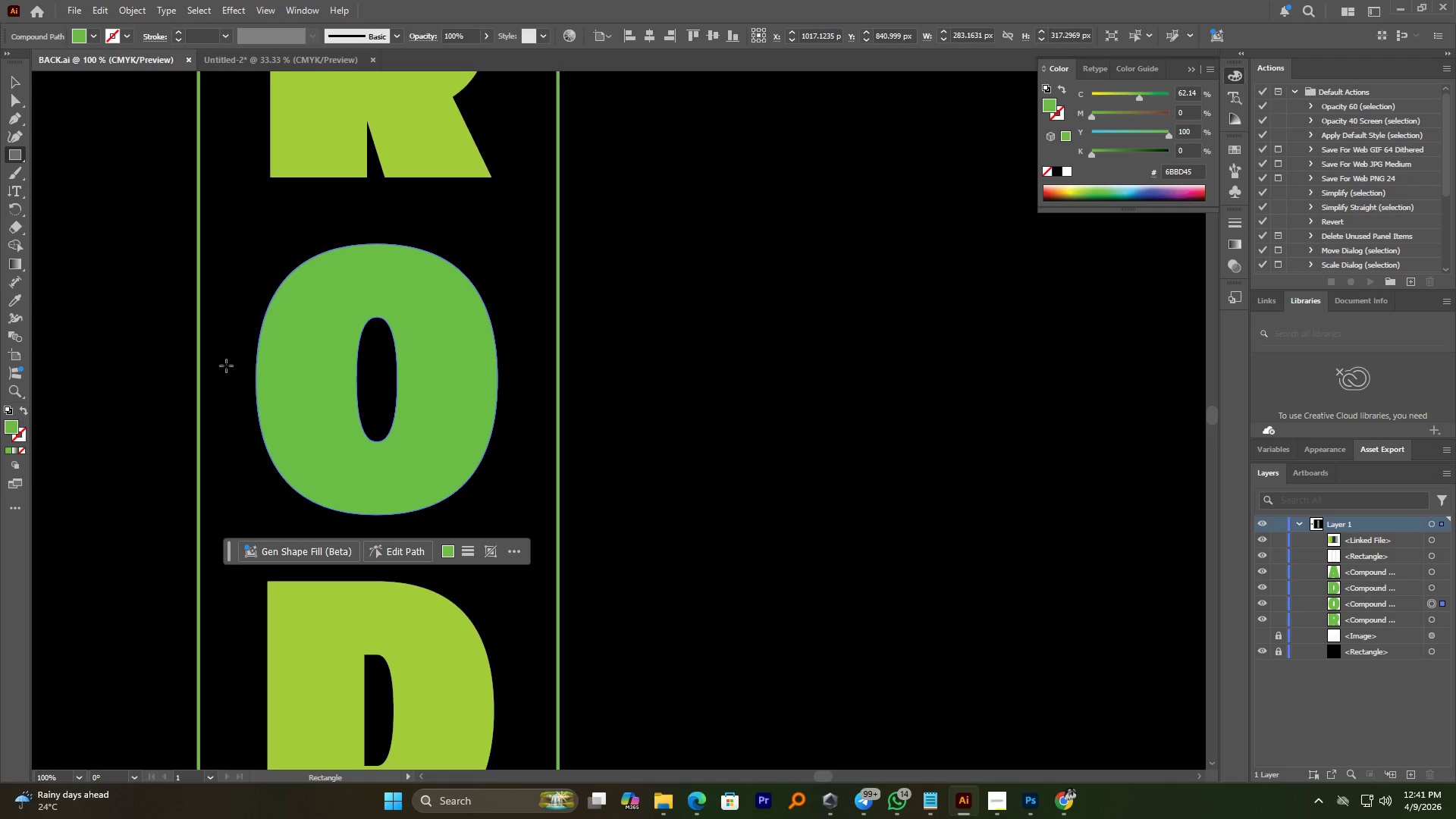 
left_click_drag(start_coordinate=[240, 359], to_coordinate=[517, 372])
 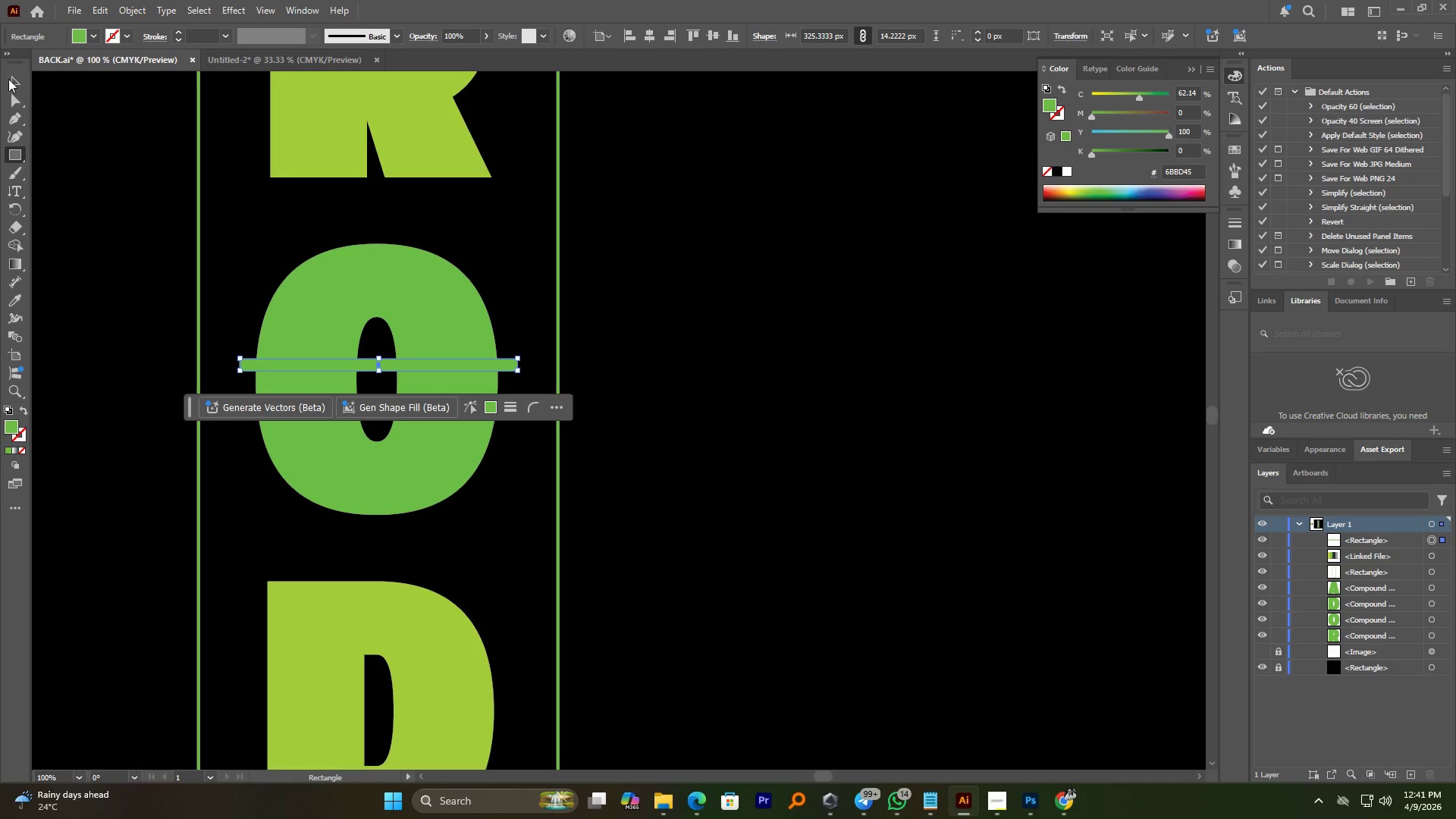 
left_click([15, 80])
 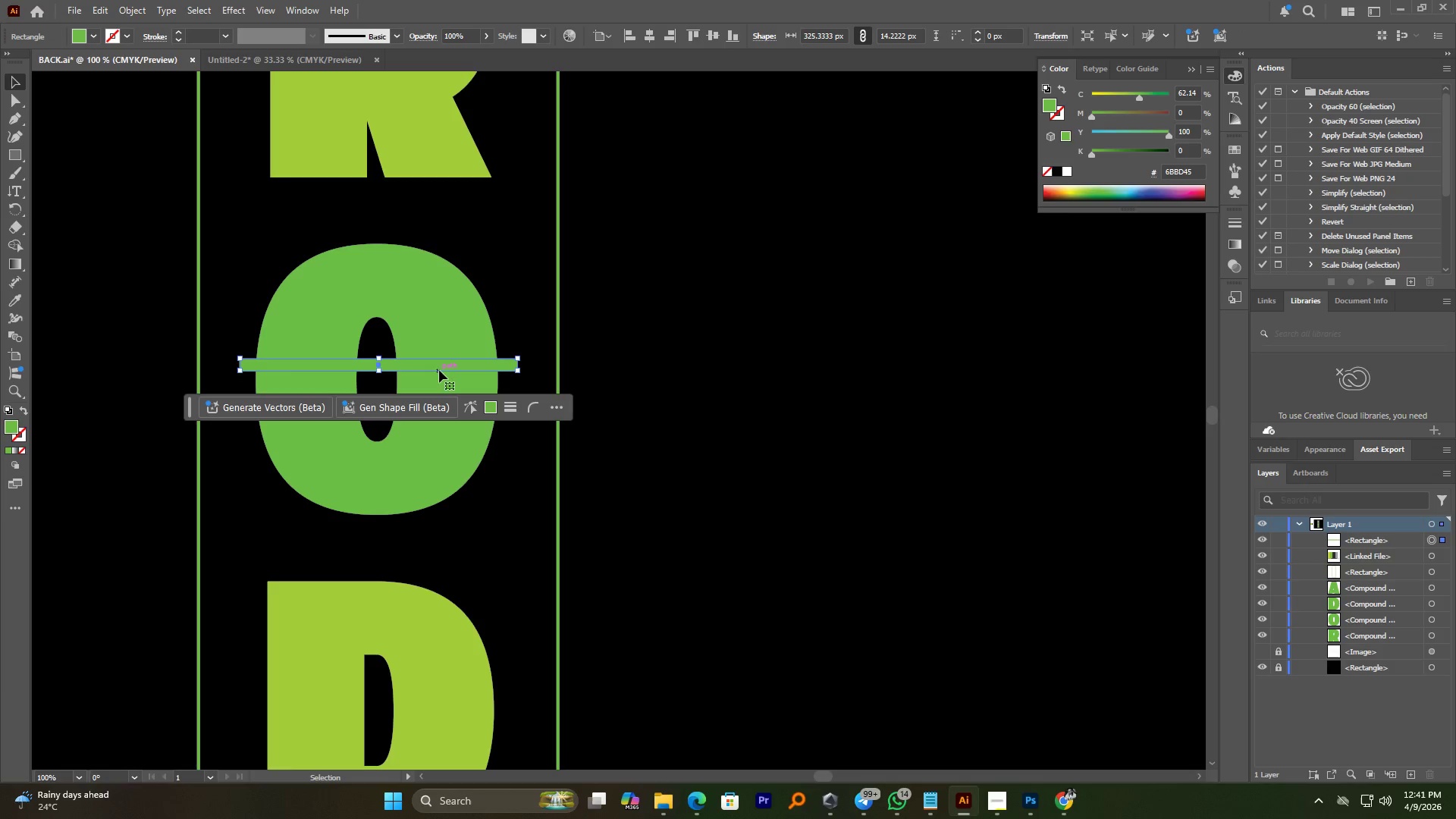 
left_click_drag(start_coordinate=[440, 366], to_coordinate=[438, 382])
 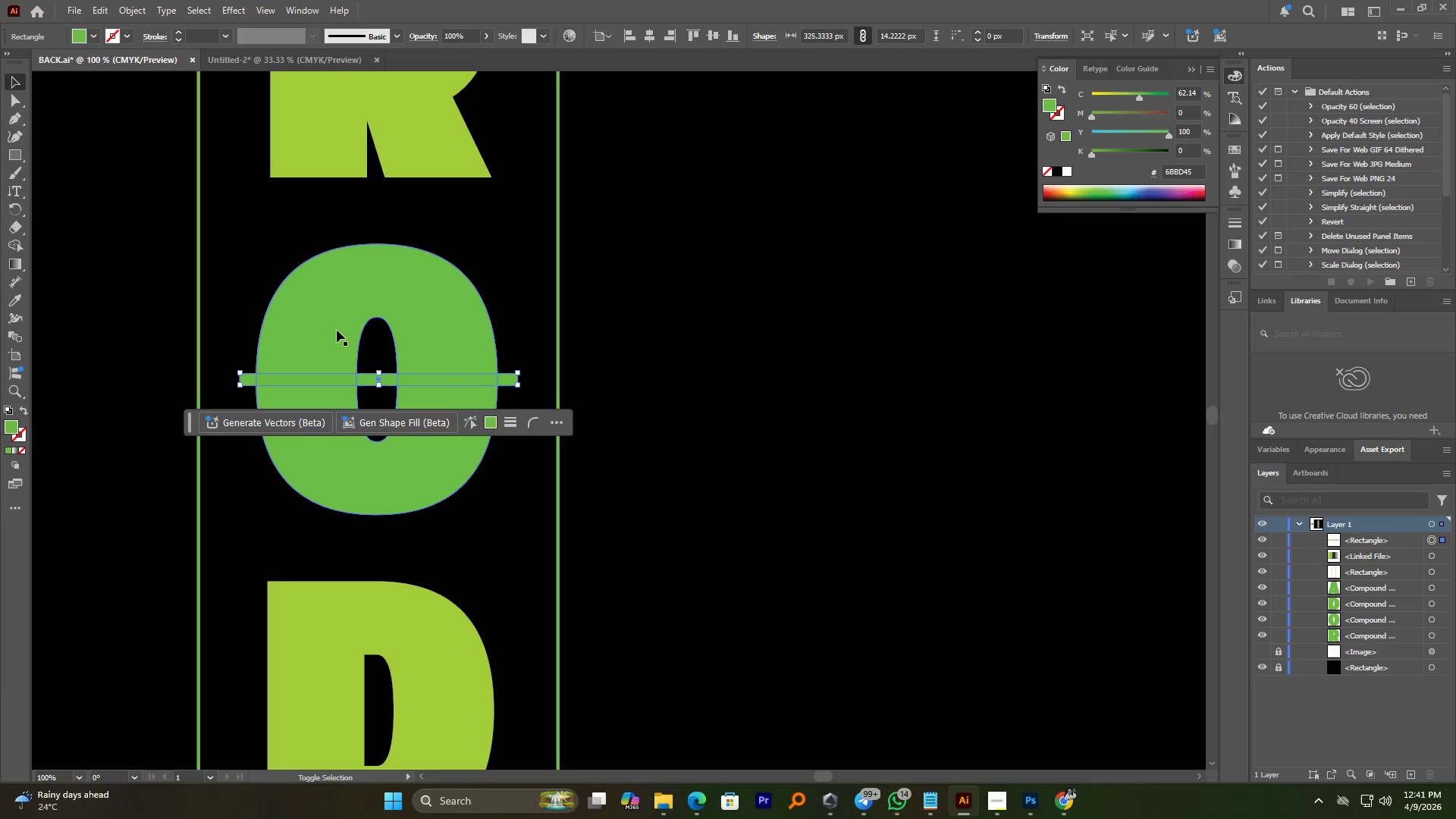 
hold_key(key=ShiftLeft, duration=1.2)
 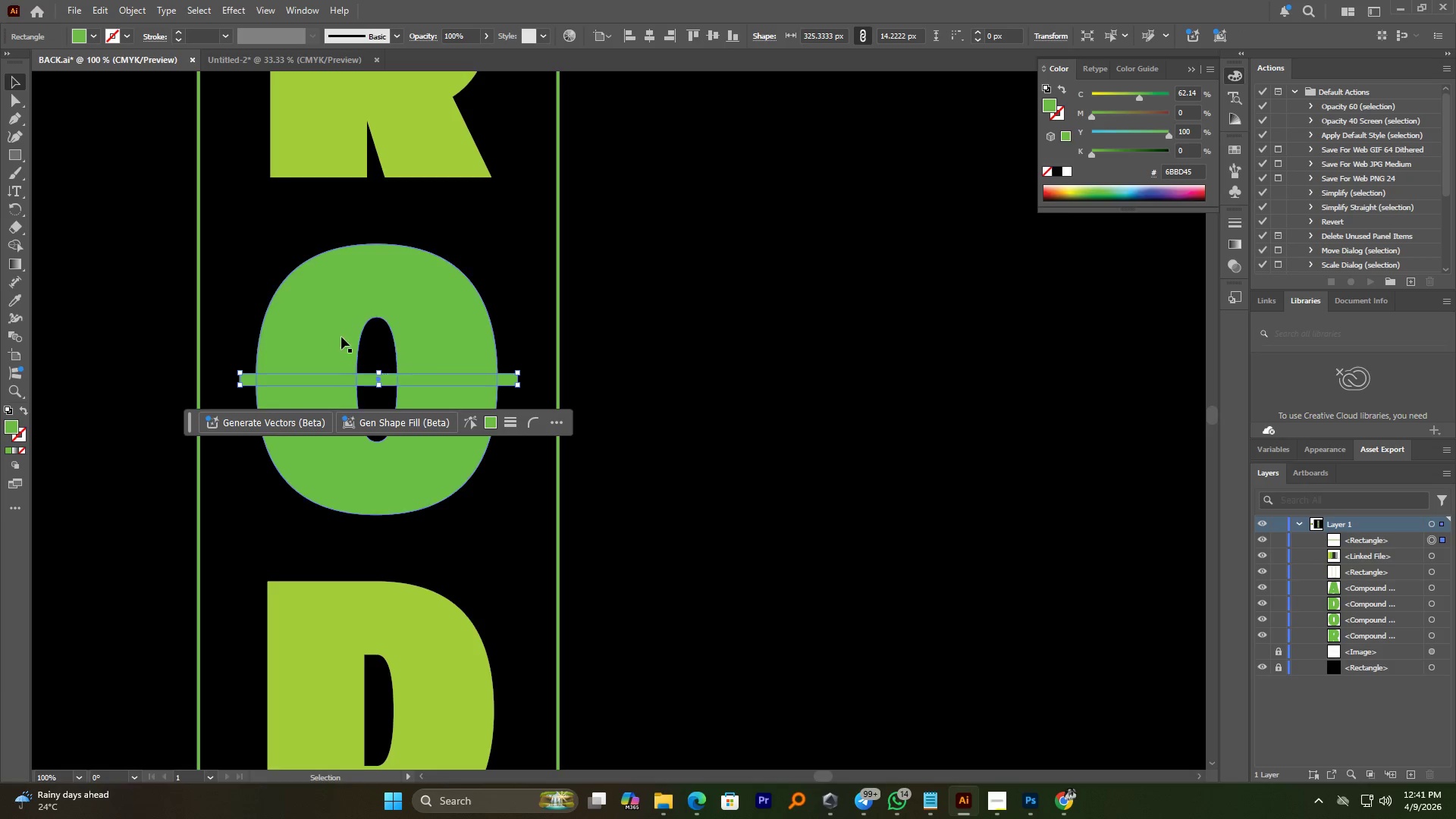 
hold_key(key=ShiftLeft, duration=1.42)
left_click([337, 328])
 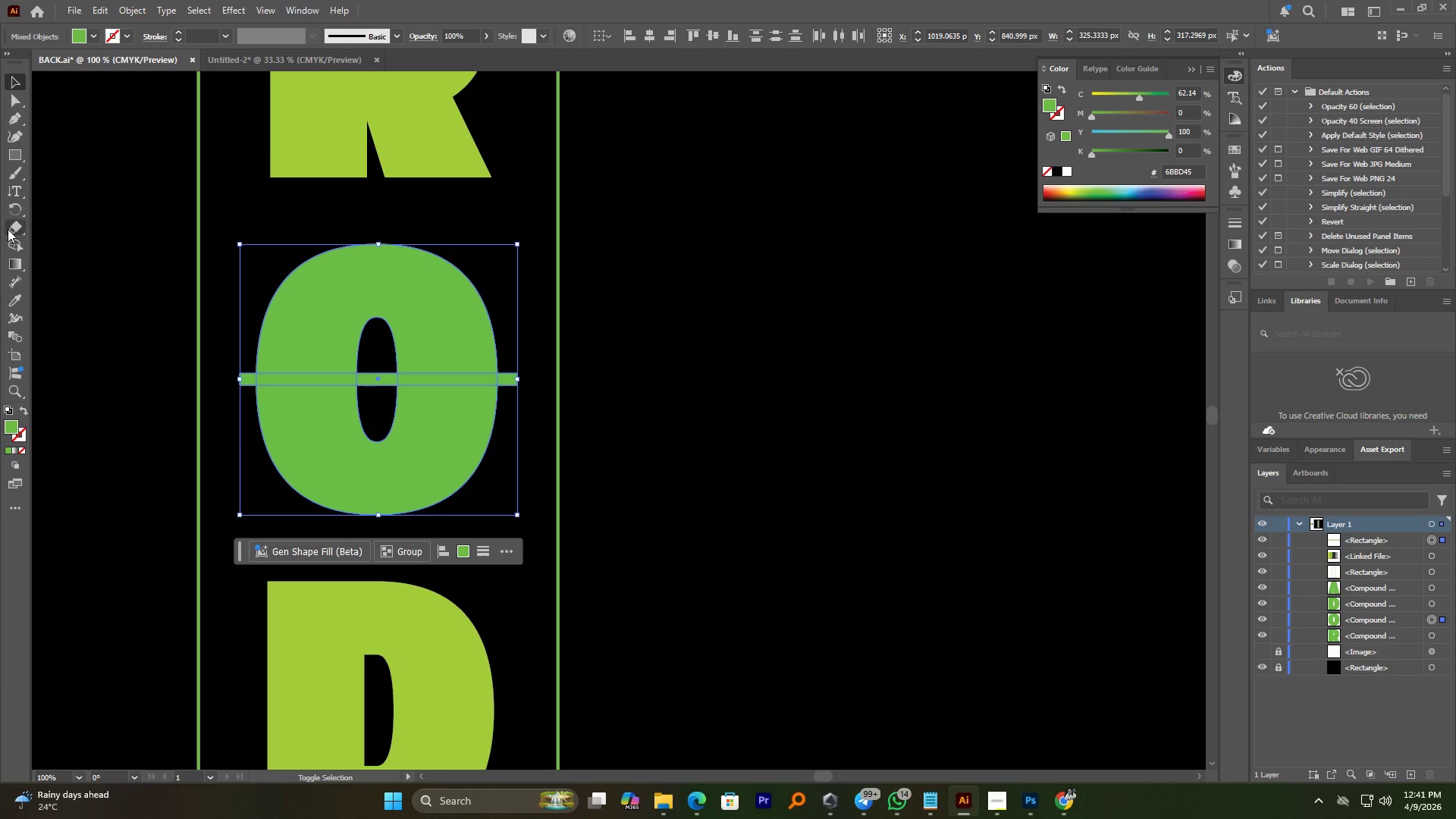 
left_click([11, 246])
 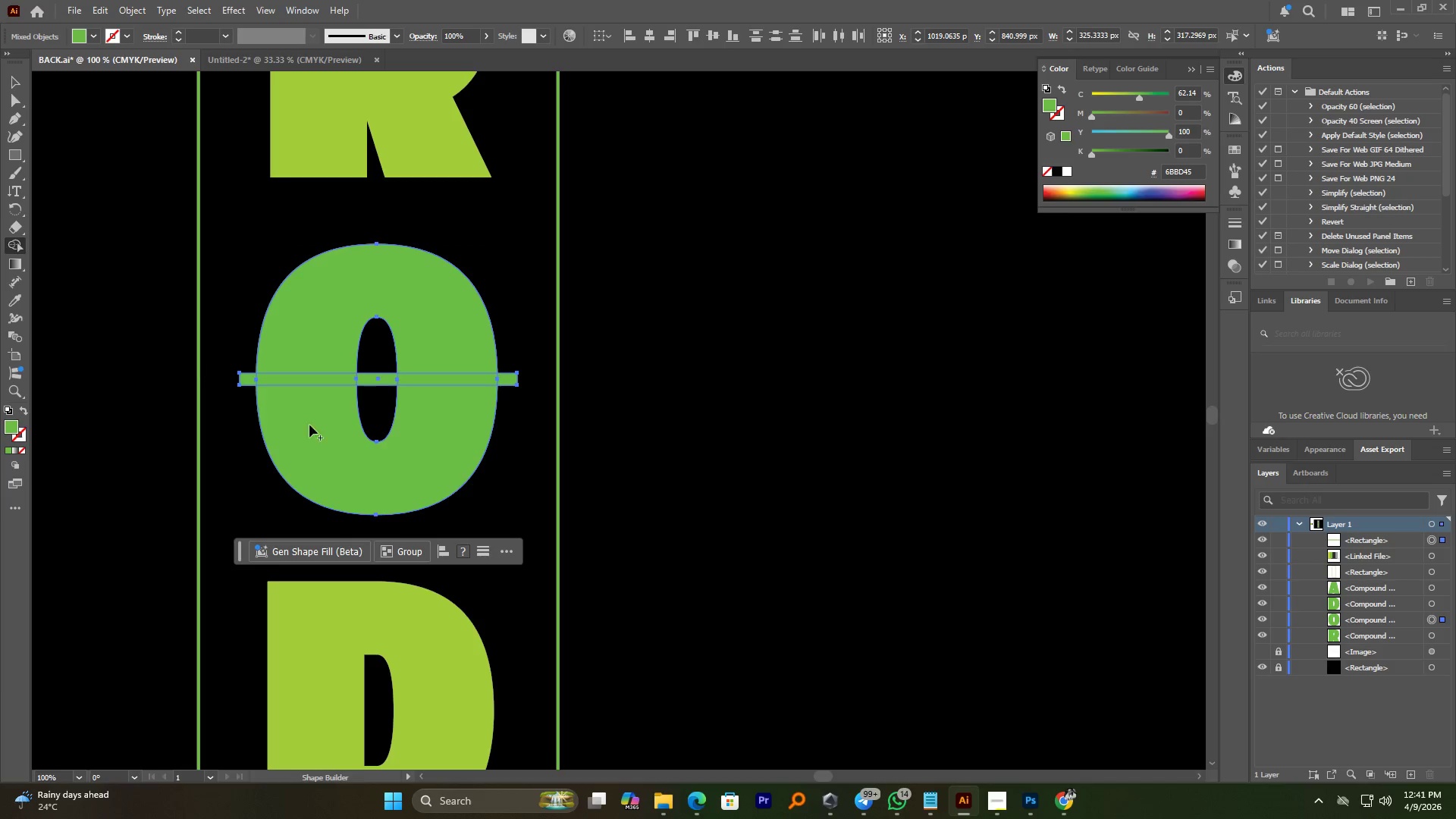 
hold_key(key=AltLeft, duration=7.27)
left_click_drag(start_coordinate=[234, 379], to_coordinate=[278, 378])
 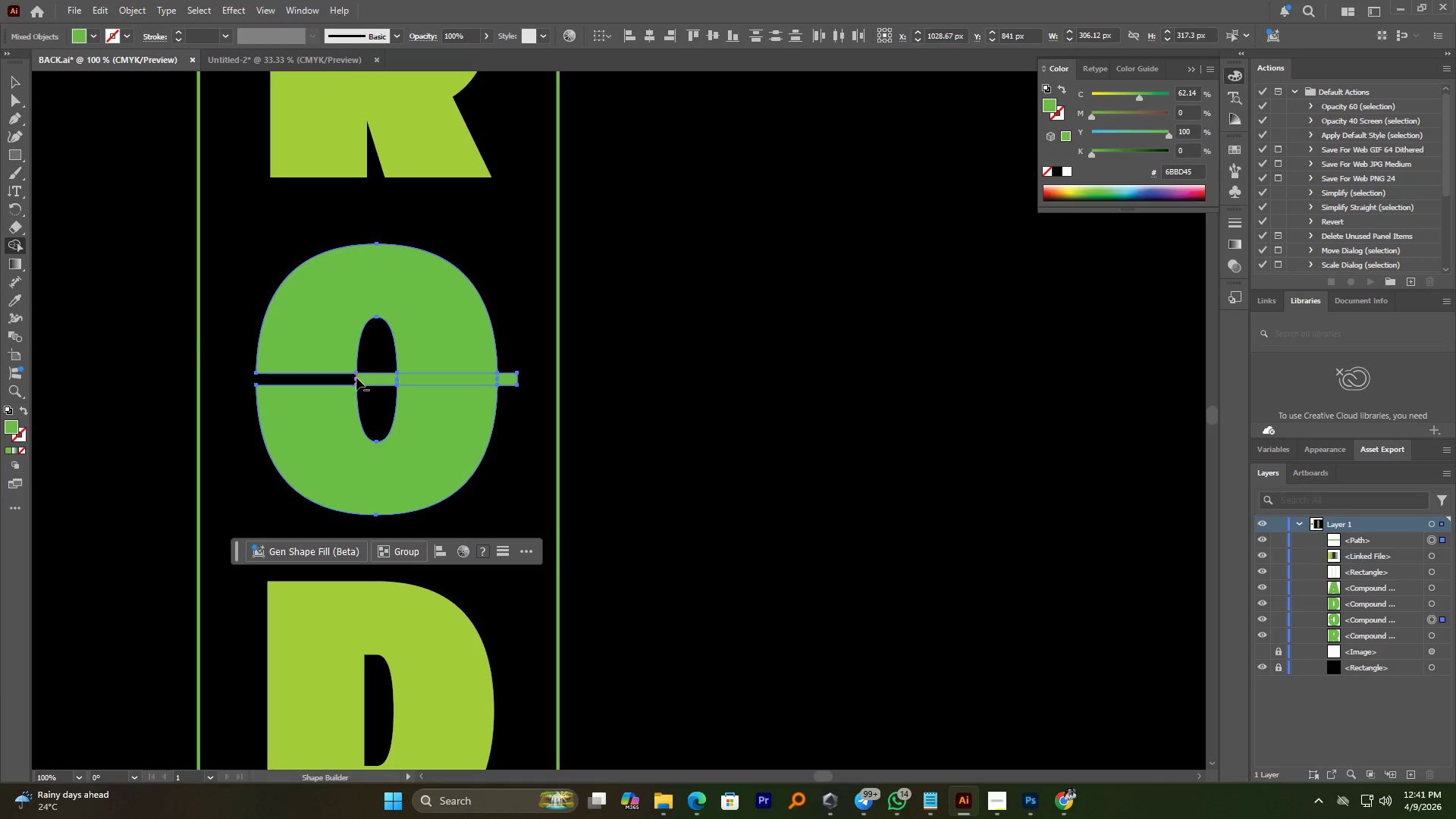 
left_click_drag(start_coordinate=[351, 378], to_coordinate=[415, 383])
 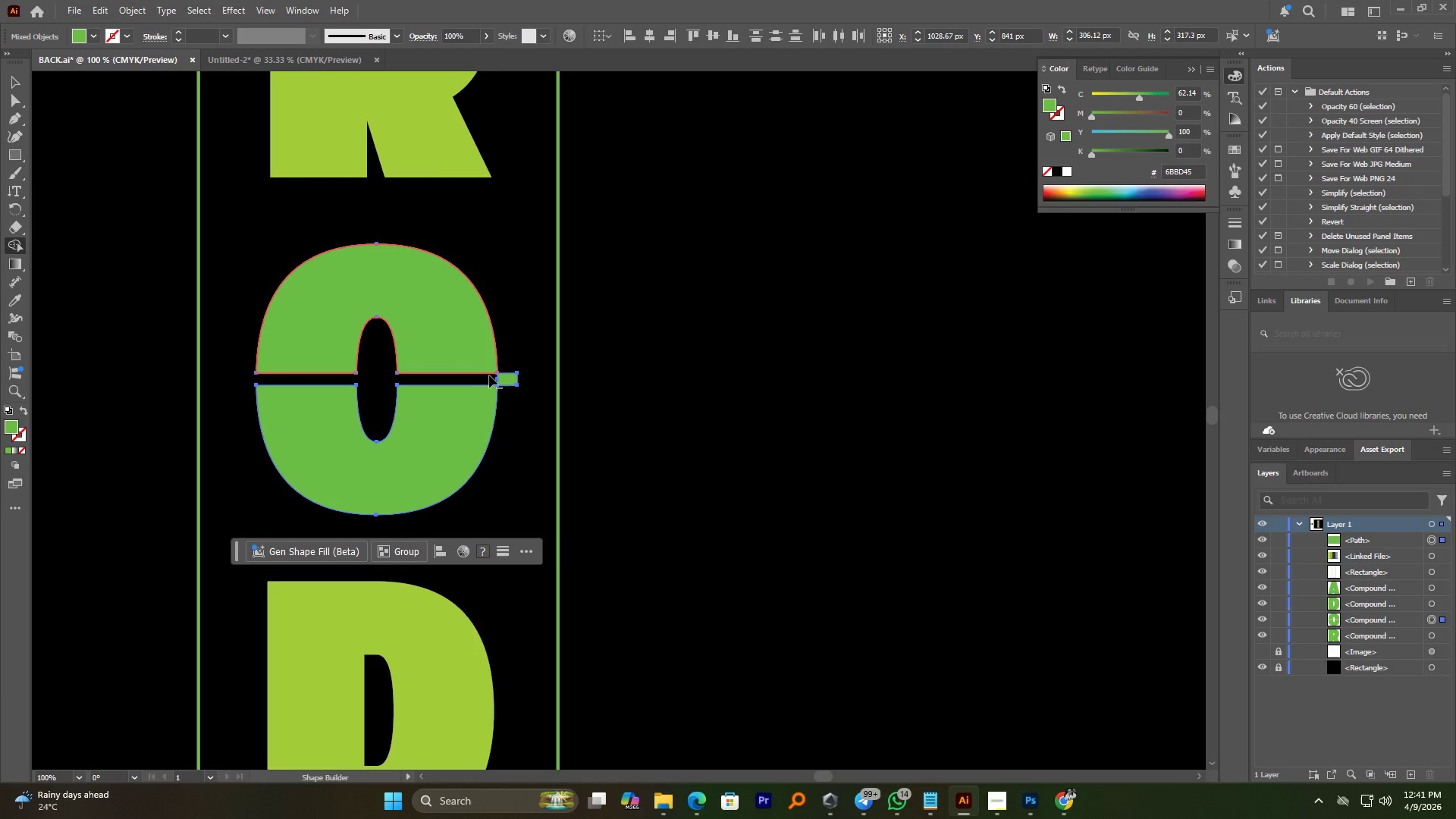 
left_click_drag(start_coordinate=[491, 378], to_coordinate=[511, 378])
 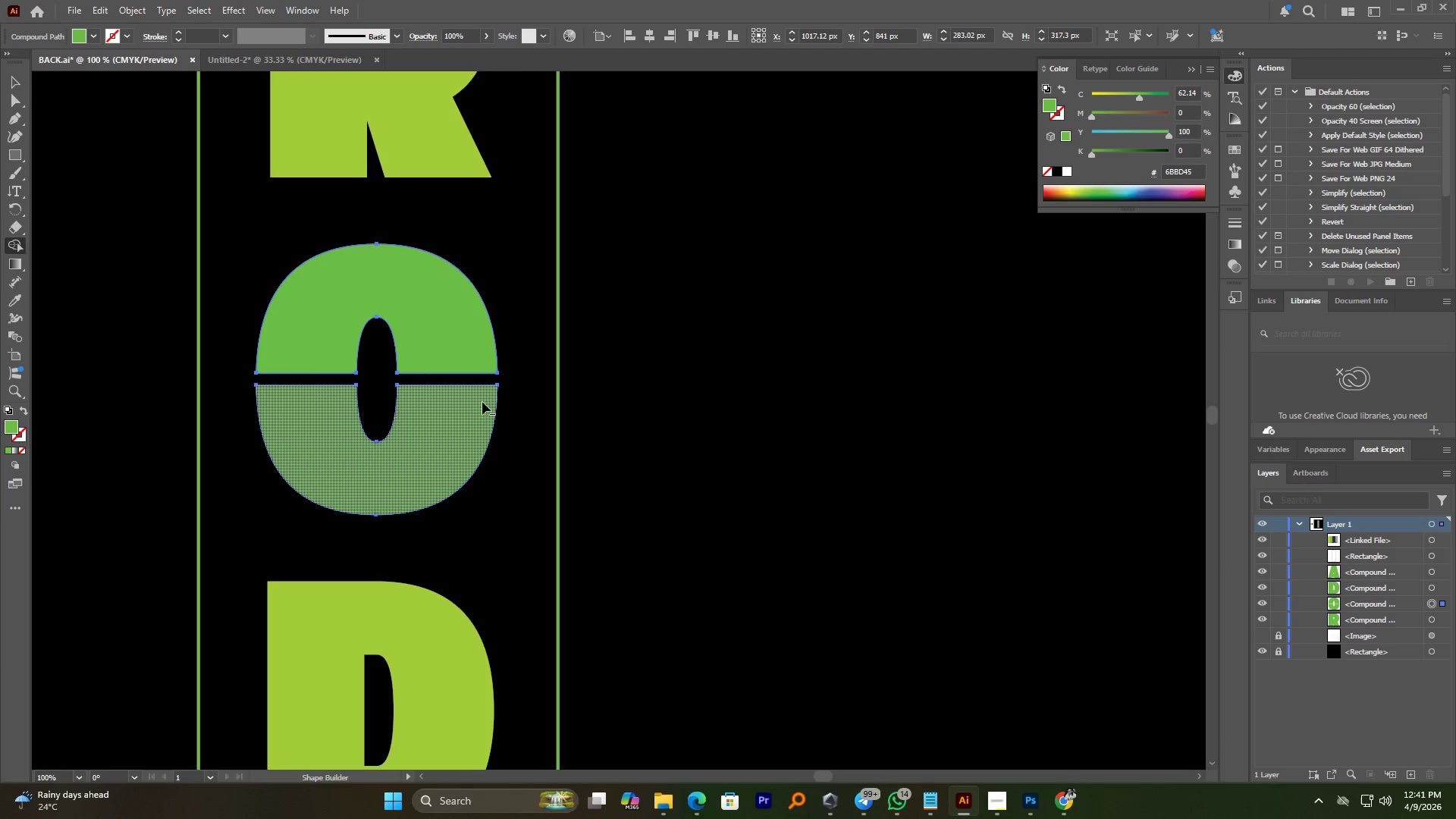 
scroll: coordinate [482, 402], scroll_direction: down, amount: 1.0
 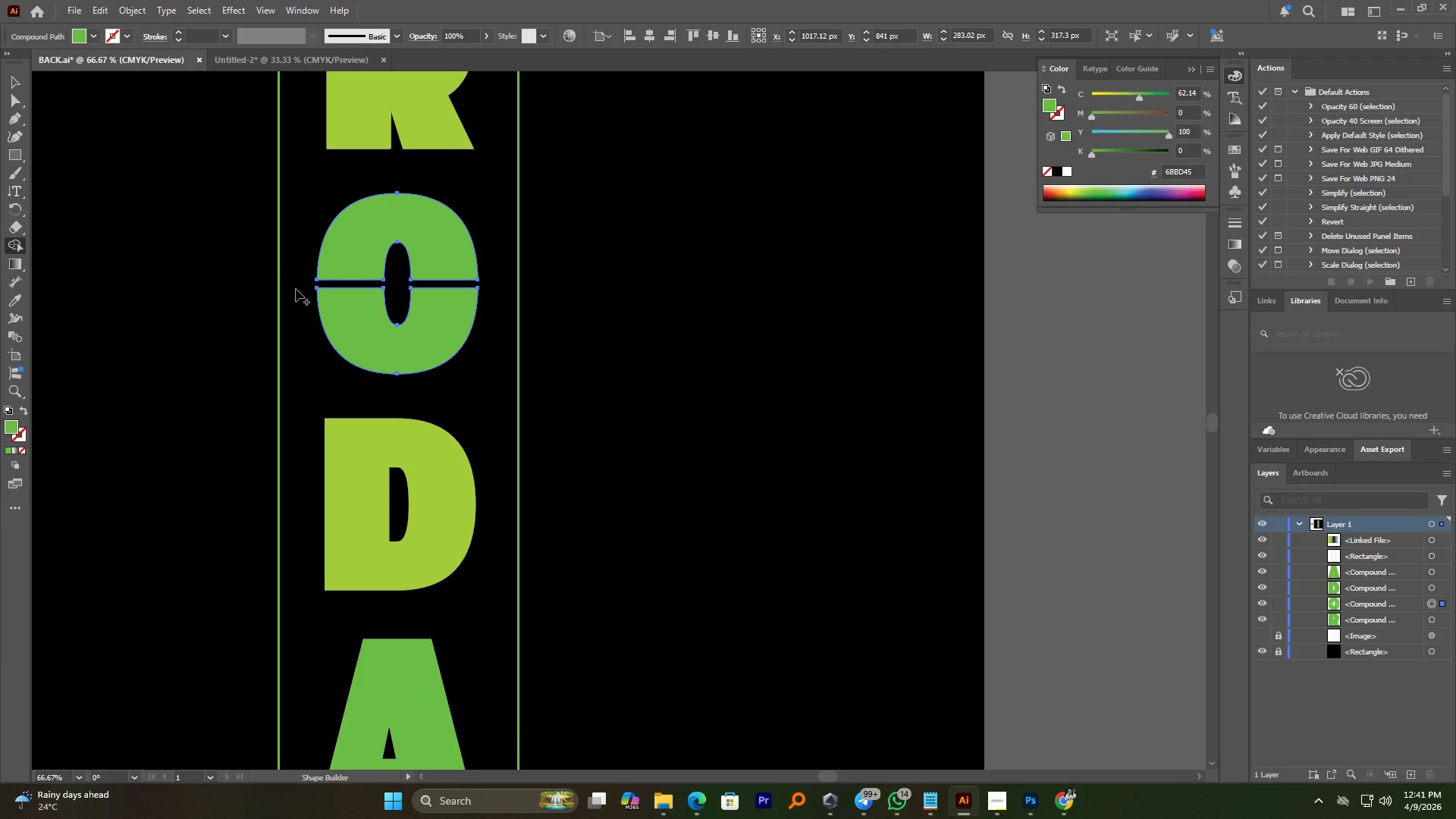 
key(Control+Z)
 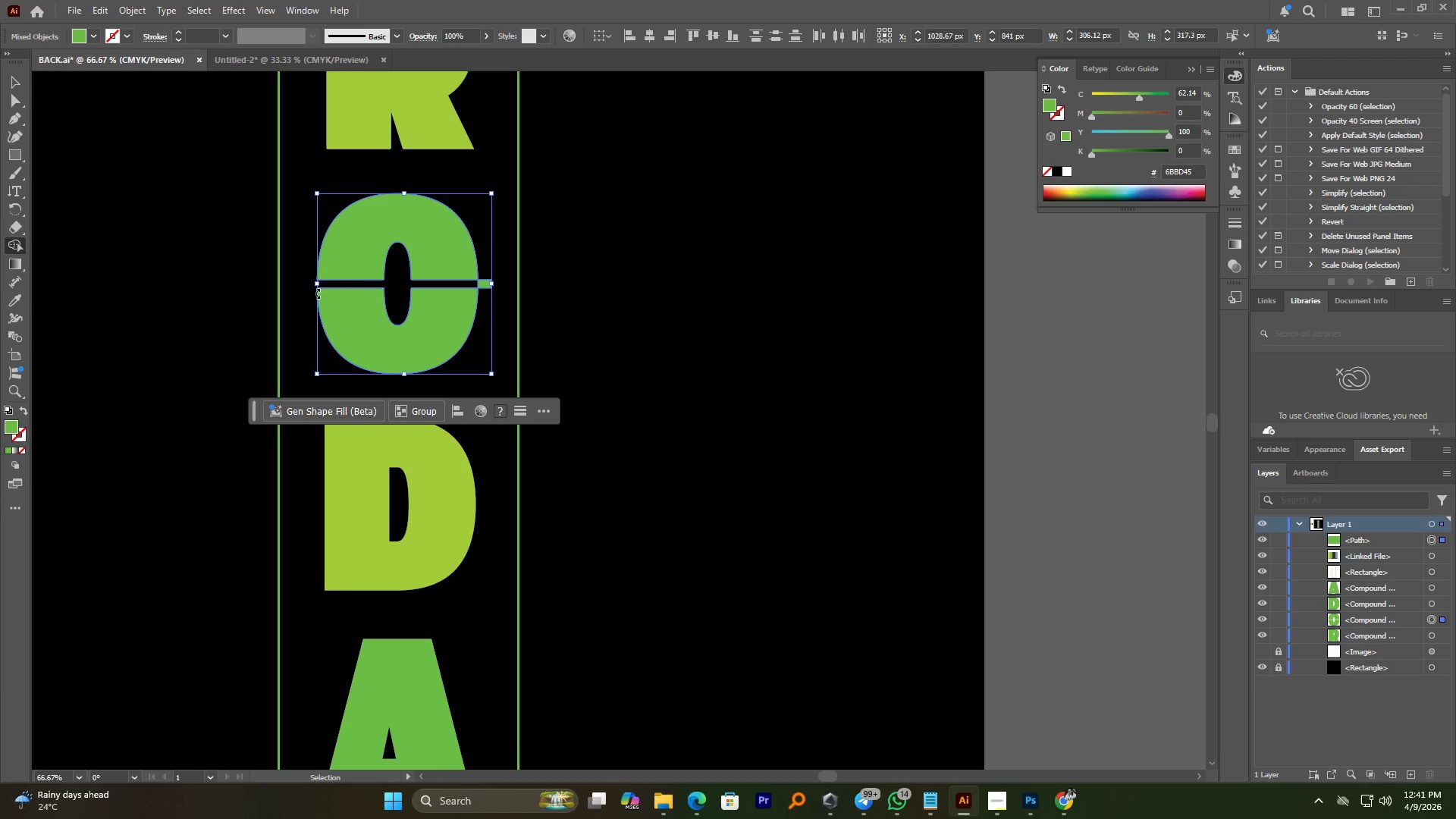 
key(Control+Z)
 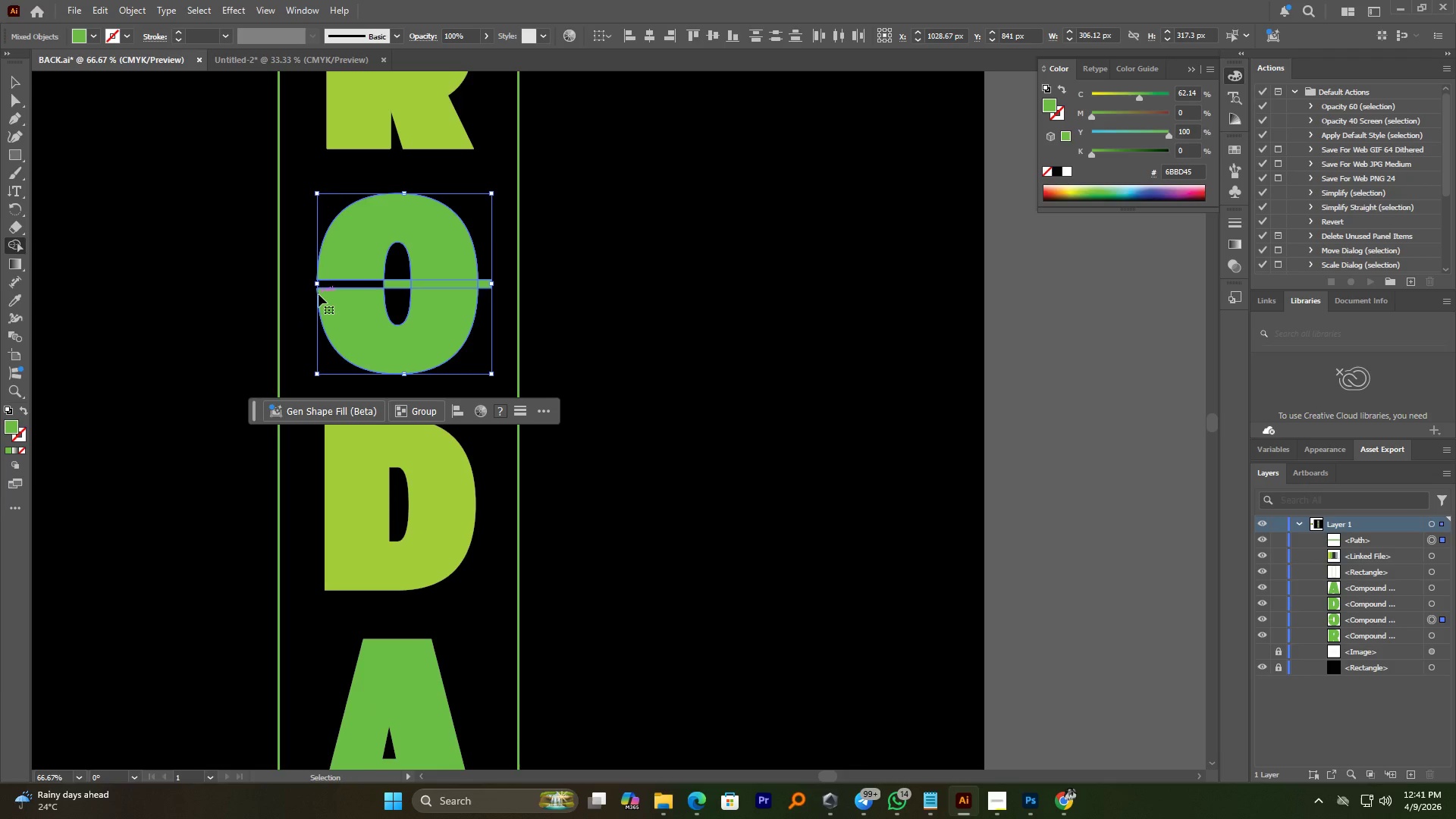 
key(Control+Z)
 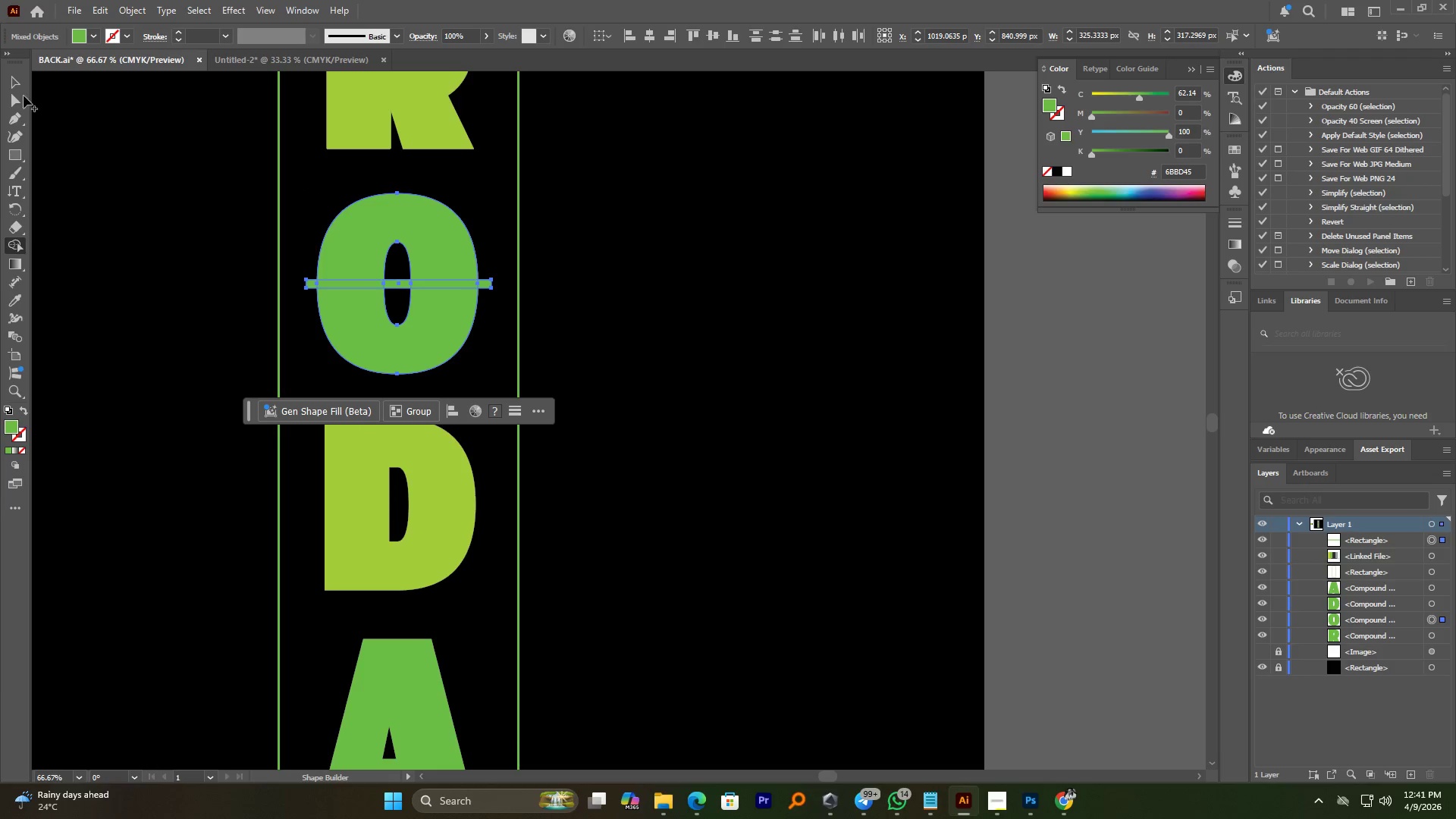 
left_click([20, 83])
 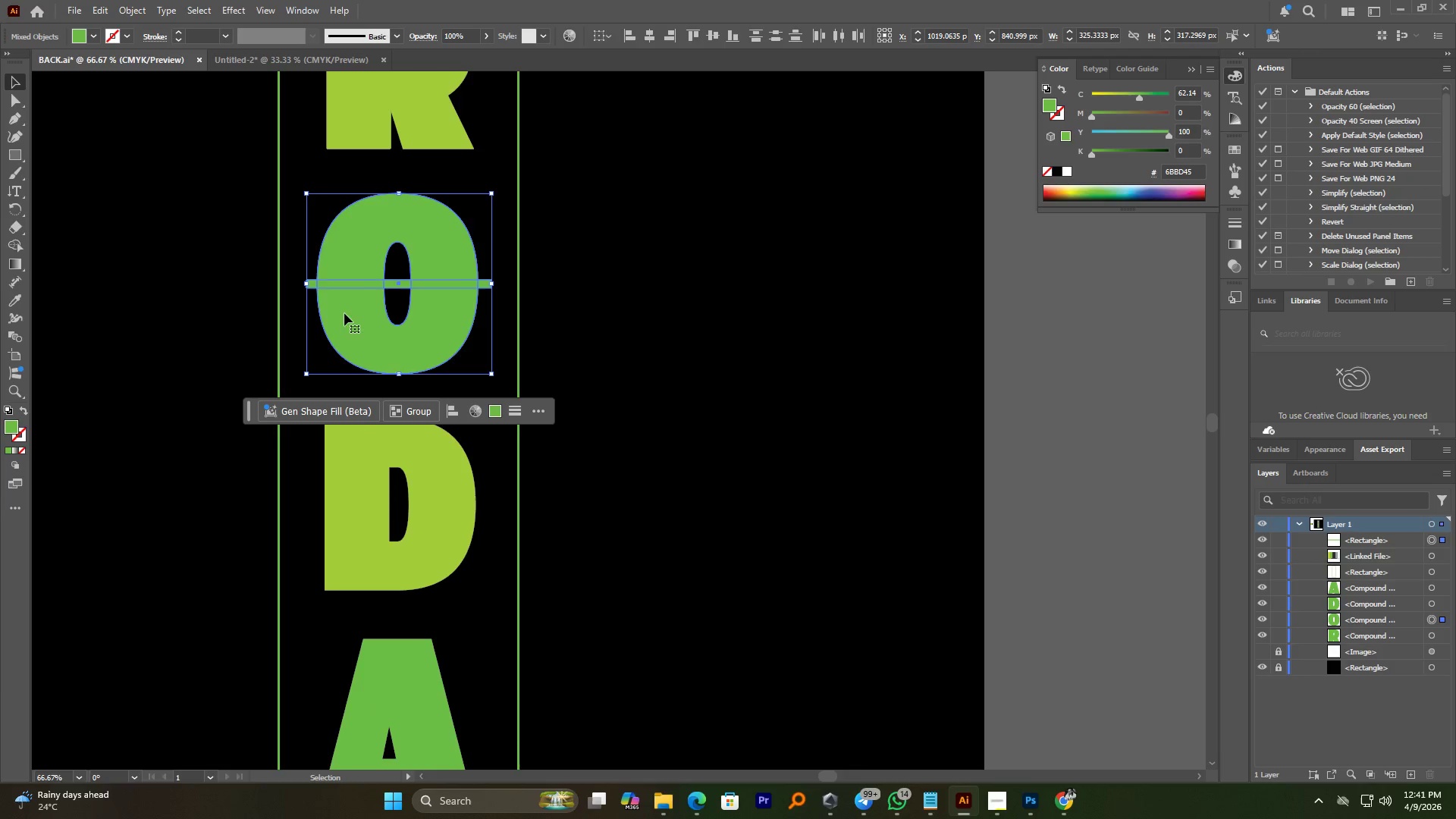 
double_click([366, 275])
 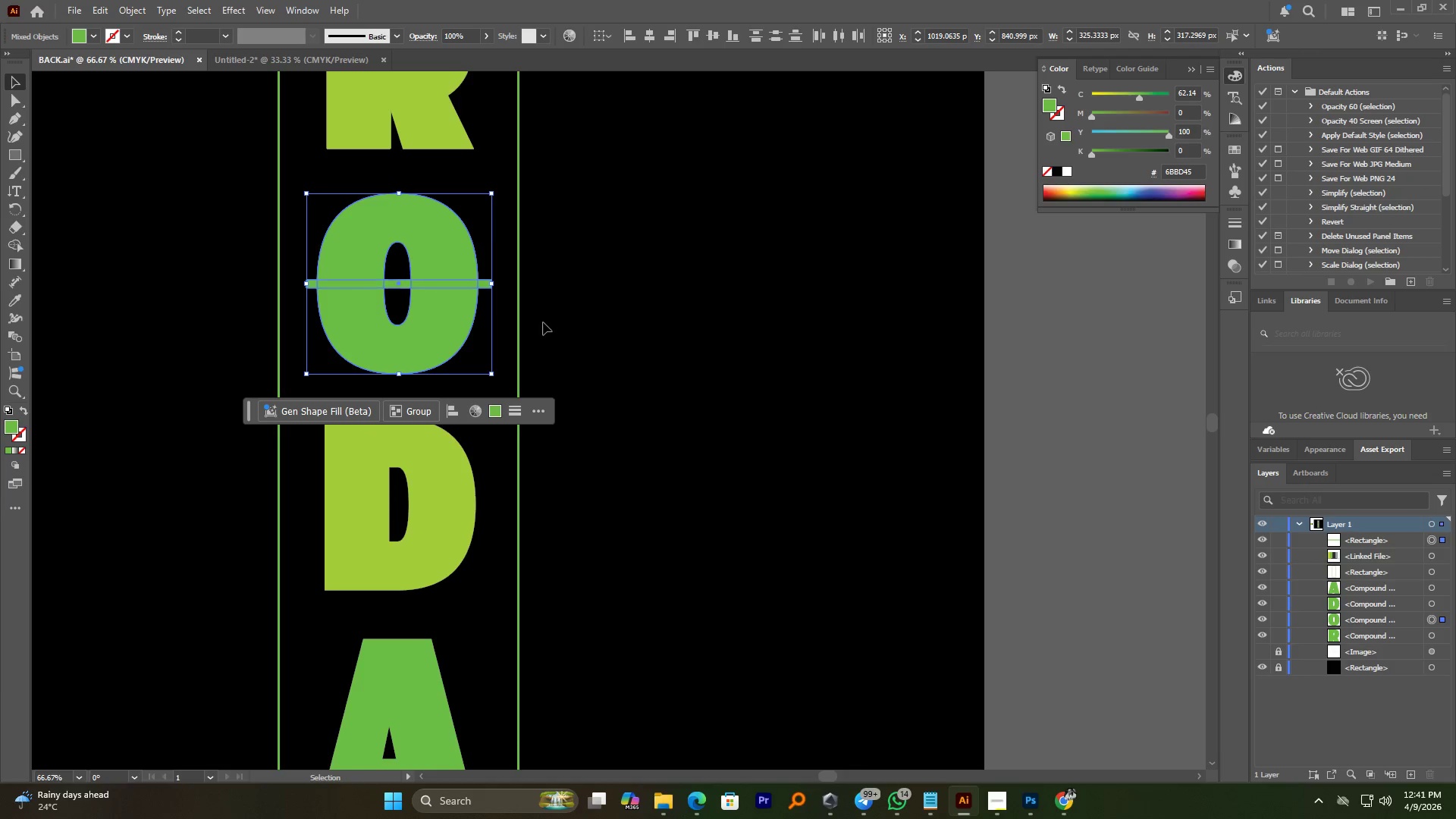 
left_click([545, 321])
 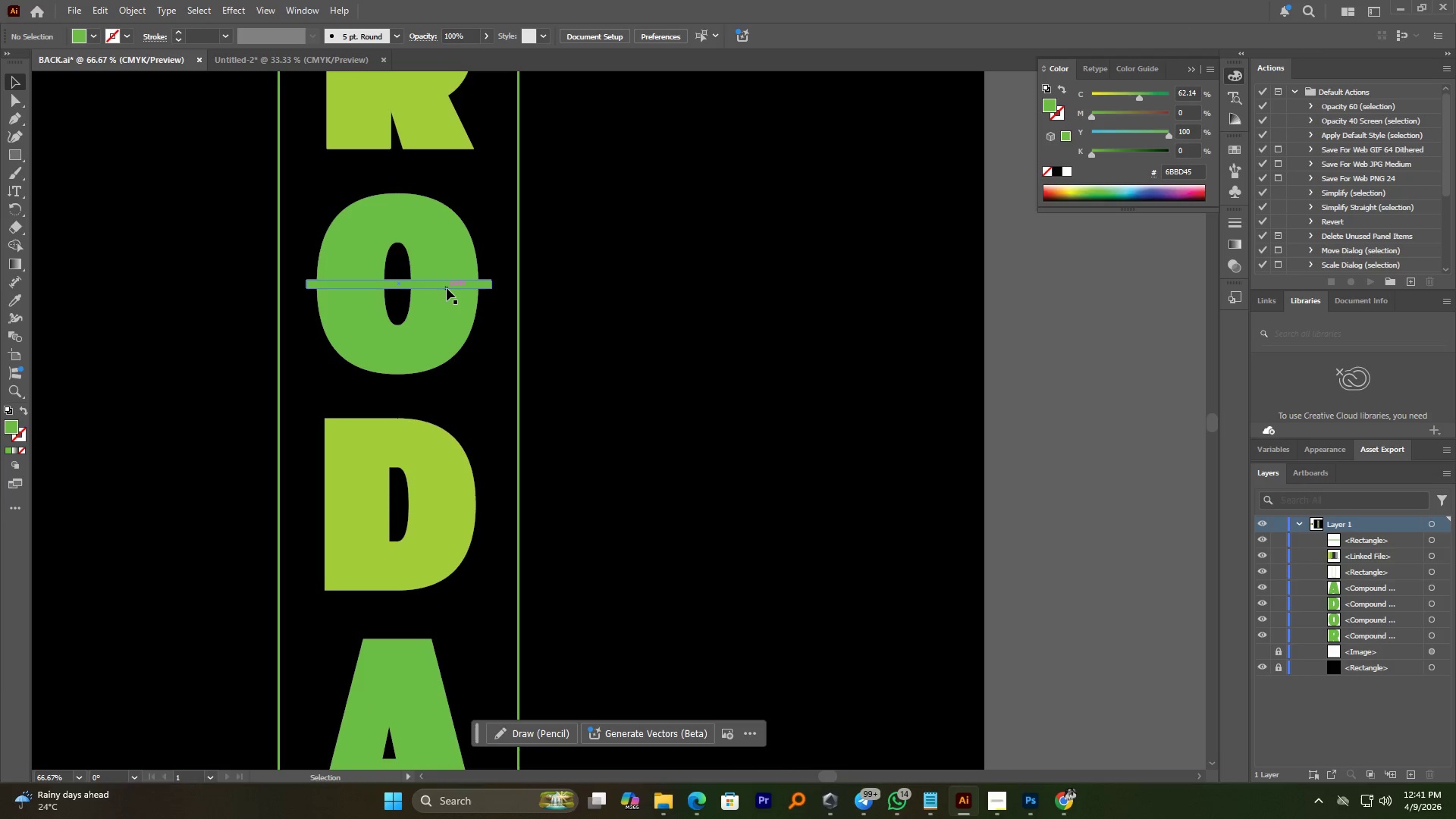 
hold_key(key=AltLeft, duration=1.12)
left_click_drag(start_coordinate=[445, 286], to_coordinate=[444, 404])
 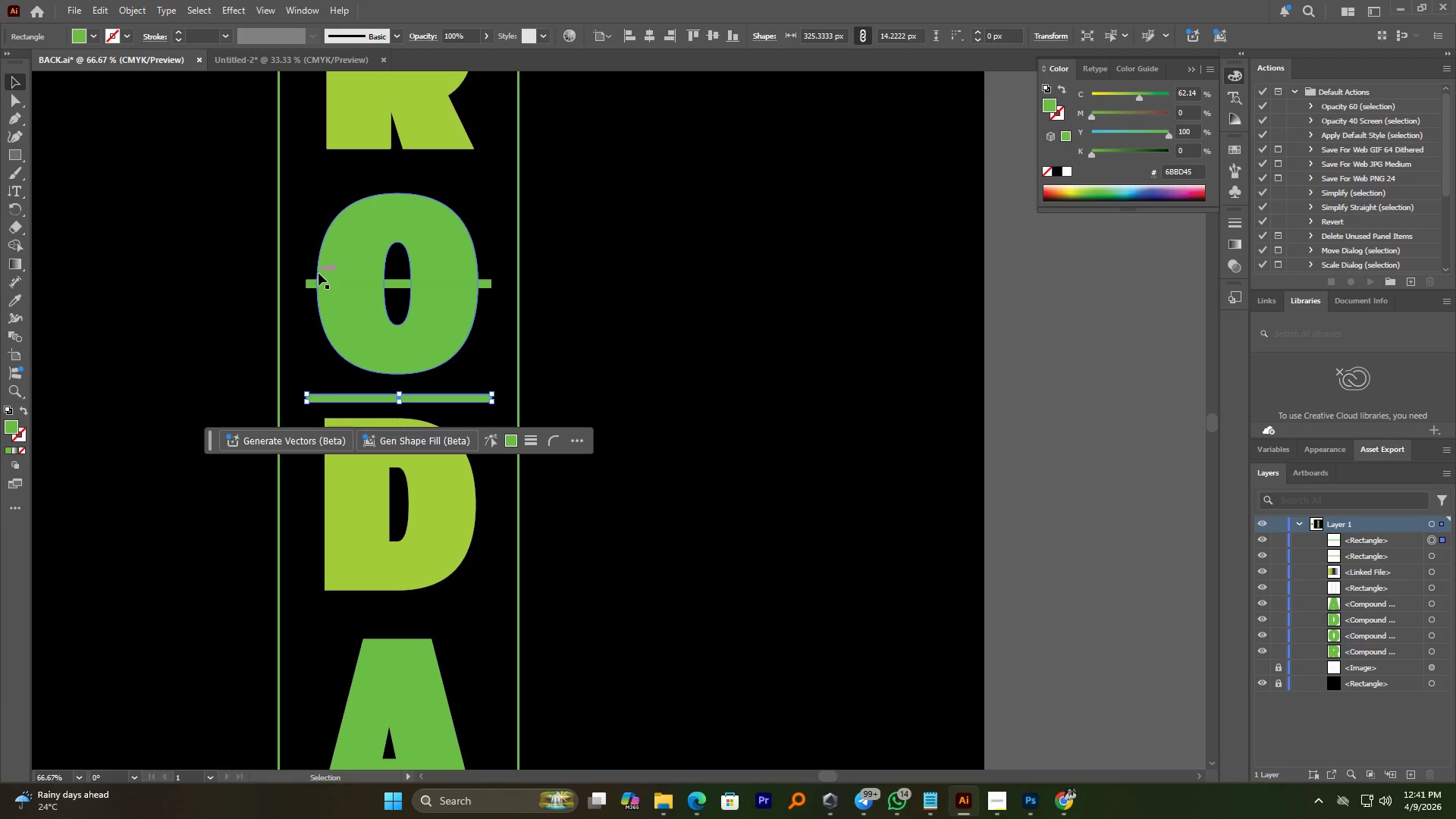 
hold_key(key=ShiftLeft, duration=0.69)
 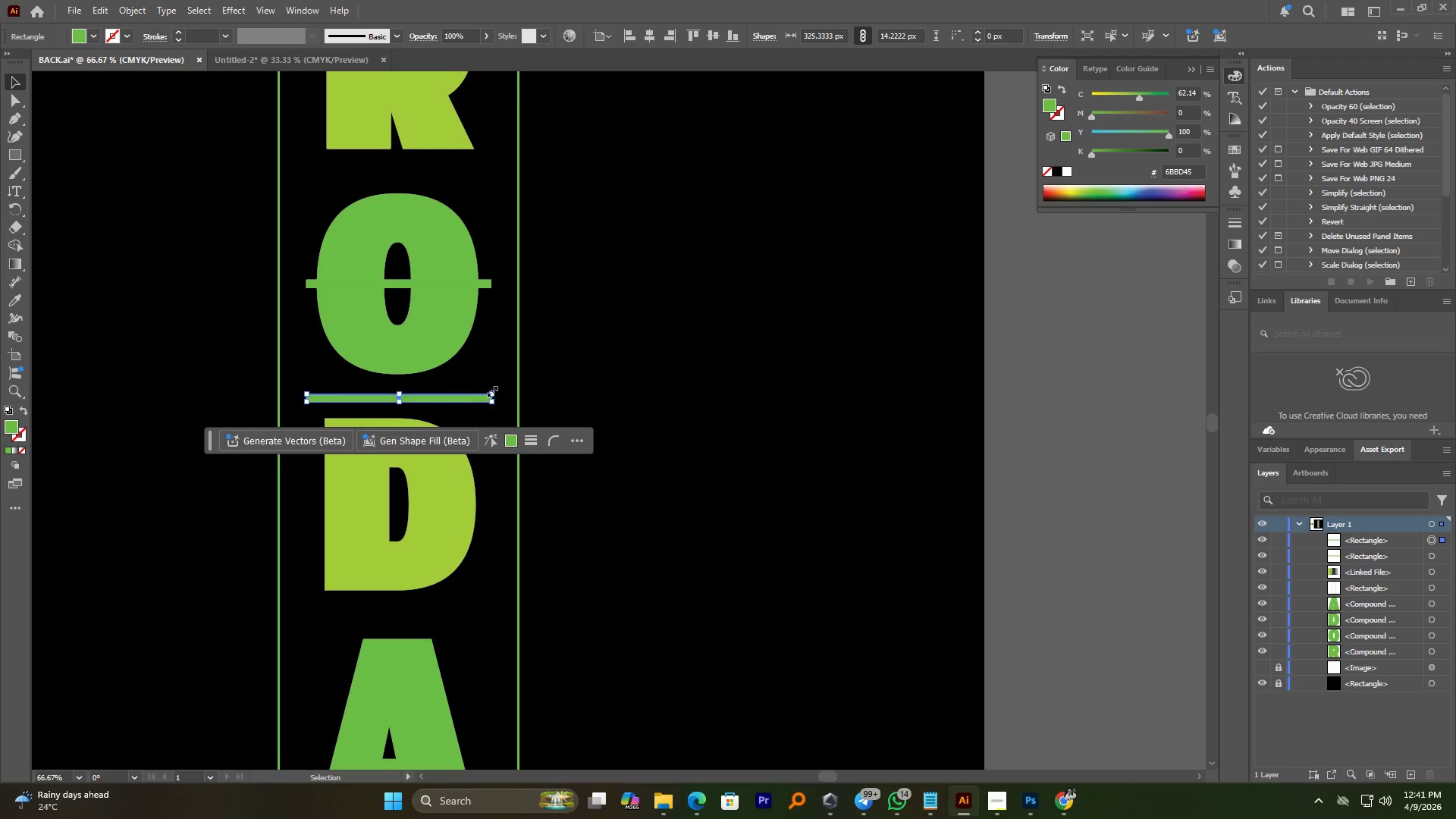 
hold_key(key=AltLeft, duration=1.03)
 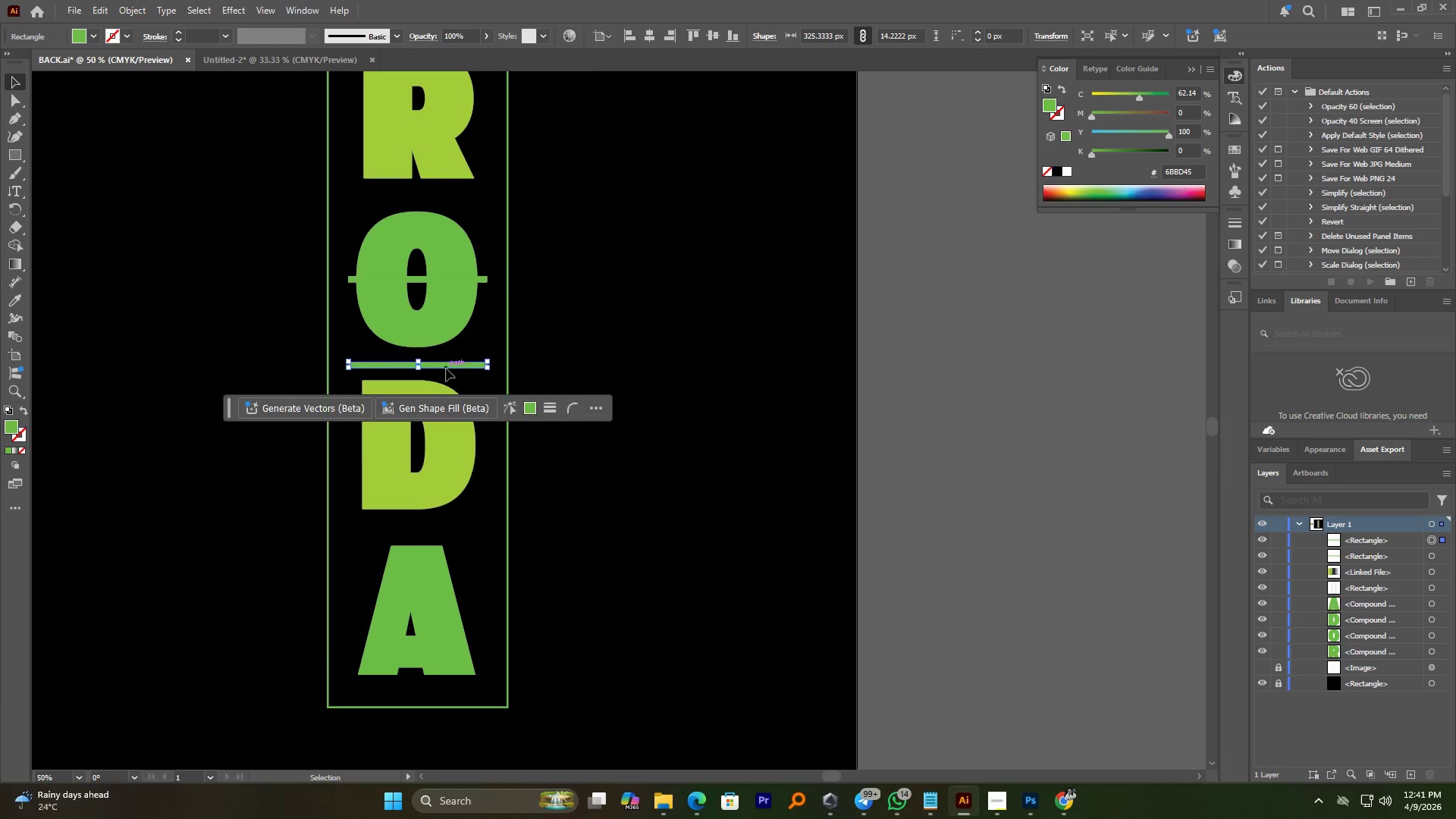 
scroll: coordinate [472, 342], scroll_direction: down, amount: 3.0
 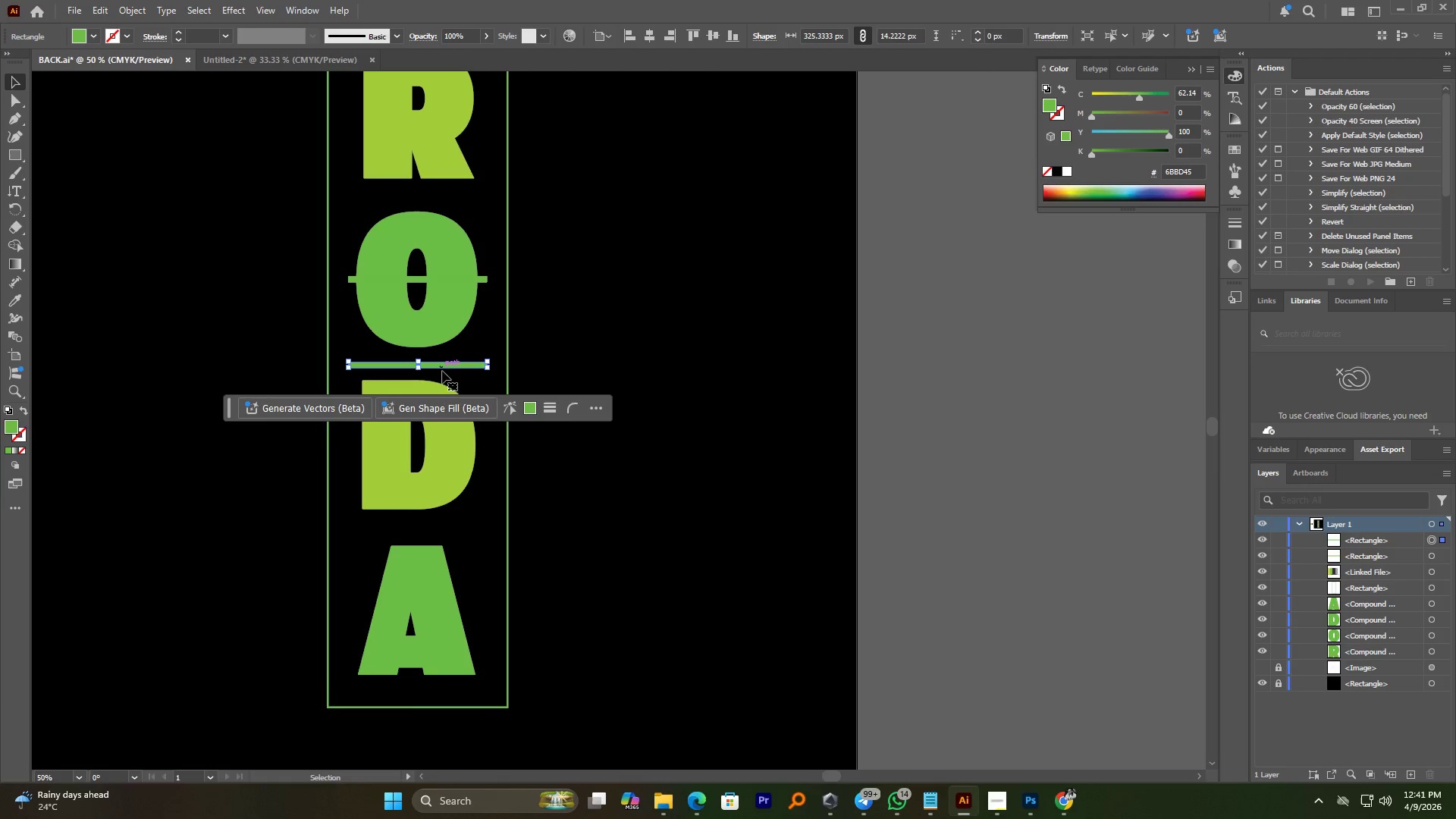 
left_click_drag(start_coordinate=[446, 369], to_coordinate=[403, 625])
 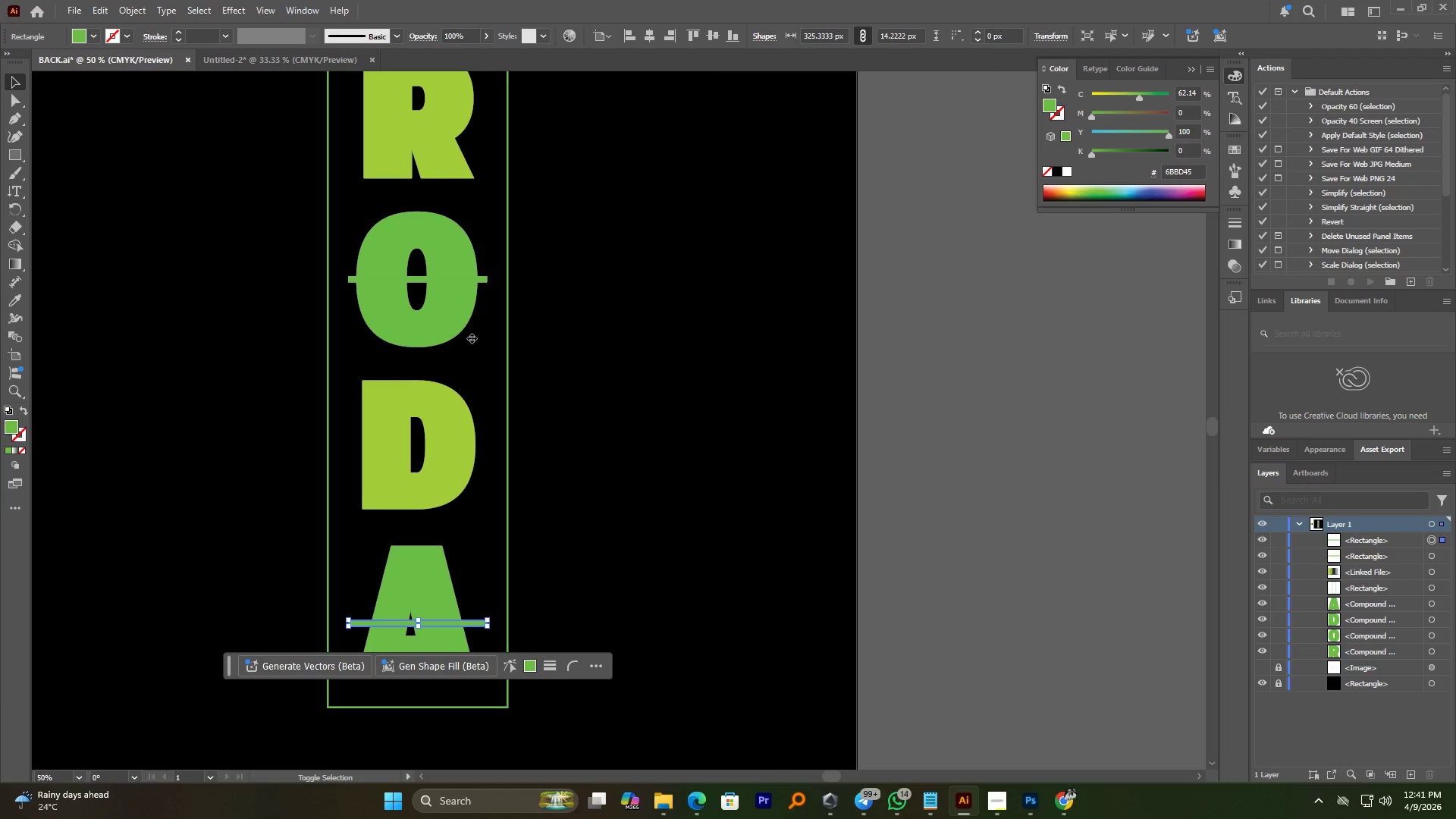 
hold_key(key=ShiftLeft, duration=2.09)
 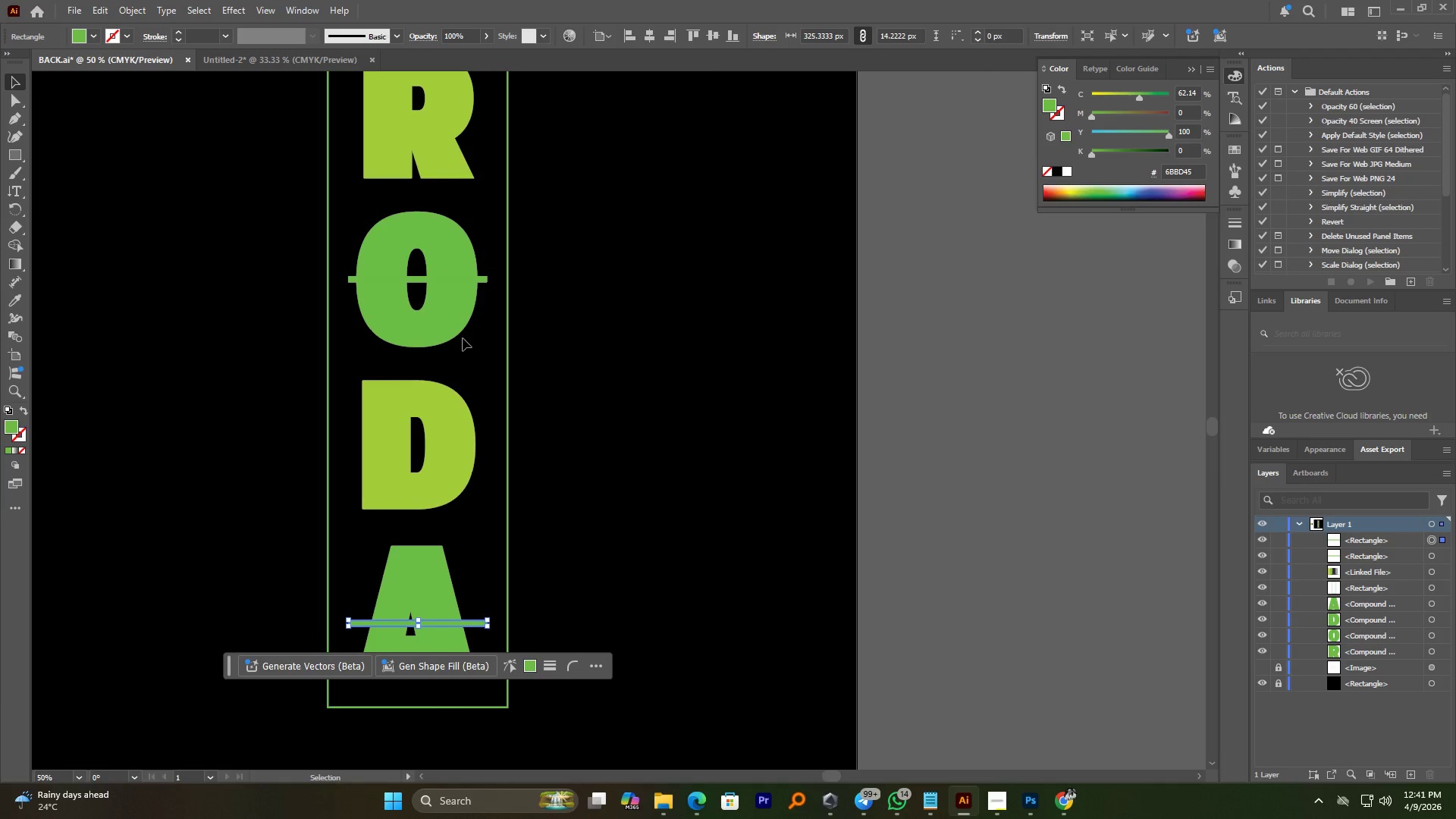 
hold_key(key=AltLeft, duration=1.28)
 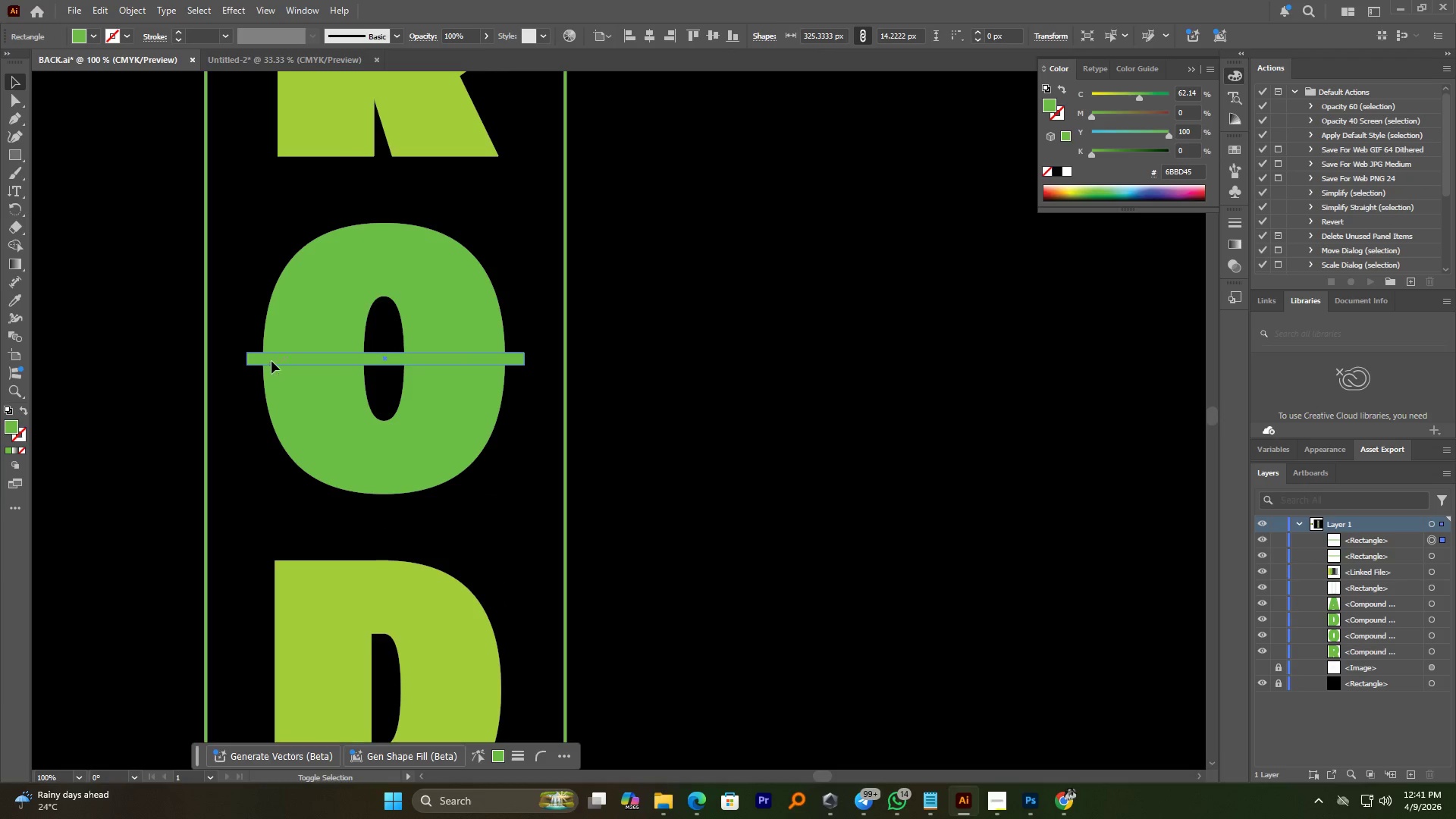 
hold_key(key=ShiftLeft, duration=1.19)
 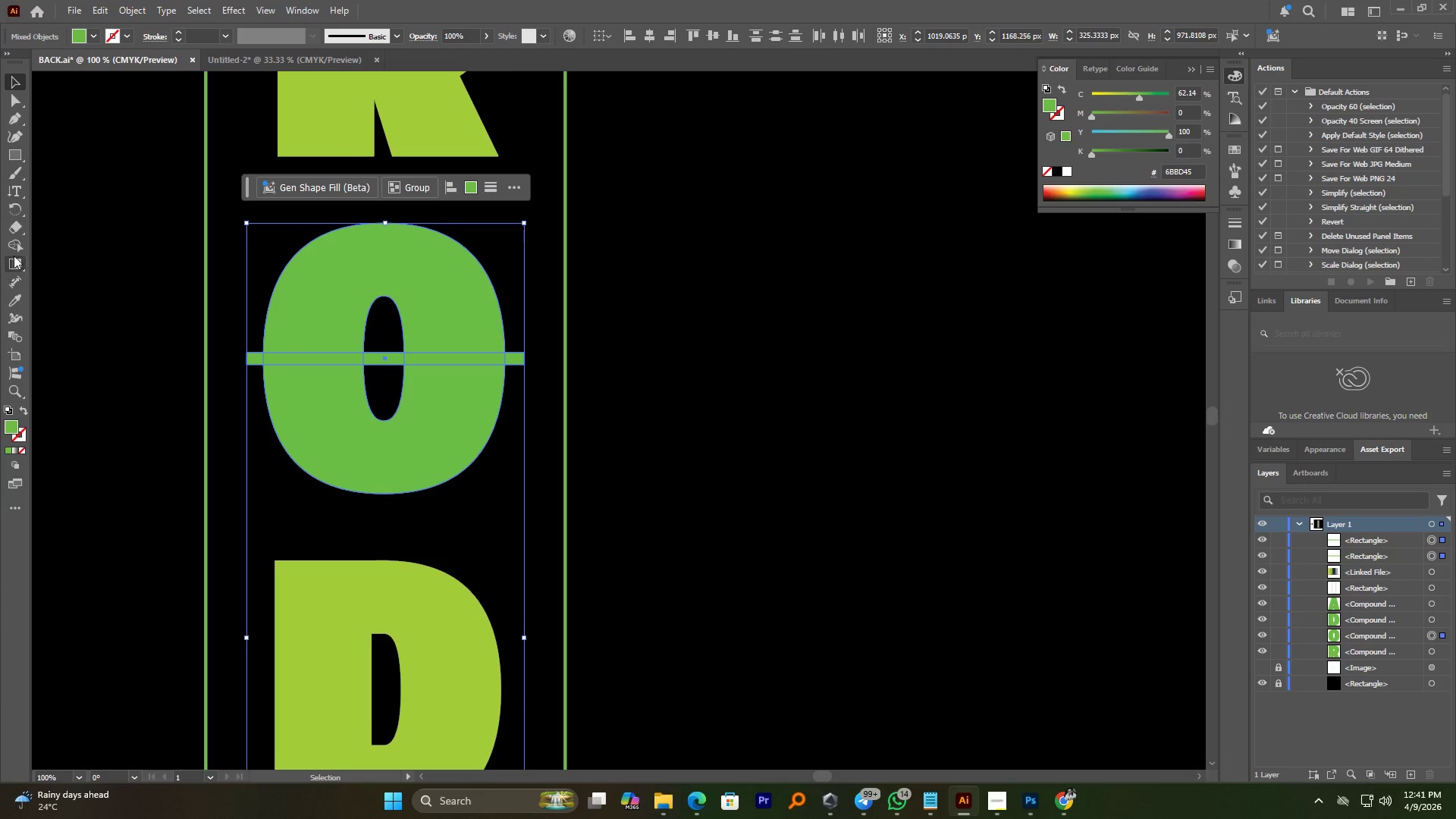 
scroll: coordinate [357, 317], scroll_direction: up, amount: 2.0
 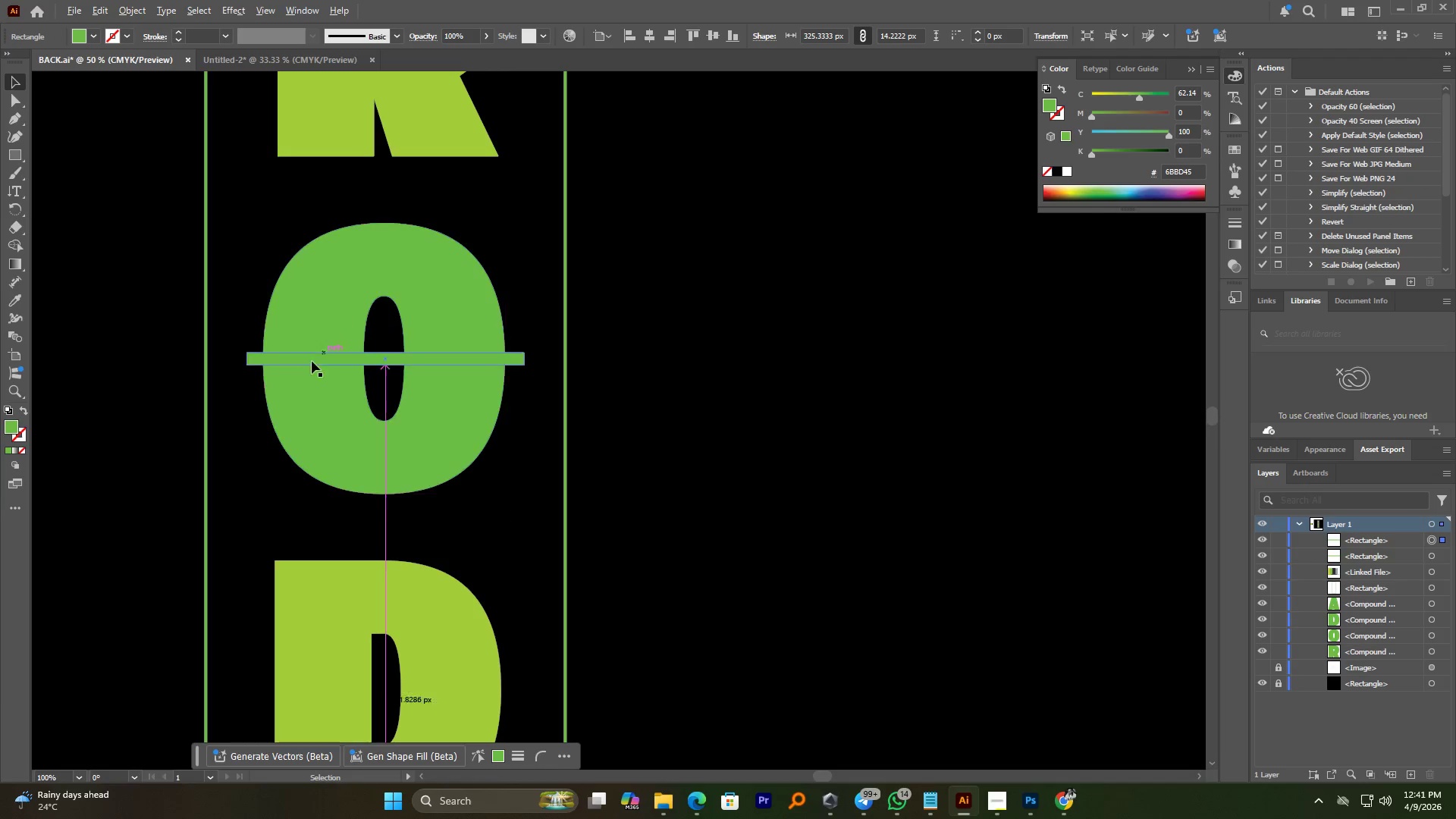 
double_click([320, 297])
 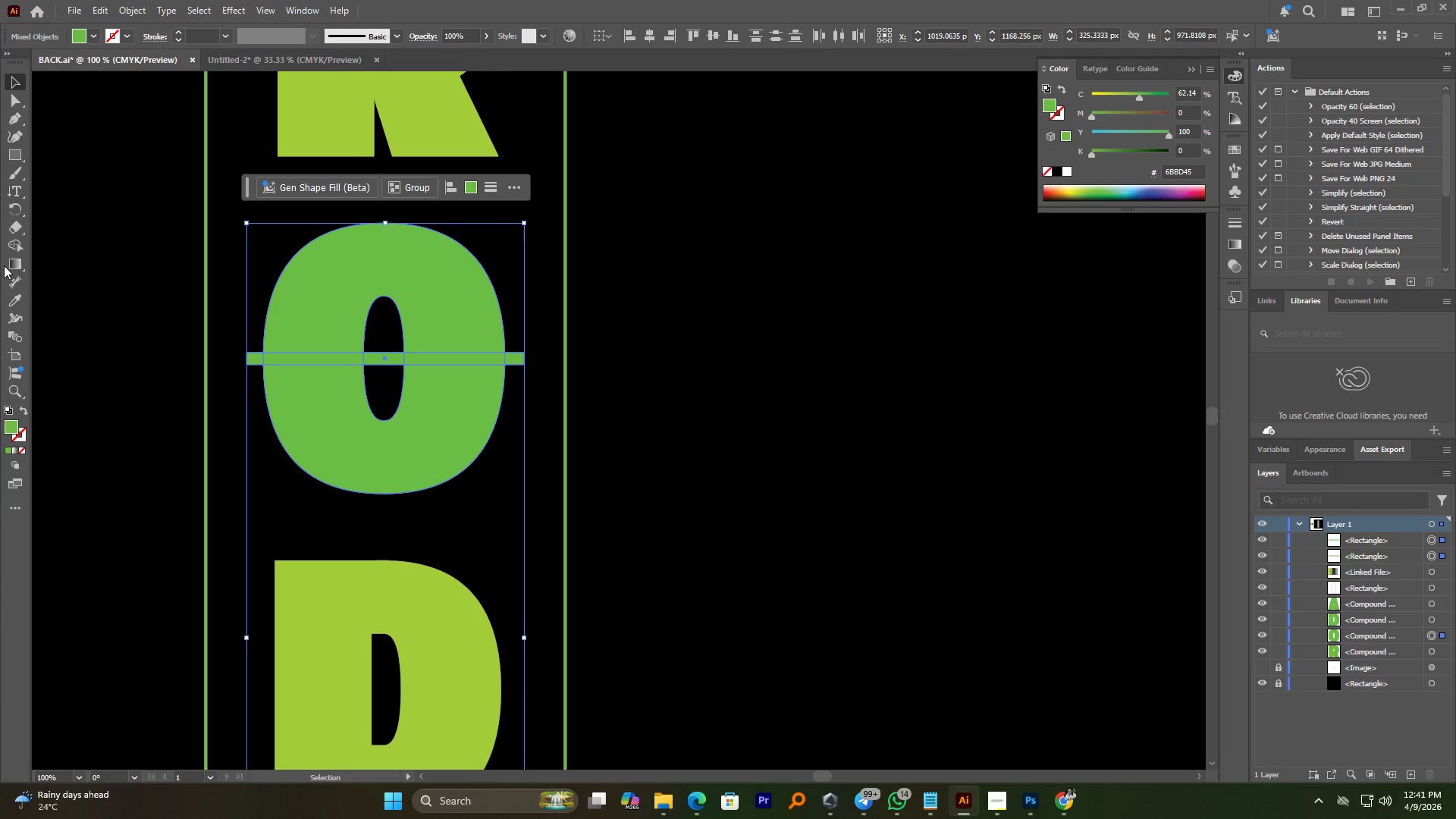 
left_click([17, 243])
 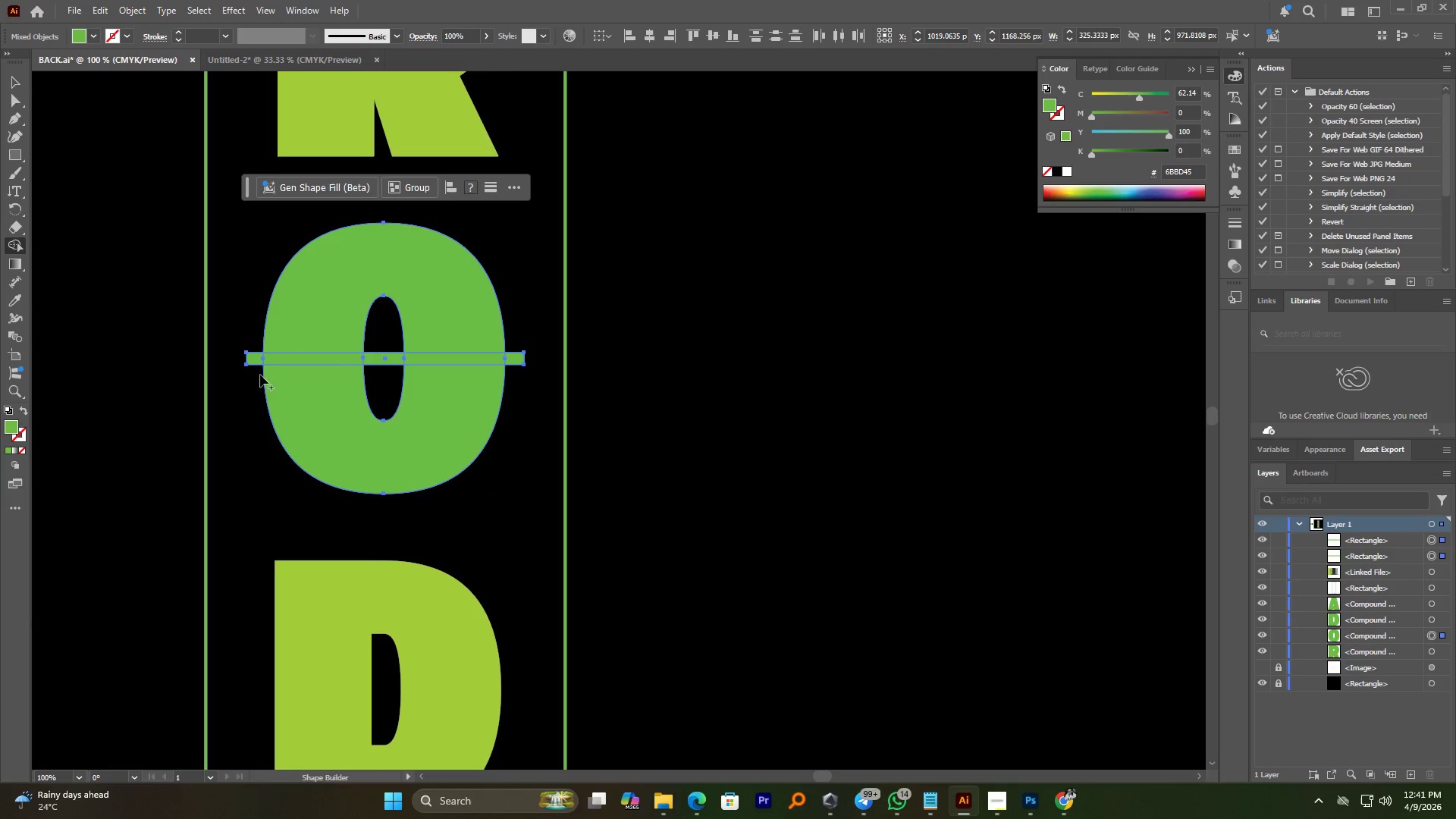 
hold_key(key=AltLeft, duration=6.49)
left_click_drag(start_coordinate=[238, 359], to_coordinate=[274, 362])
 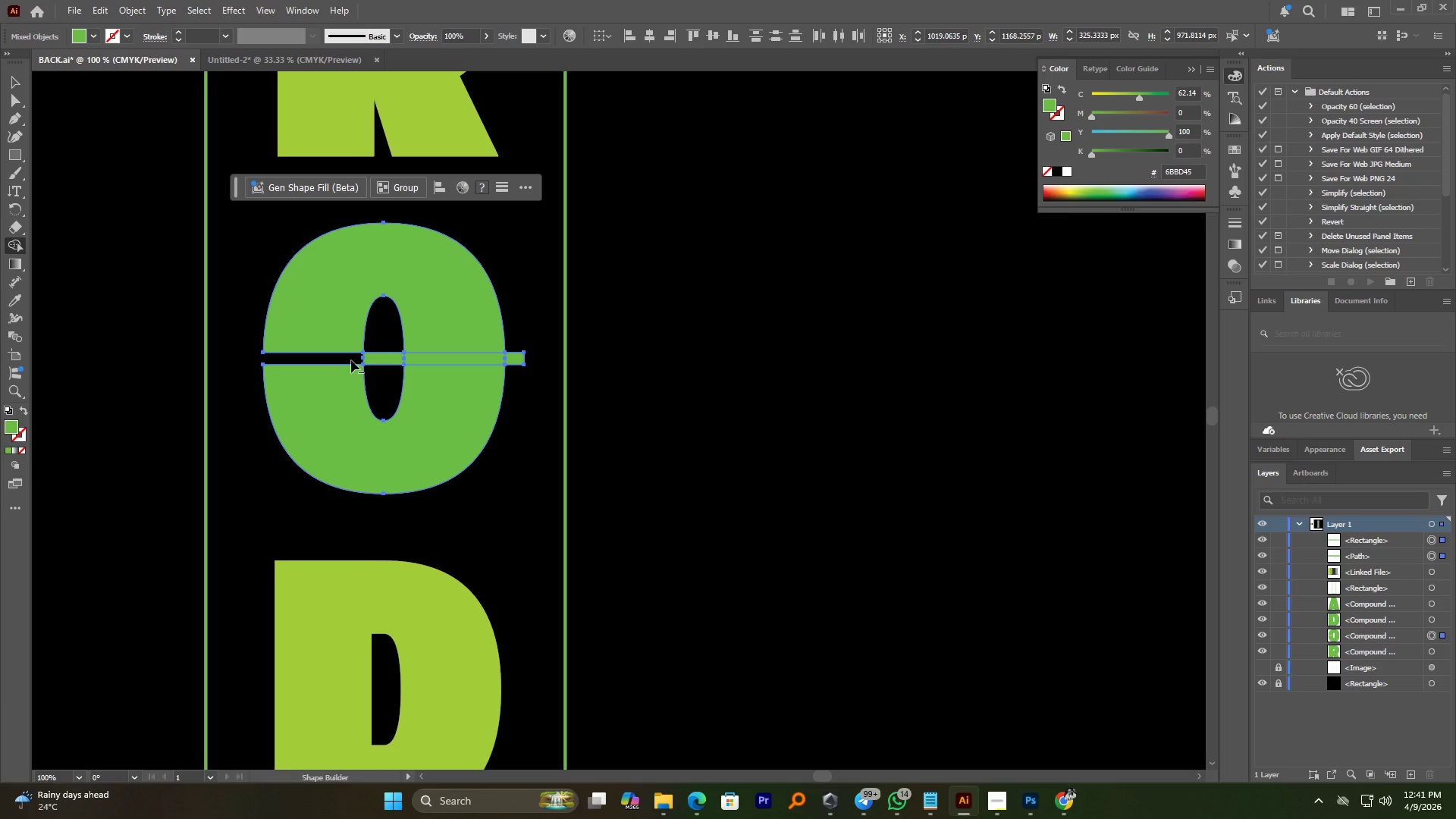 
left_click_drag(start_coordinate=[351, 360], to_coordinate=[378, 357])
 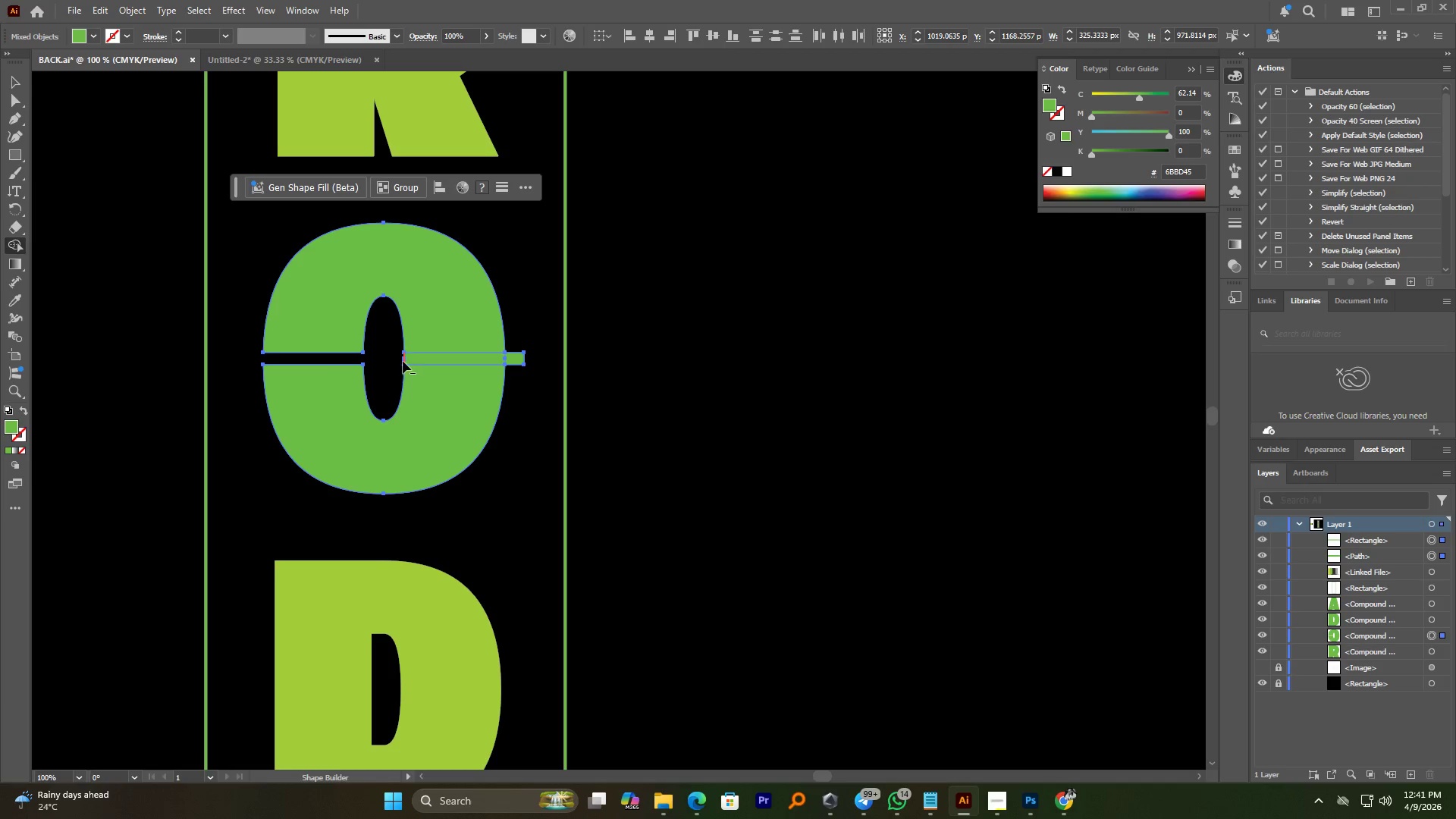 
left_click_drag(start_coordinate=[398, 361], to_coordinate=[411, 361])
 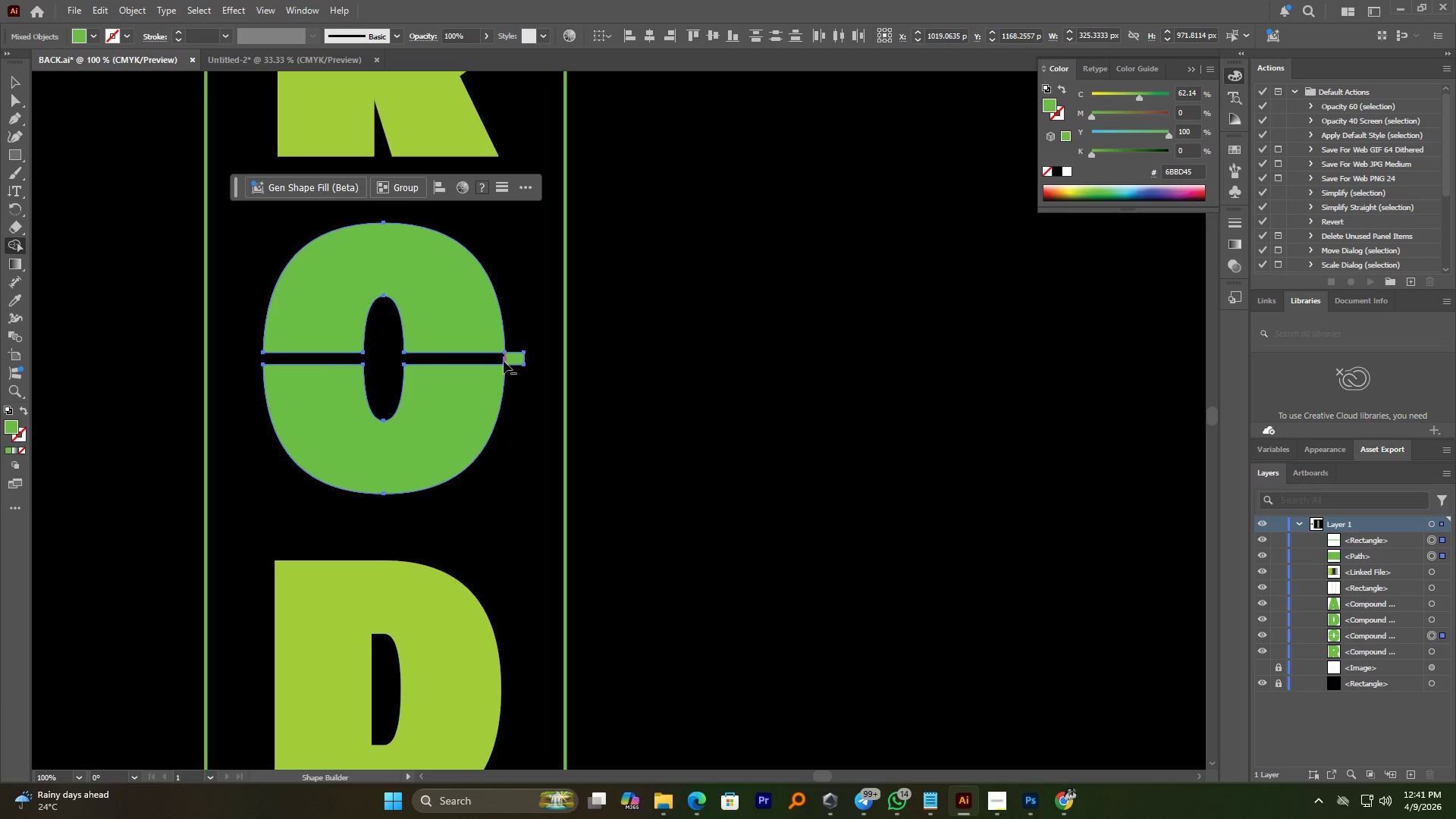 
left_click_drag(start_coordinate=[501, 359], to_coordinate=[513, 359])
 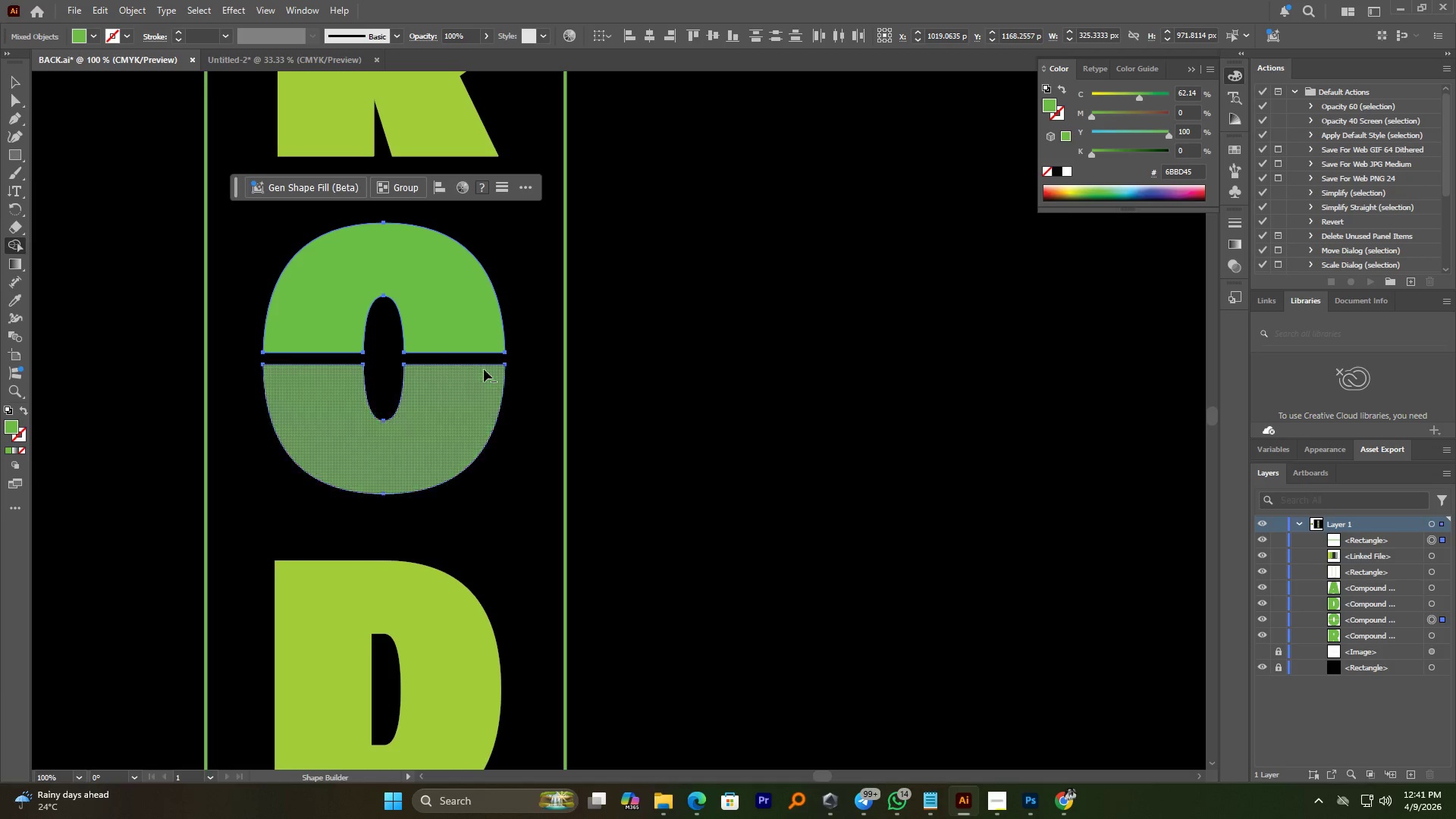 
scroll: coordinate [484, 369], scroll_direction: down, amount: 1.0
 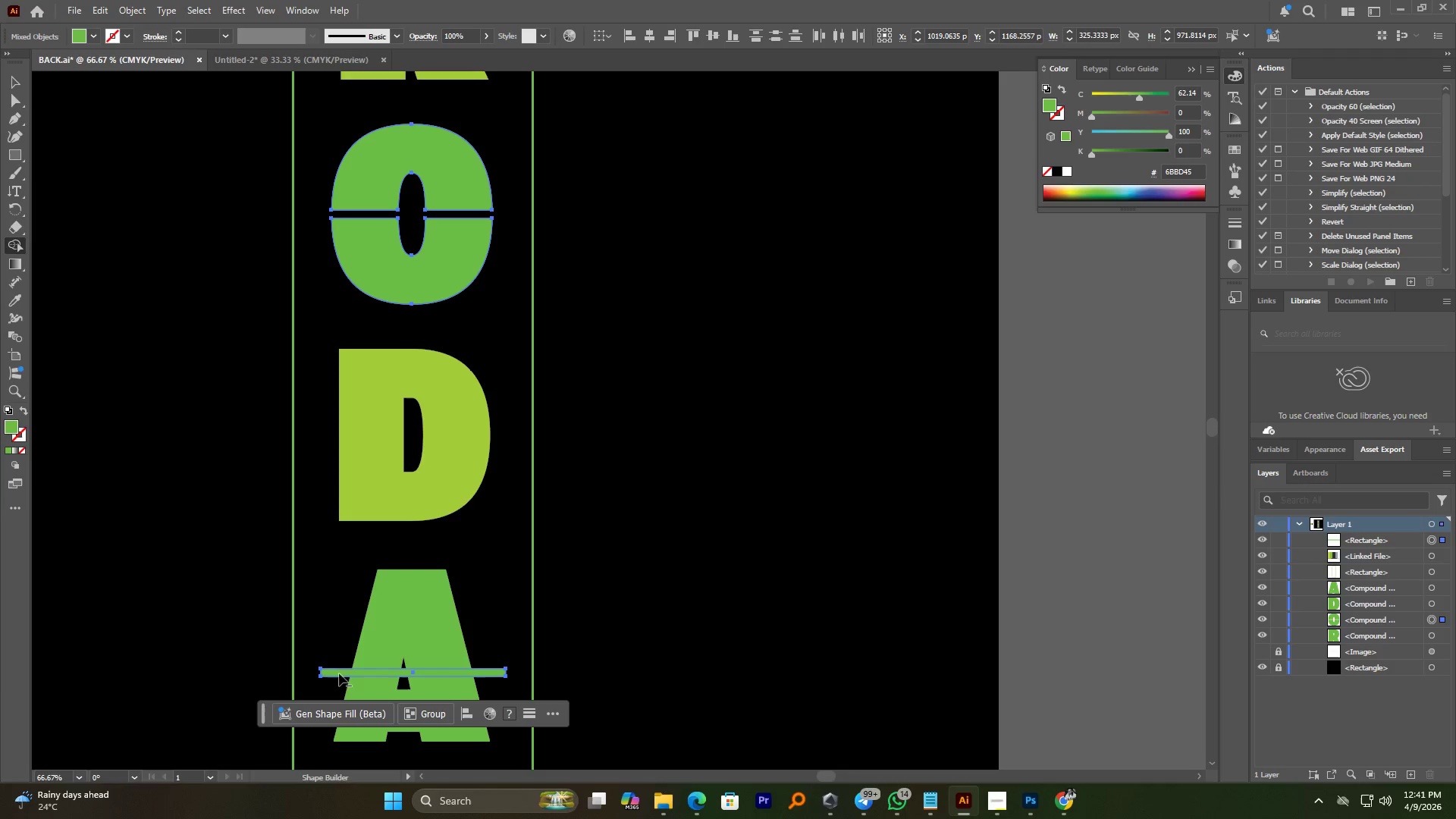 
scroll: coordinate [345, 620], scroll_direction: up, amount: 1.0
 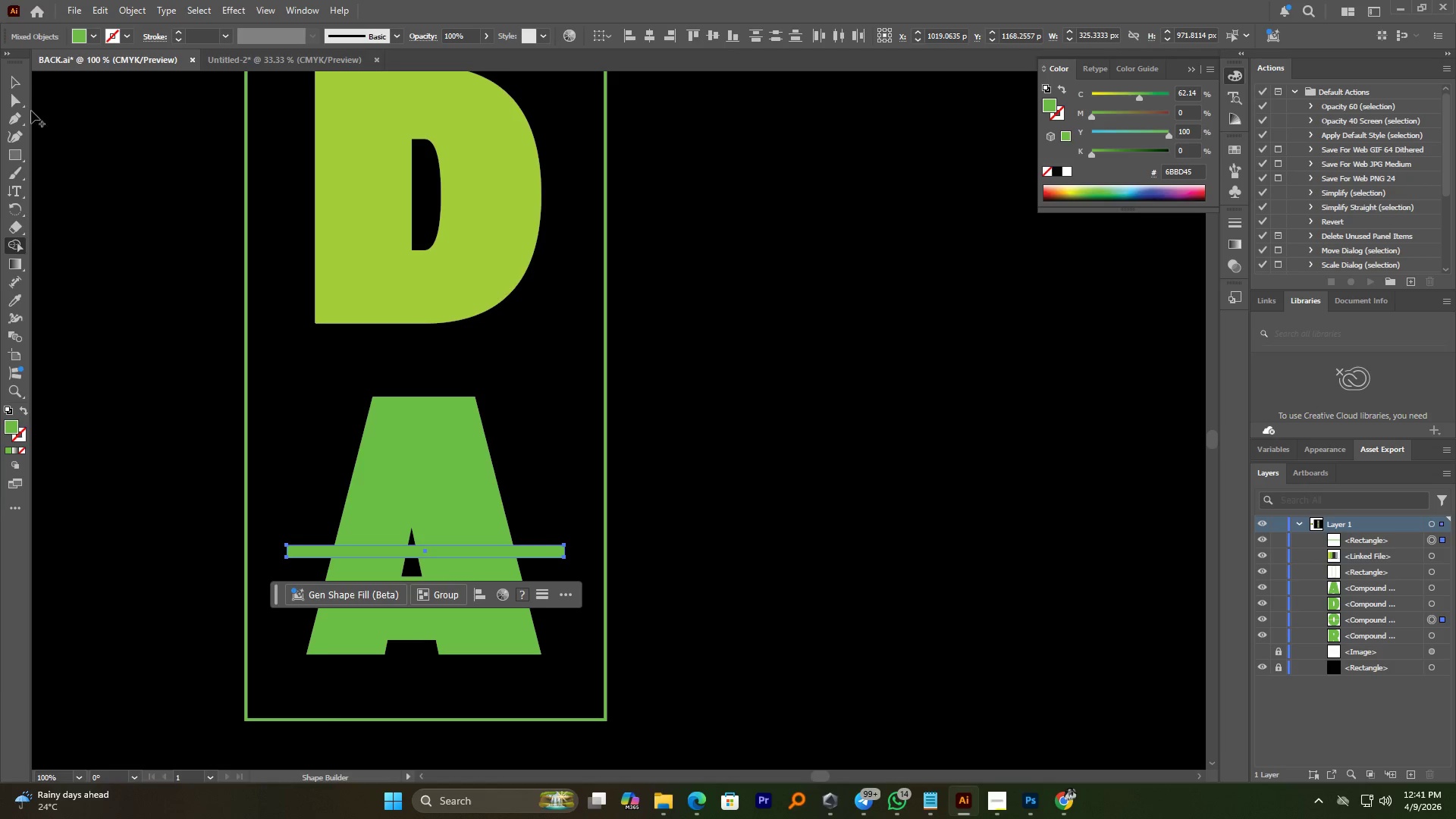 
left_click([17, 89])
 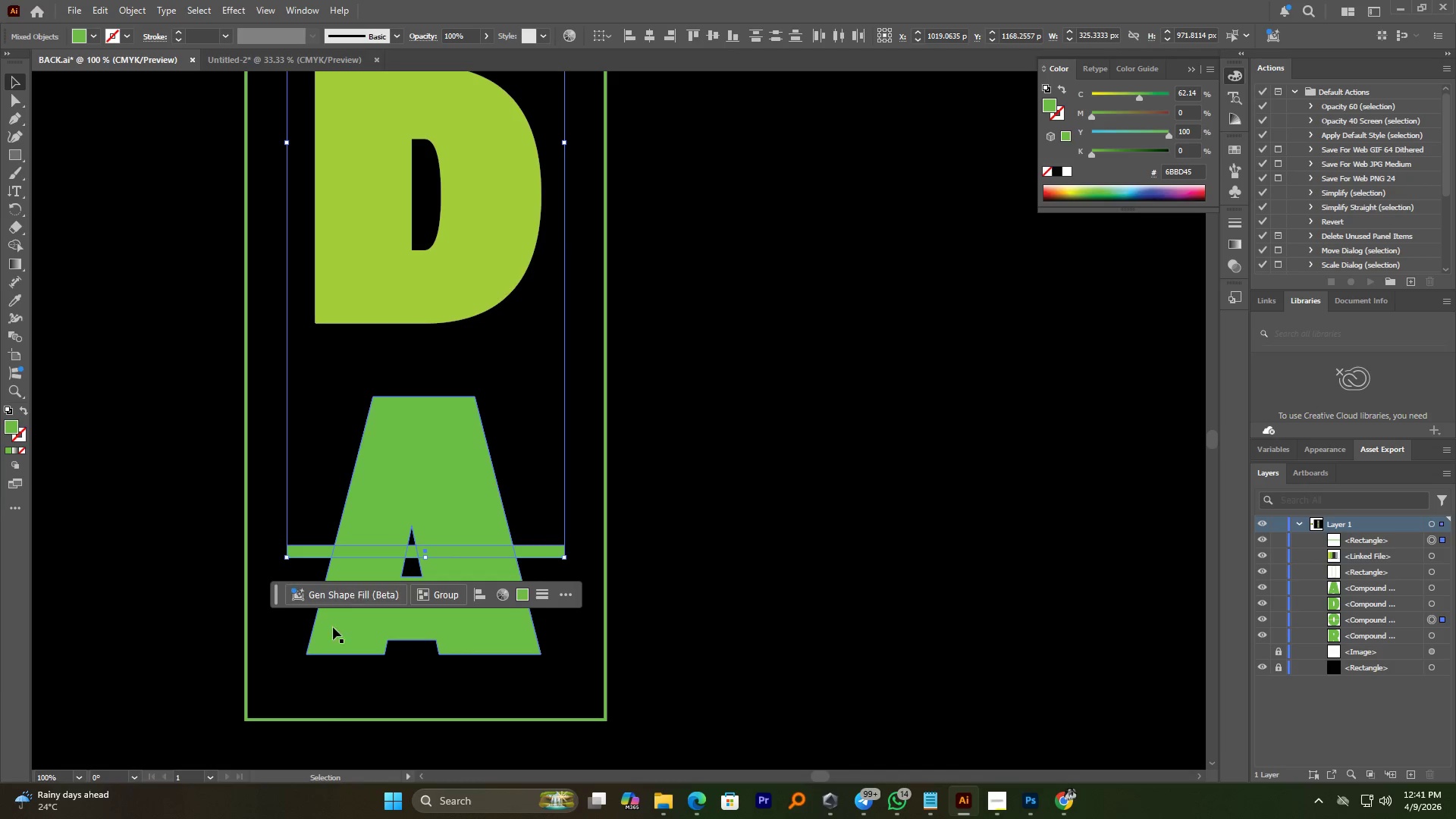 
left_click([333, 638])
 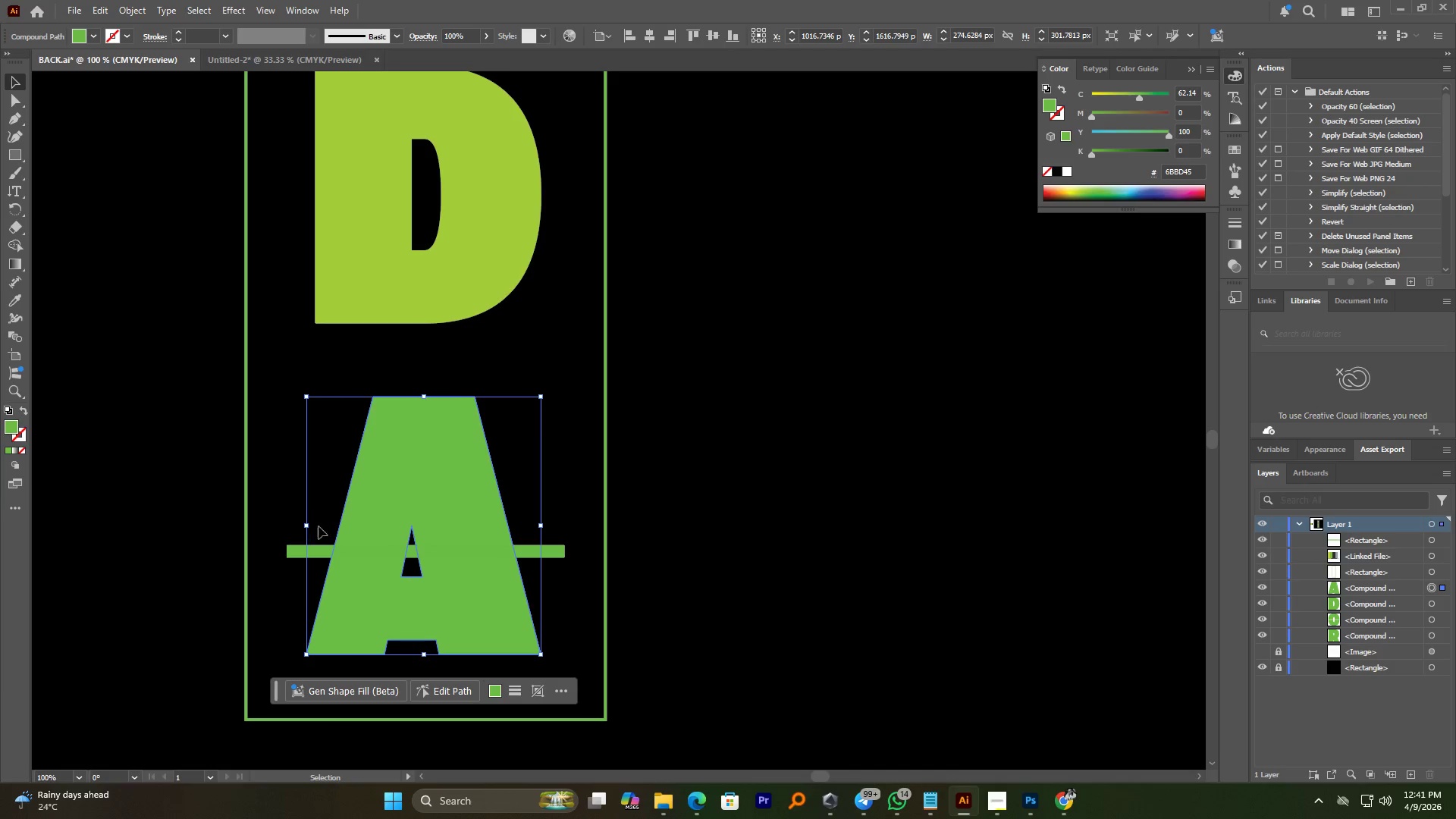 
left_click_drag(start_coordinate=[327, 519], to_coordinate=[380, 559])
 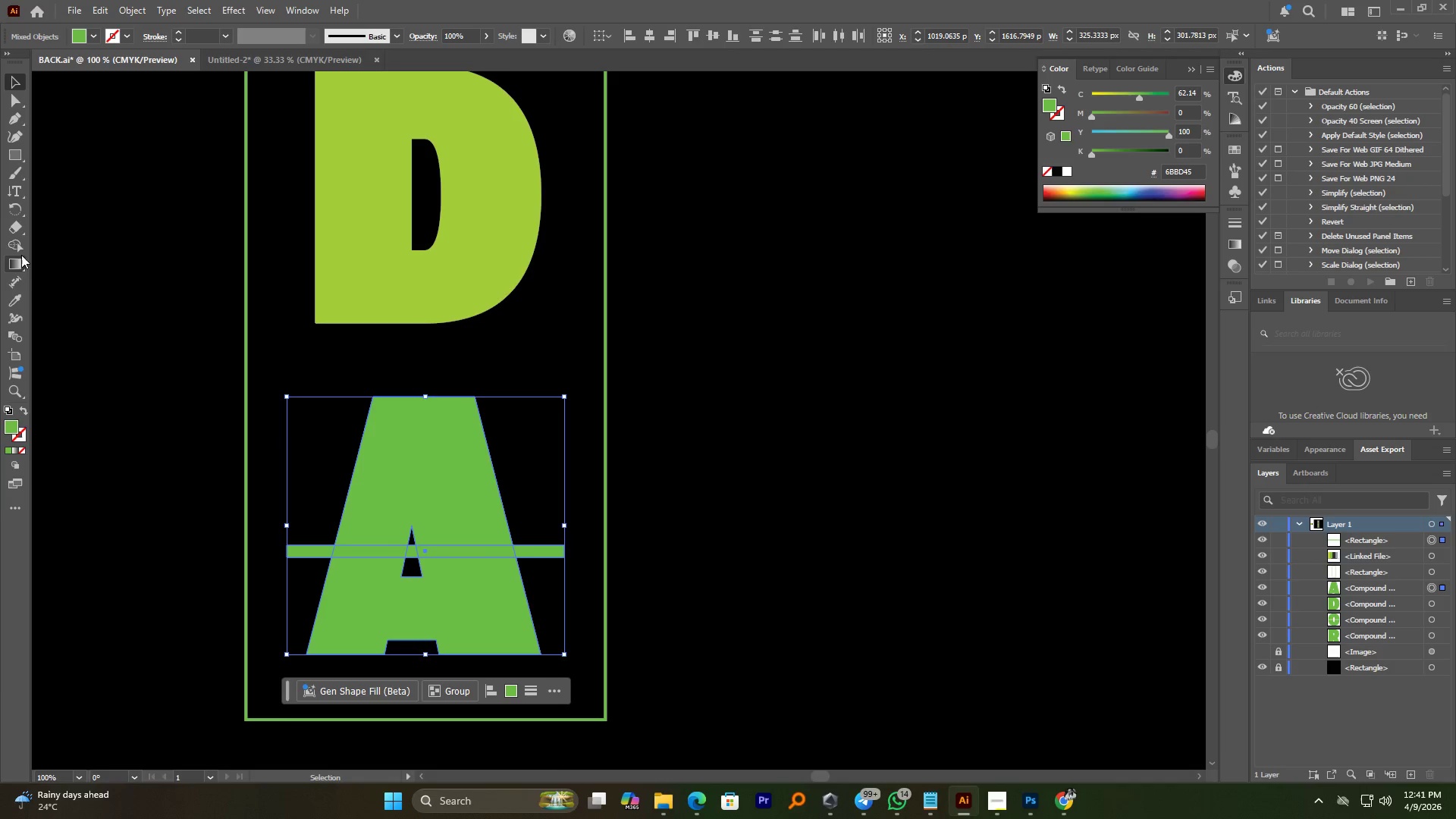 
hold_key(key=AltLeft, duration=3.97)
double_click([351, 555])
 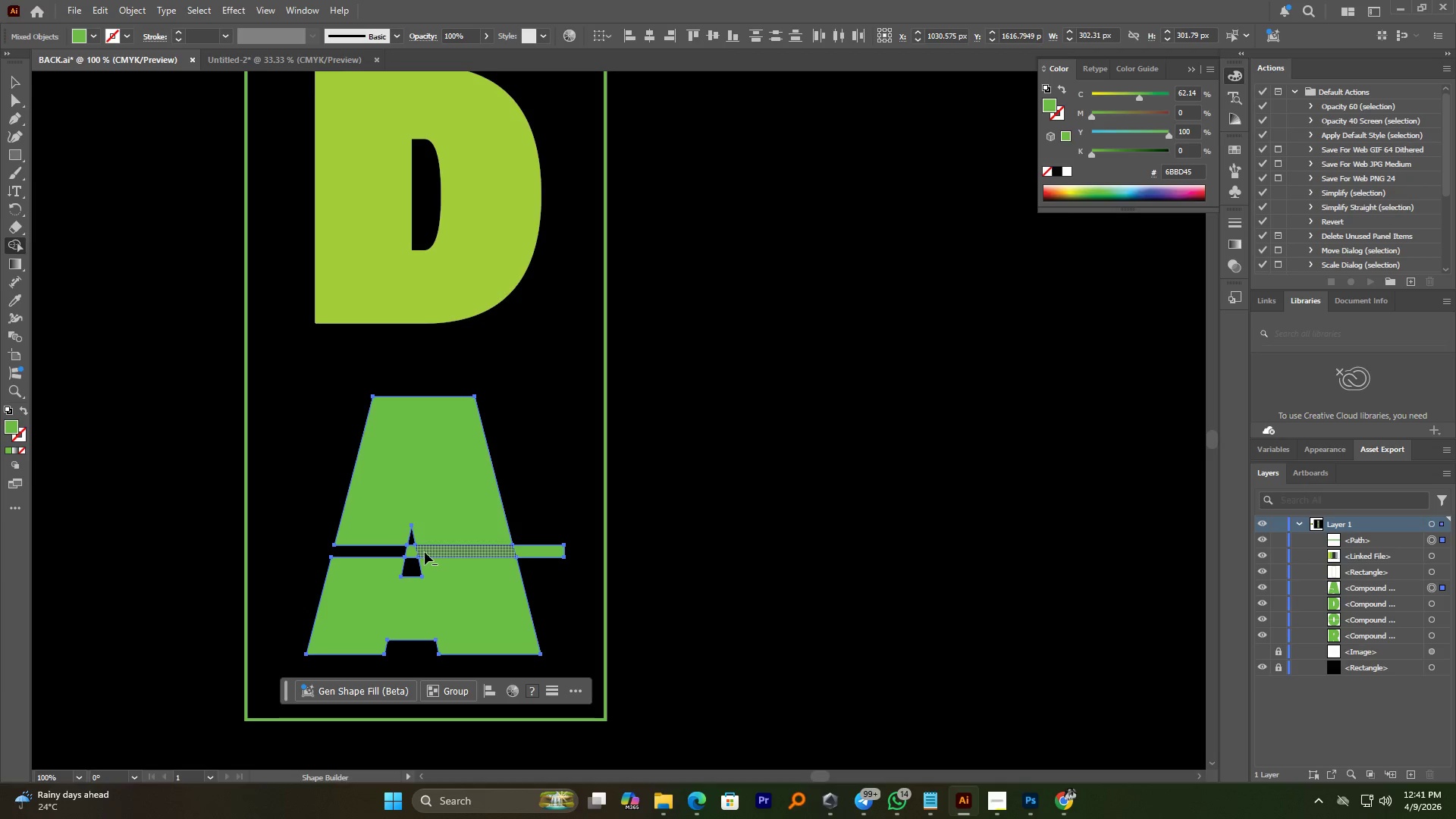 
left_click([409, 554])
 